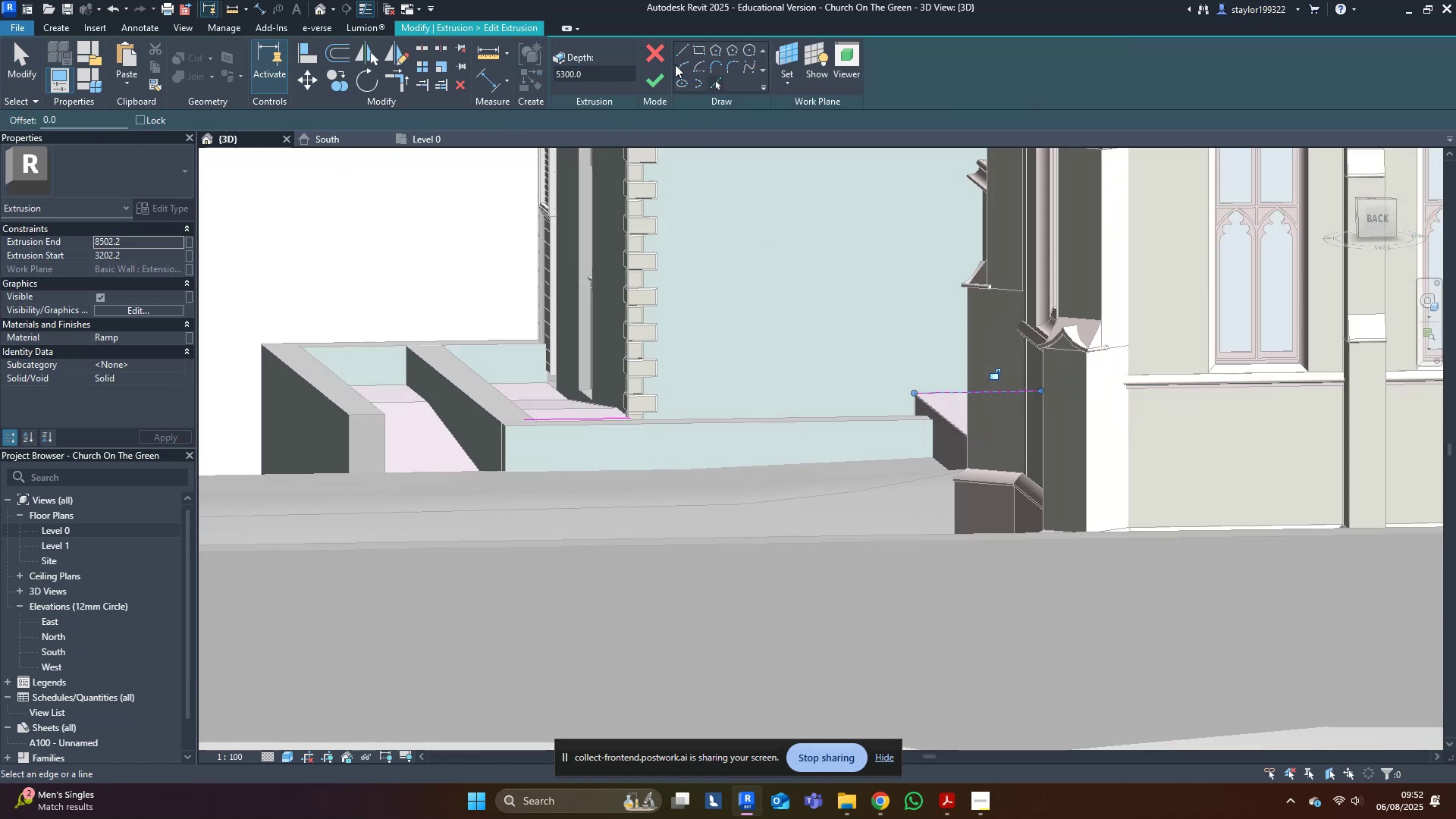 
left_click([680, 54])
 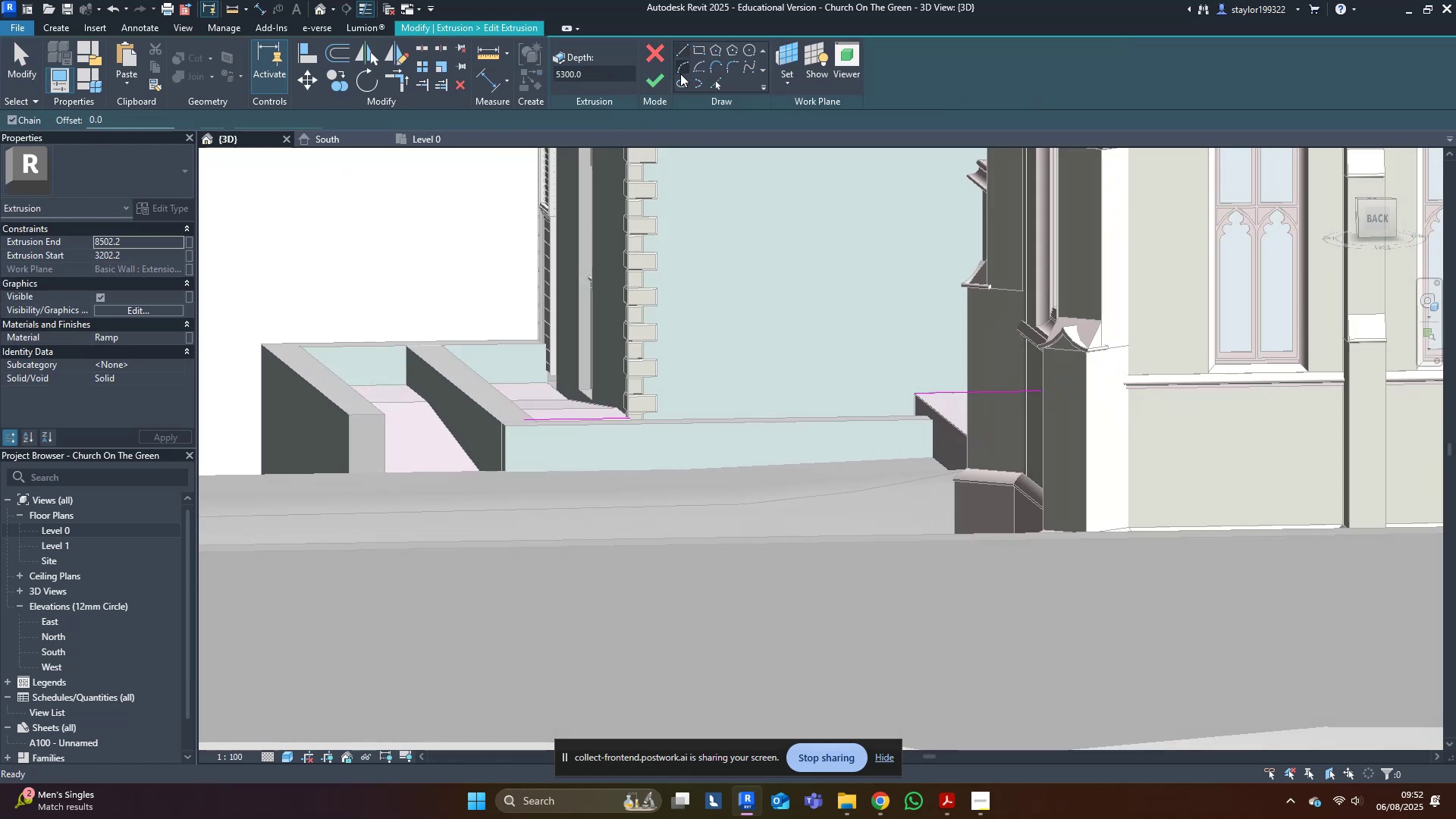 
scroll: coordinate [604, 367], scroll_direction: up, amount: 4.0
 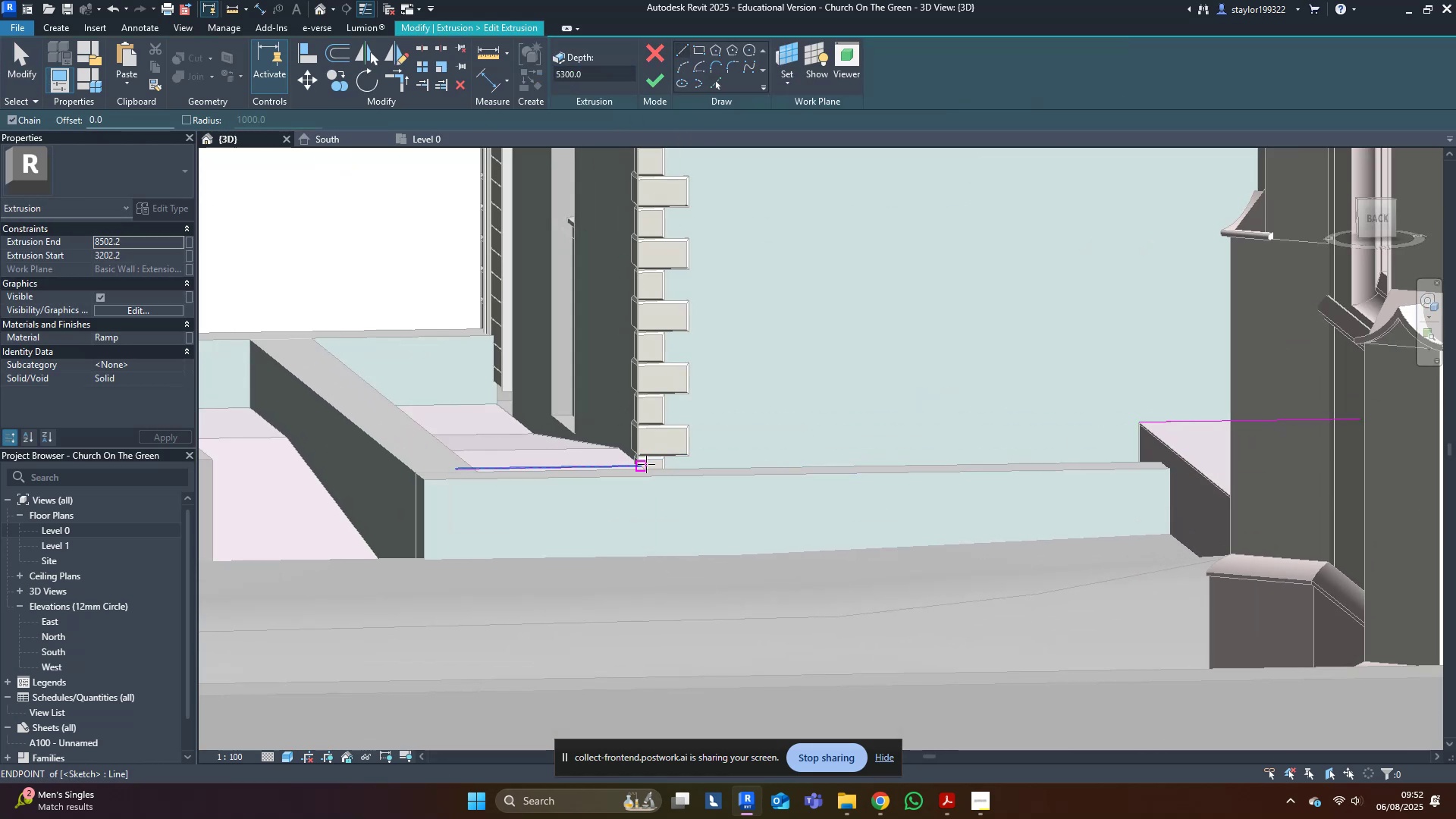 
left_click([646, 464])
 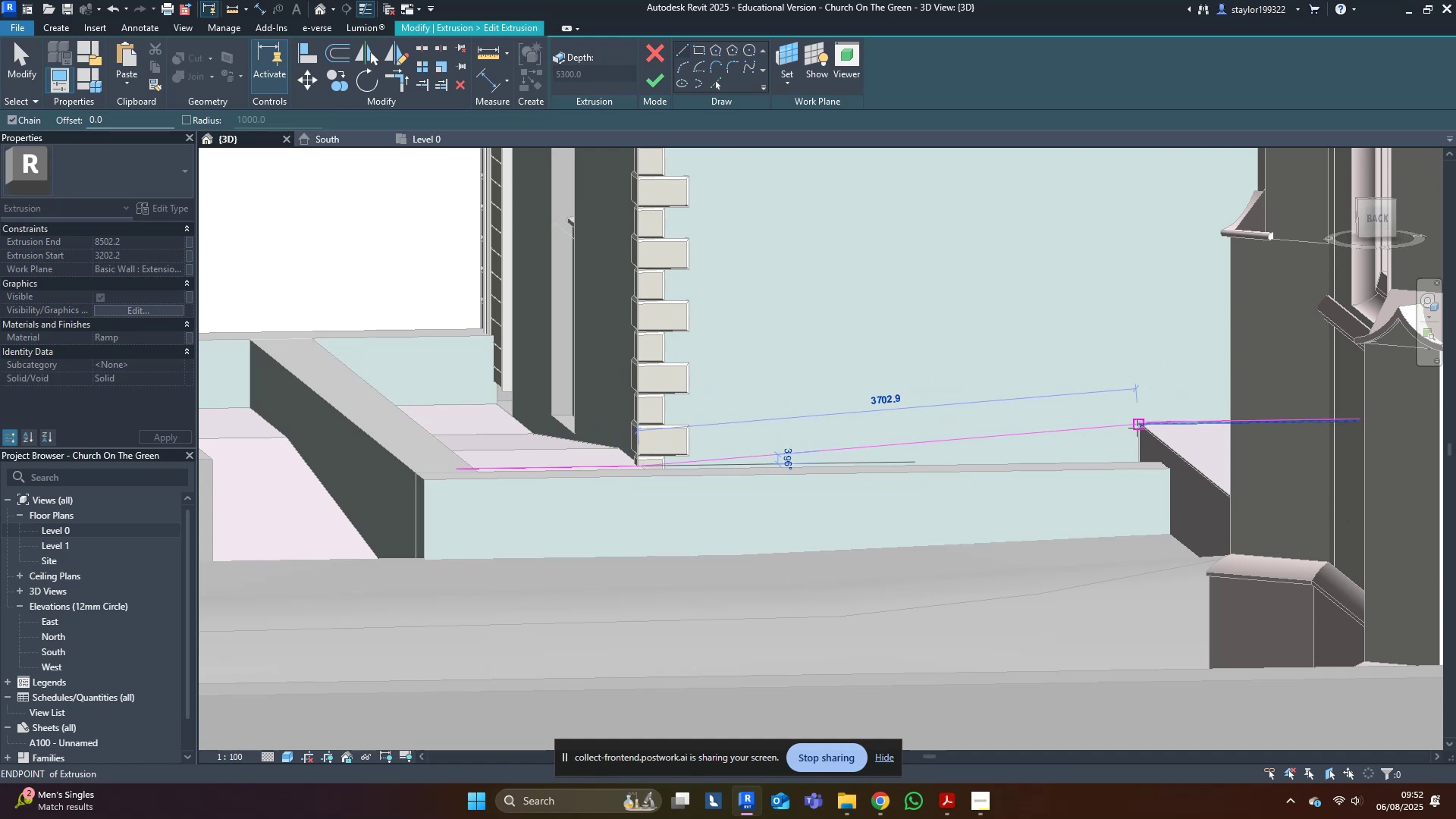 
left_click([1137, 428])
 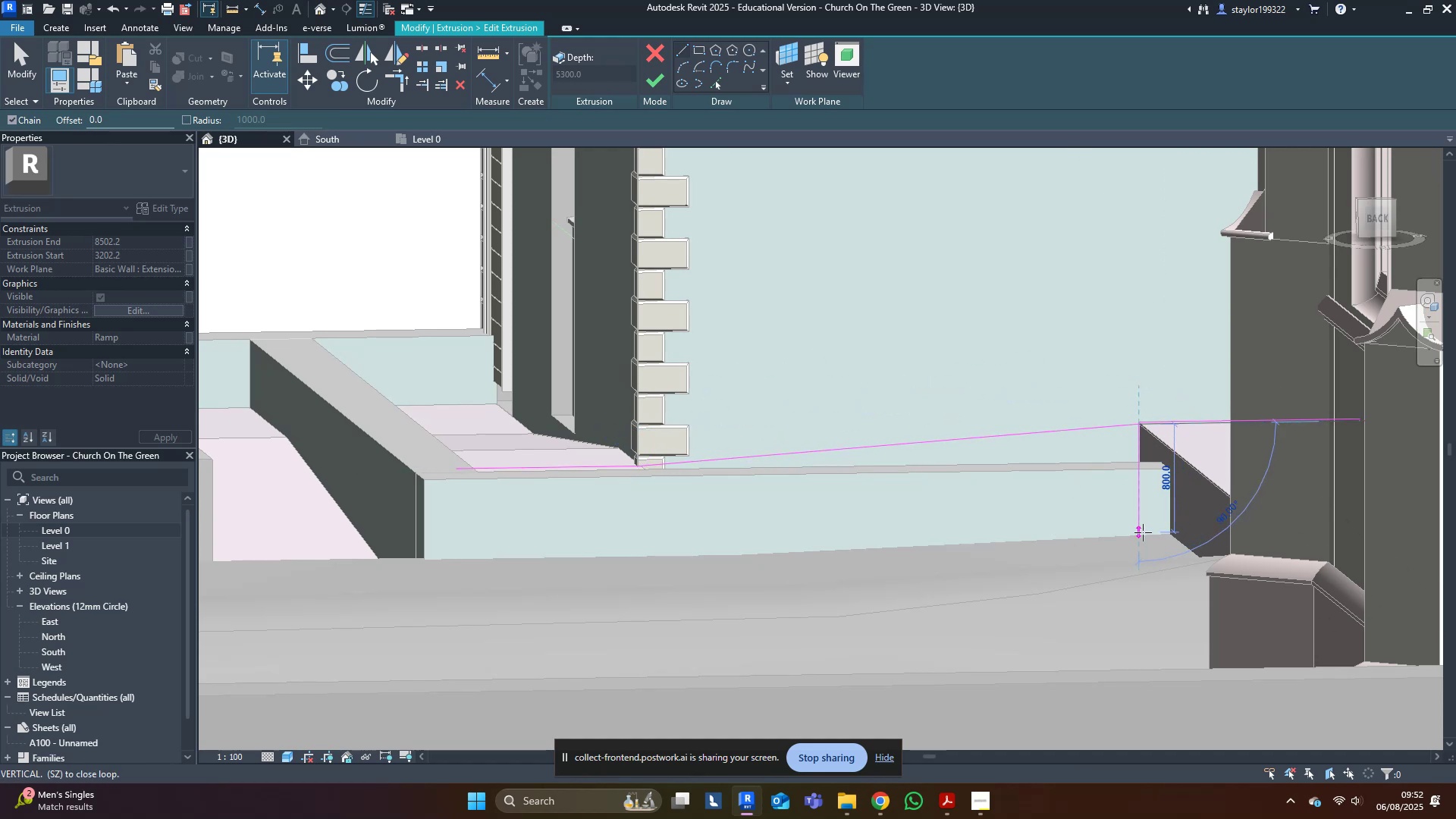 
left_click([1143, 532])
 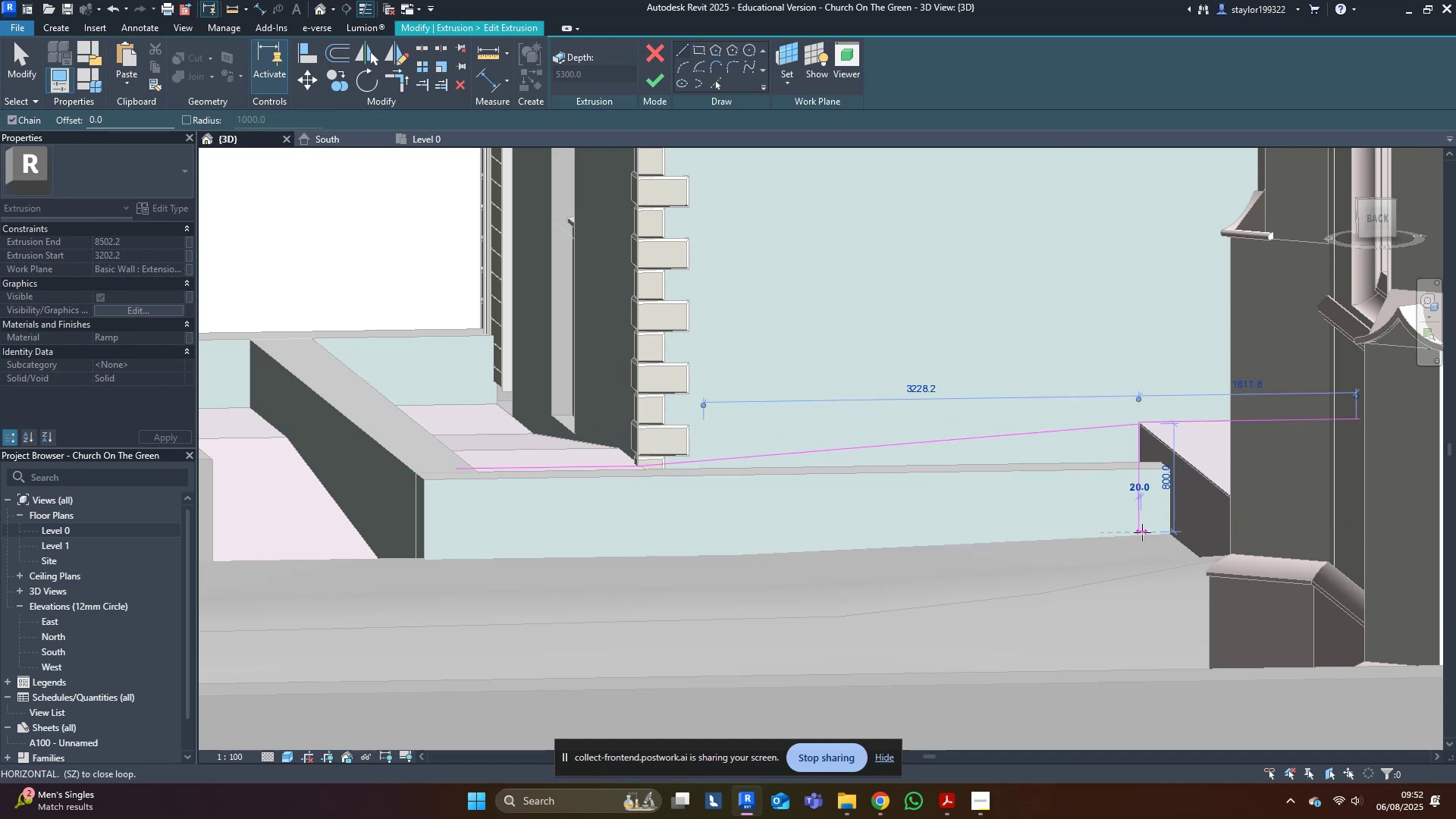 
key(Escape)
 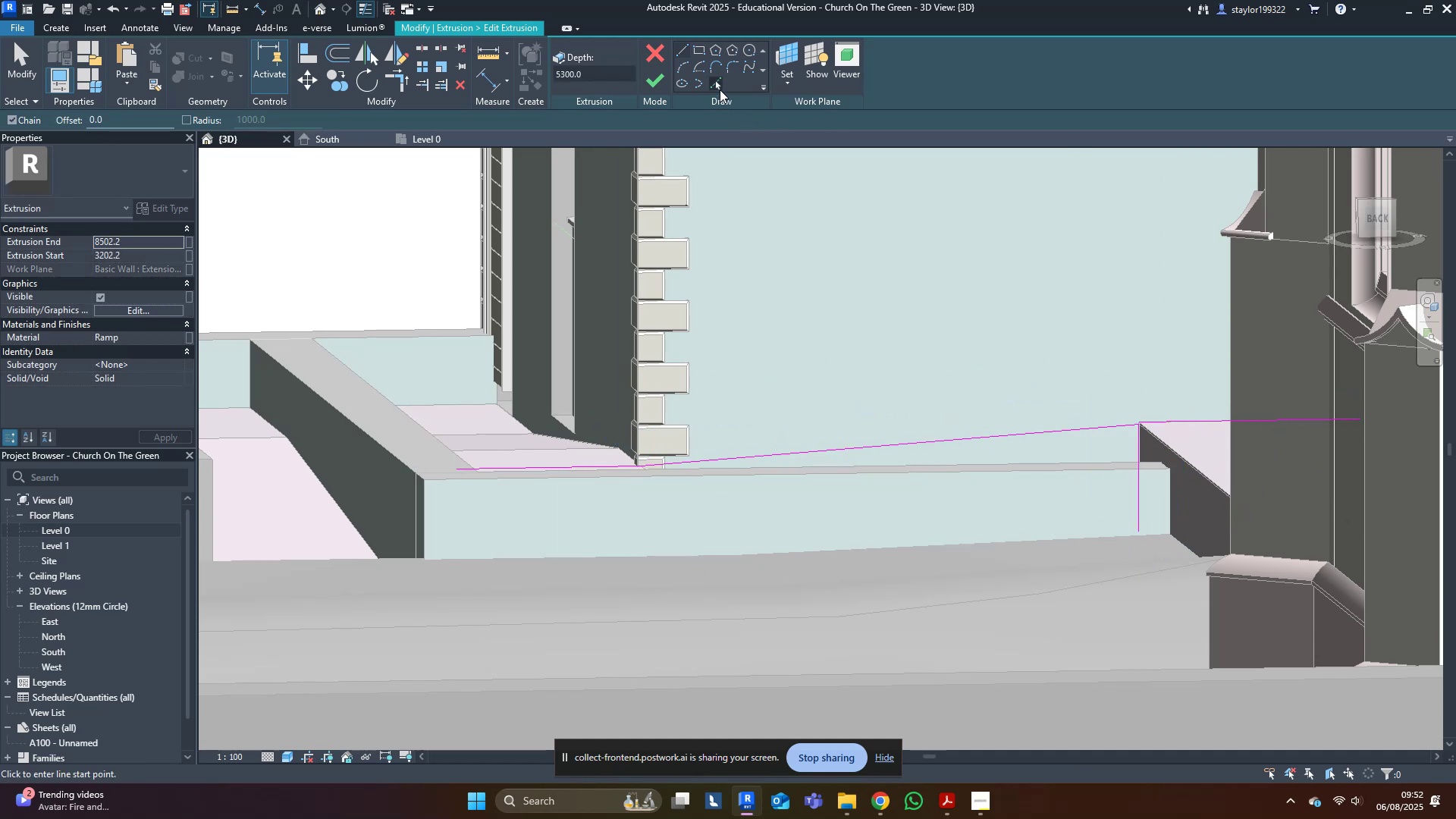 
scroll: coordinate [748, 406], scroll_direction: down, amount: 3.0
 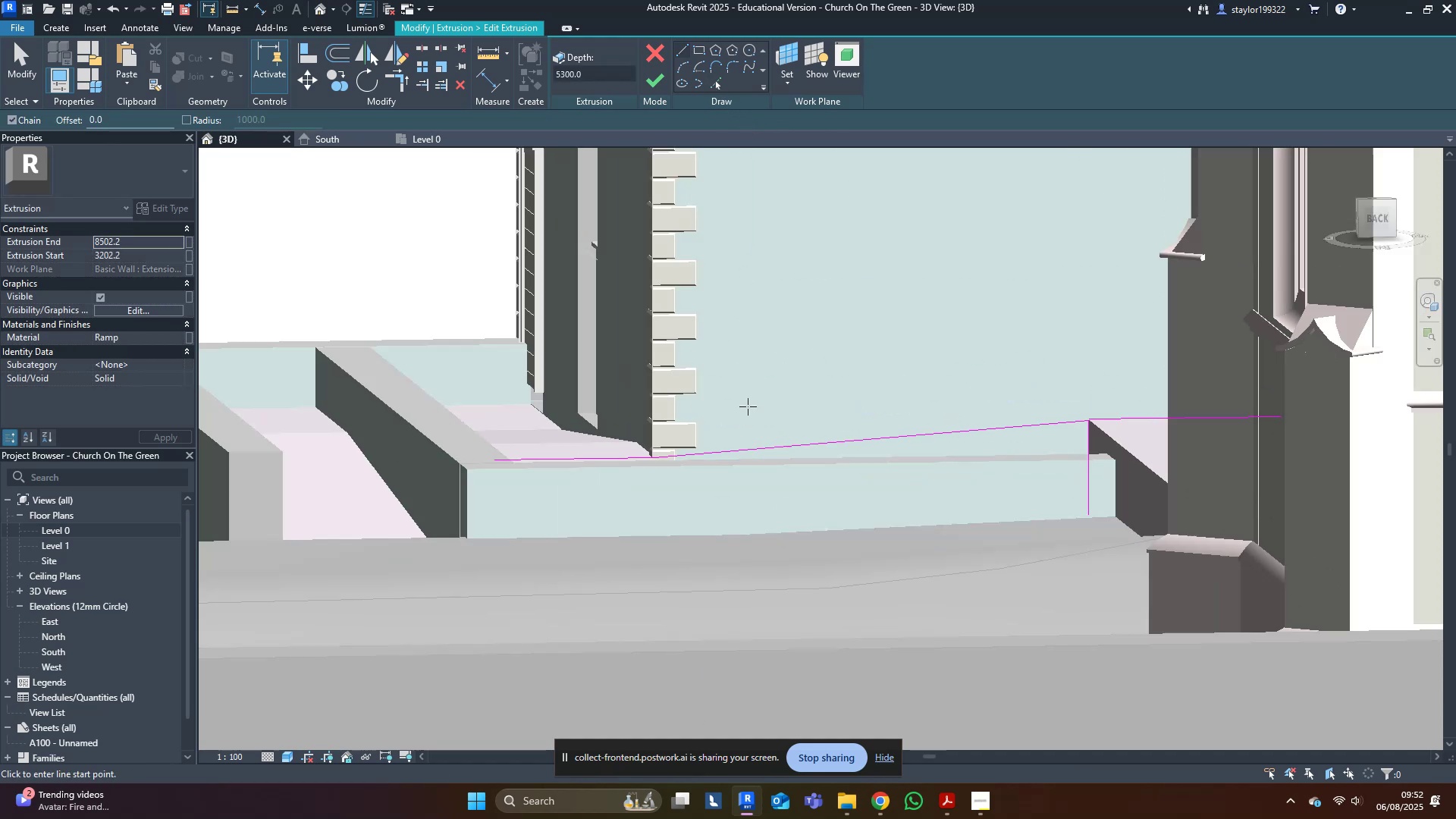 
hold_key(key=ShiftLeft, duration=0.32)
 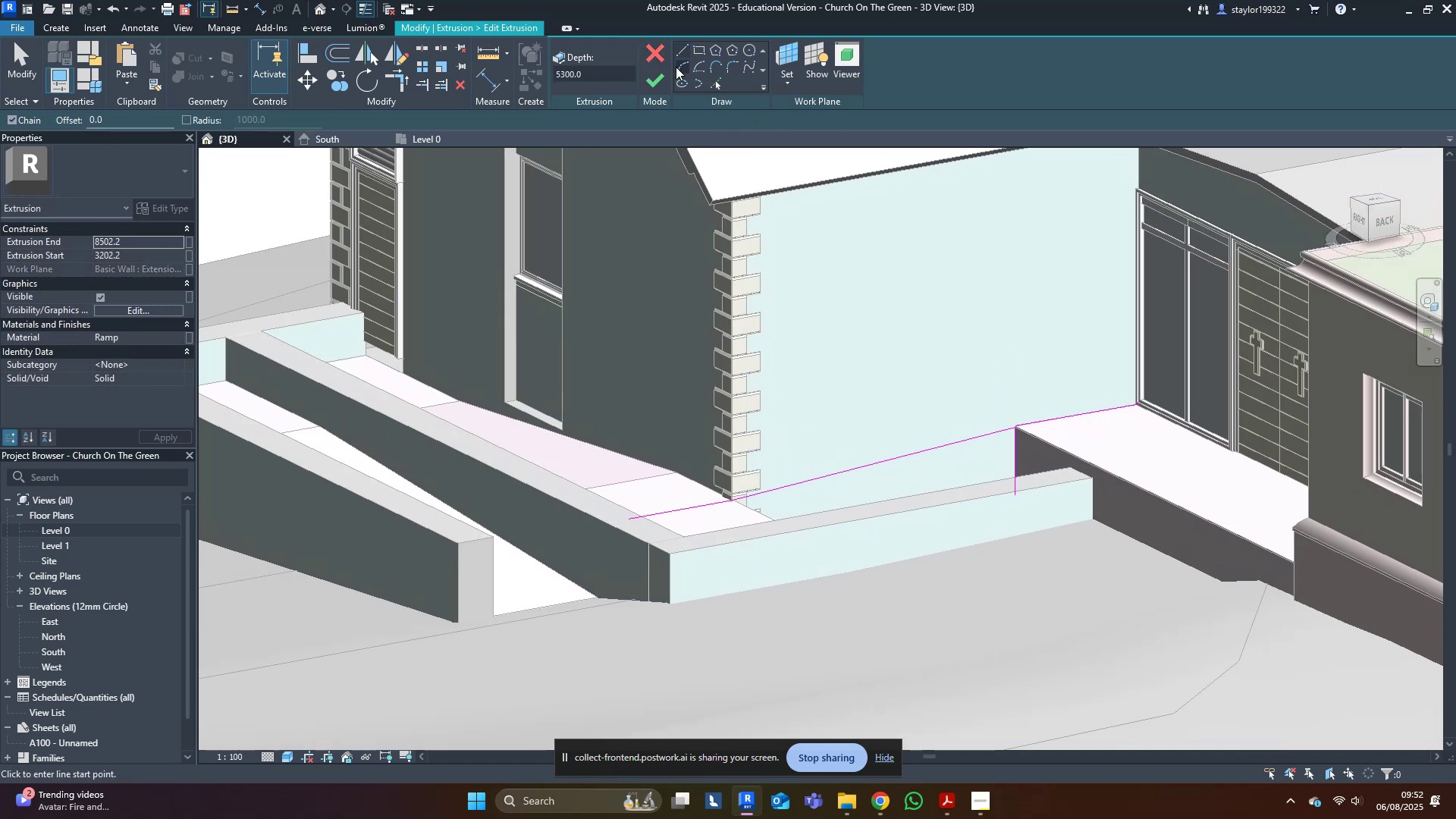 
left_click([712, 88])
 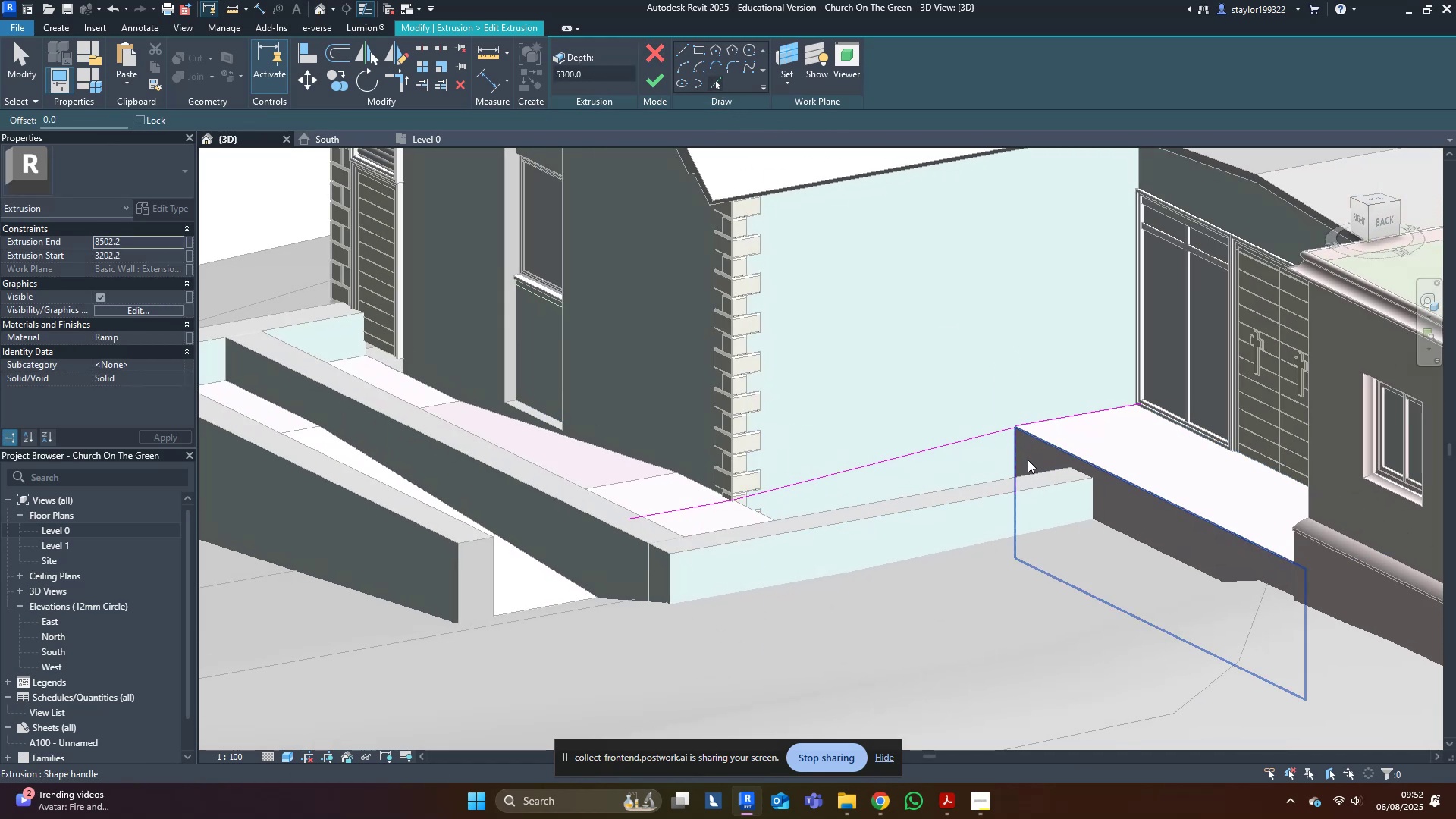 
left_click([1031, 458])
 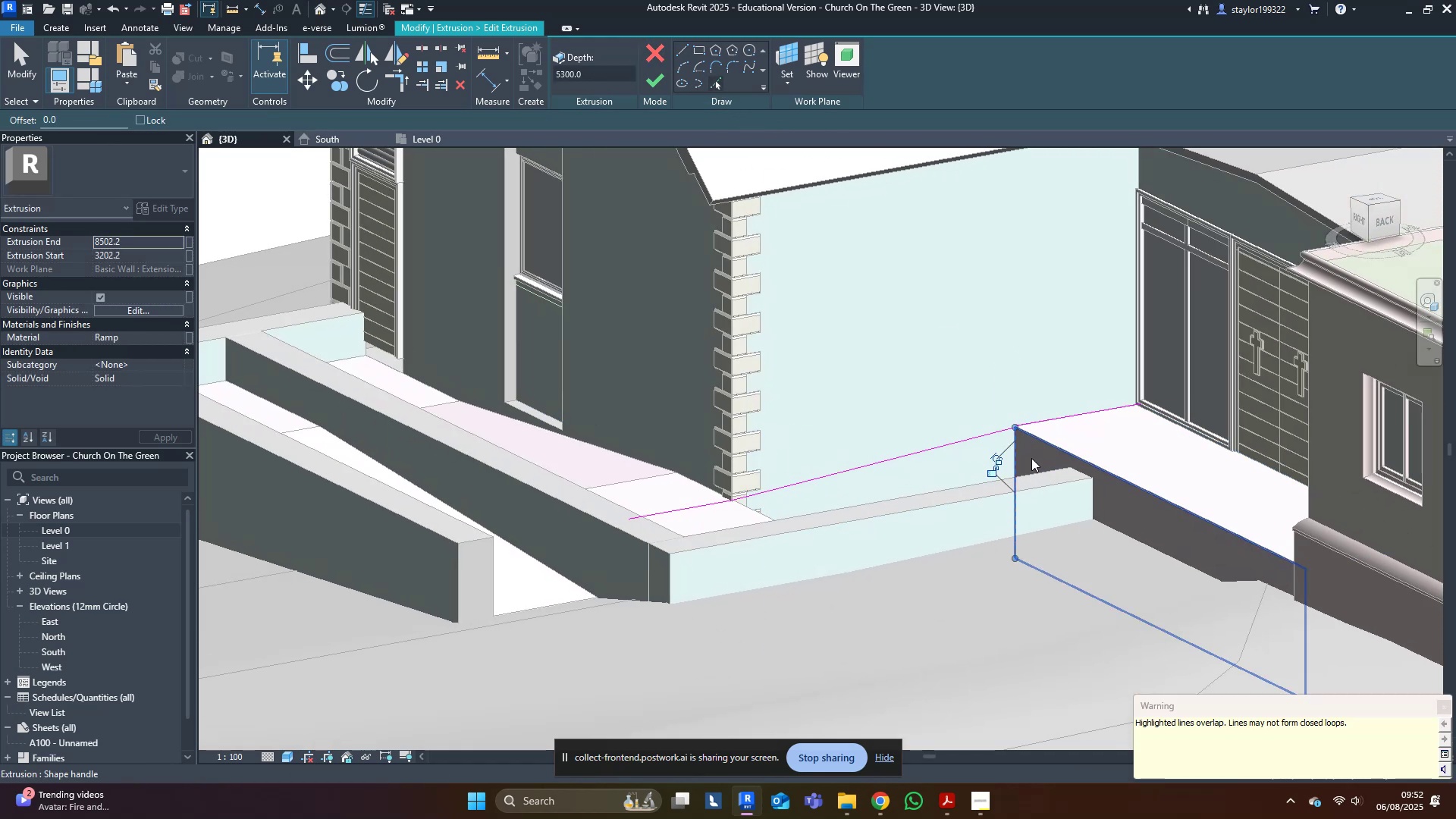 
hold_key(key=ShiftLeft, duration=0.42)
 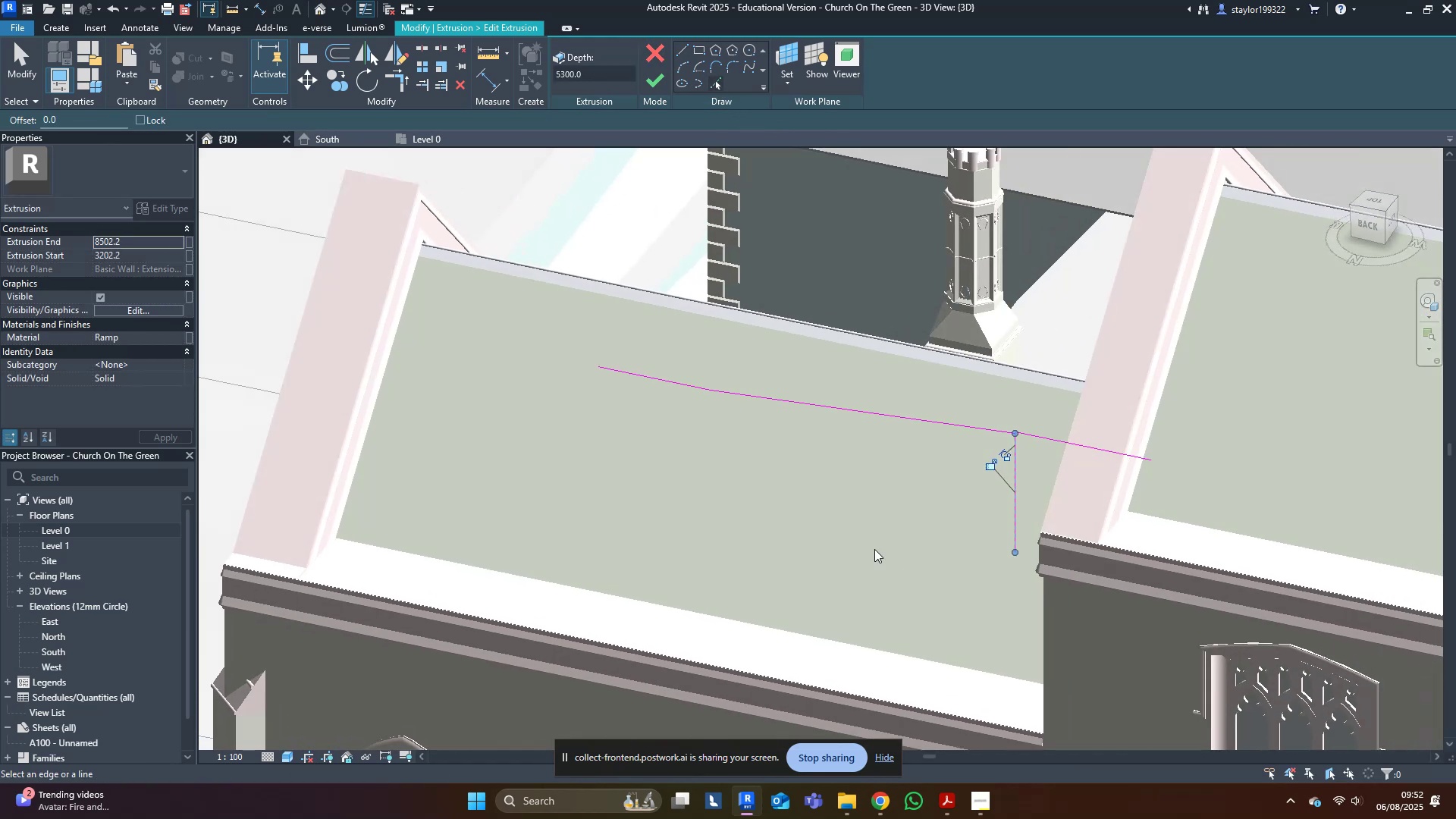 
hold_key(key=ShiftLeft, duration=0.3)
 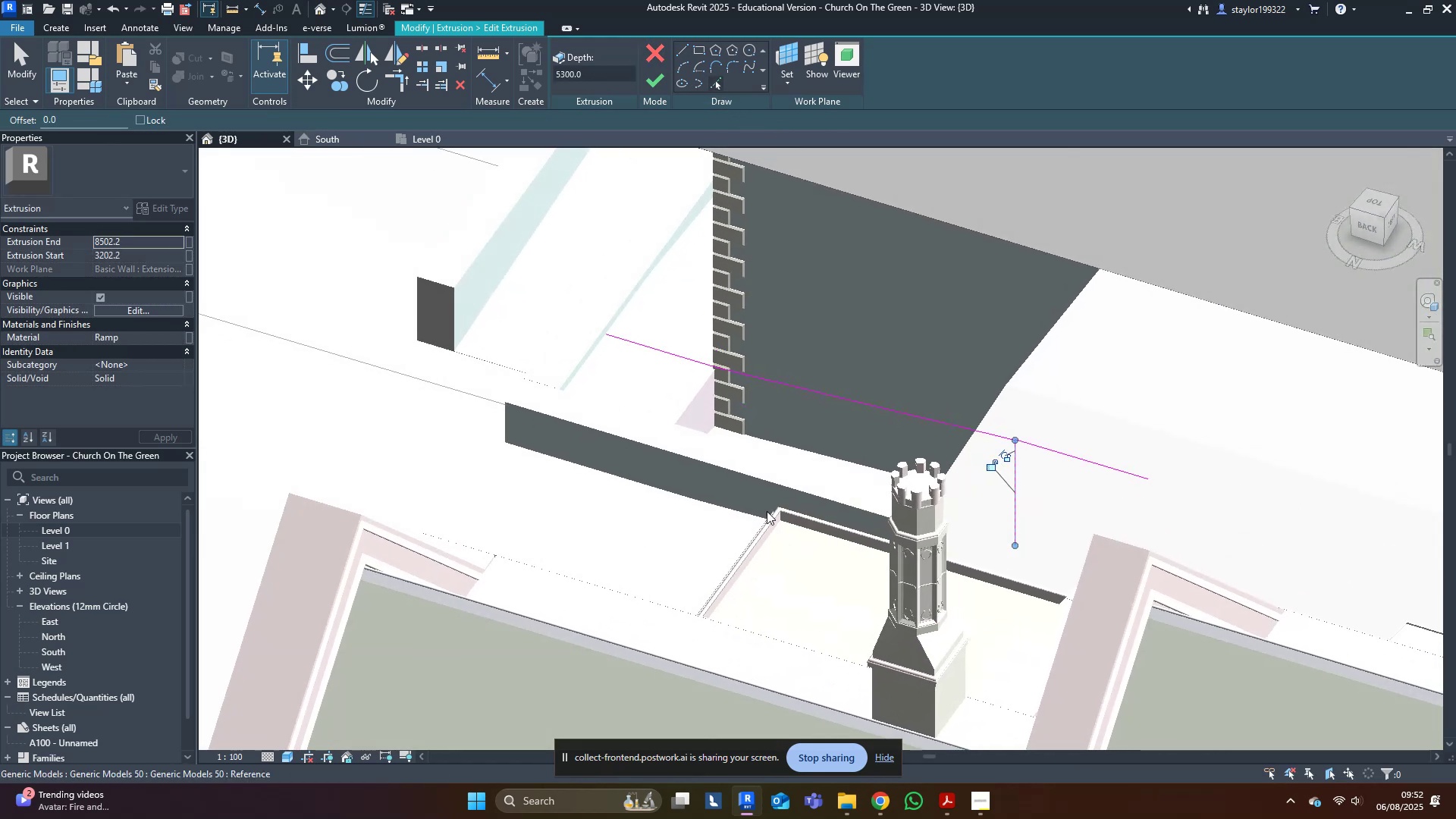 
scroll: coordinate [682, 422], scroll_direction: up, amount: 4.0
 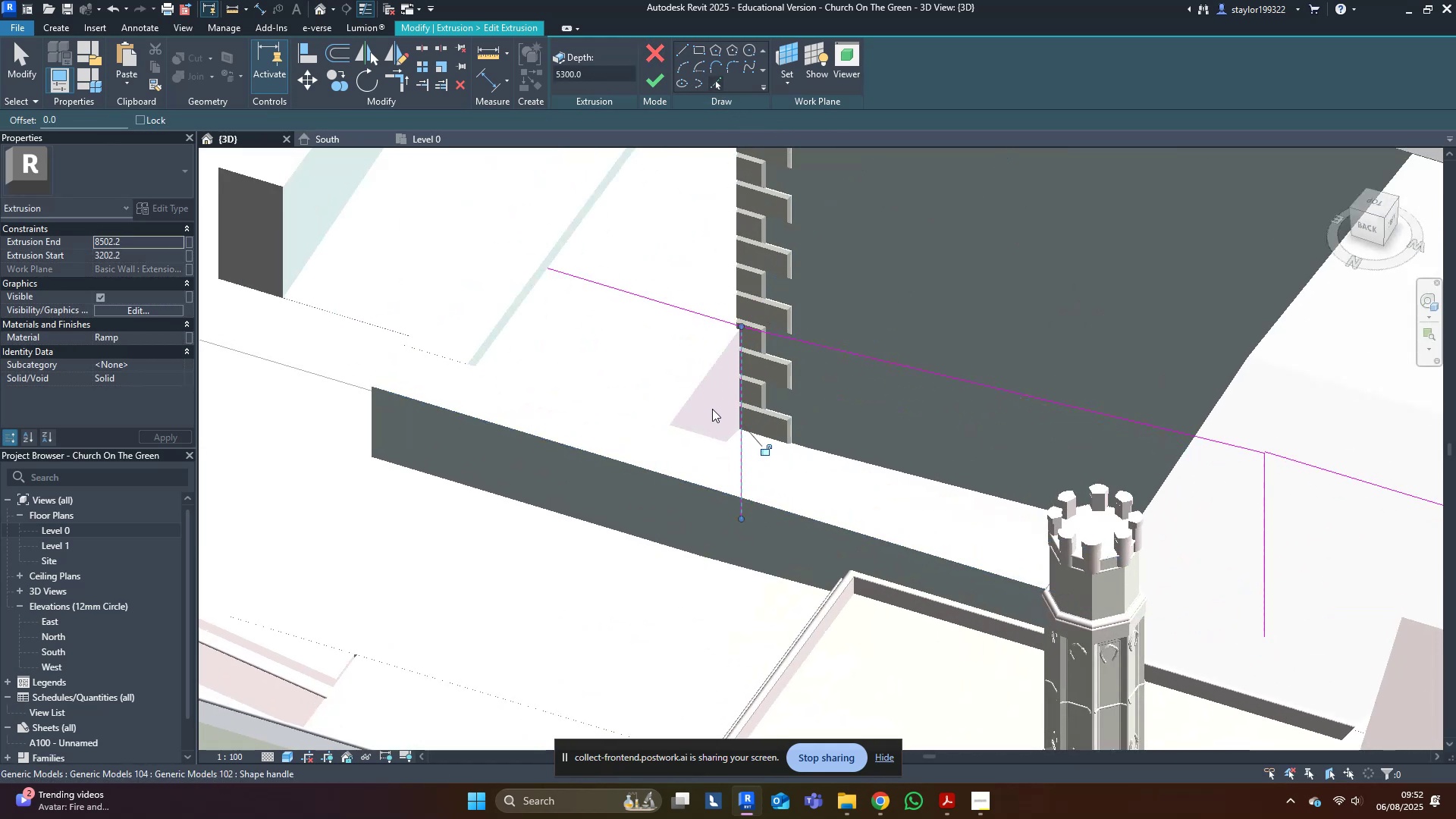 
scroll: coordinate [708, 413], scroll_direction: down, amount: 4.0
 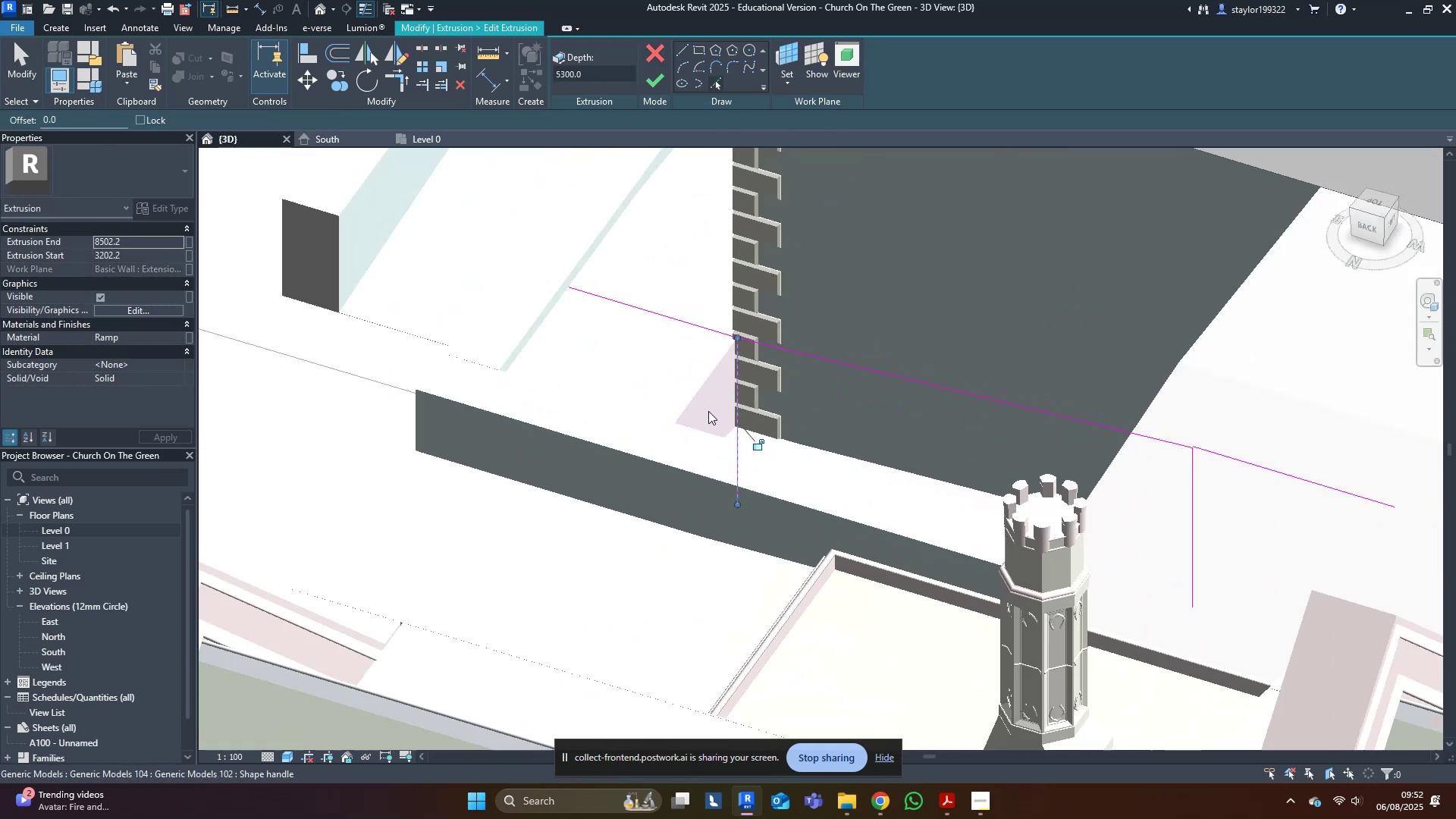 
hold_key(key=ShiftLeft, duration=0.57)
 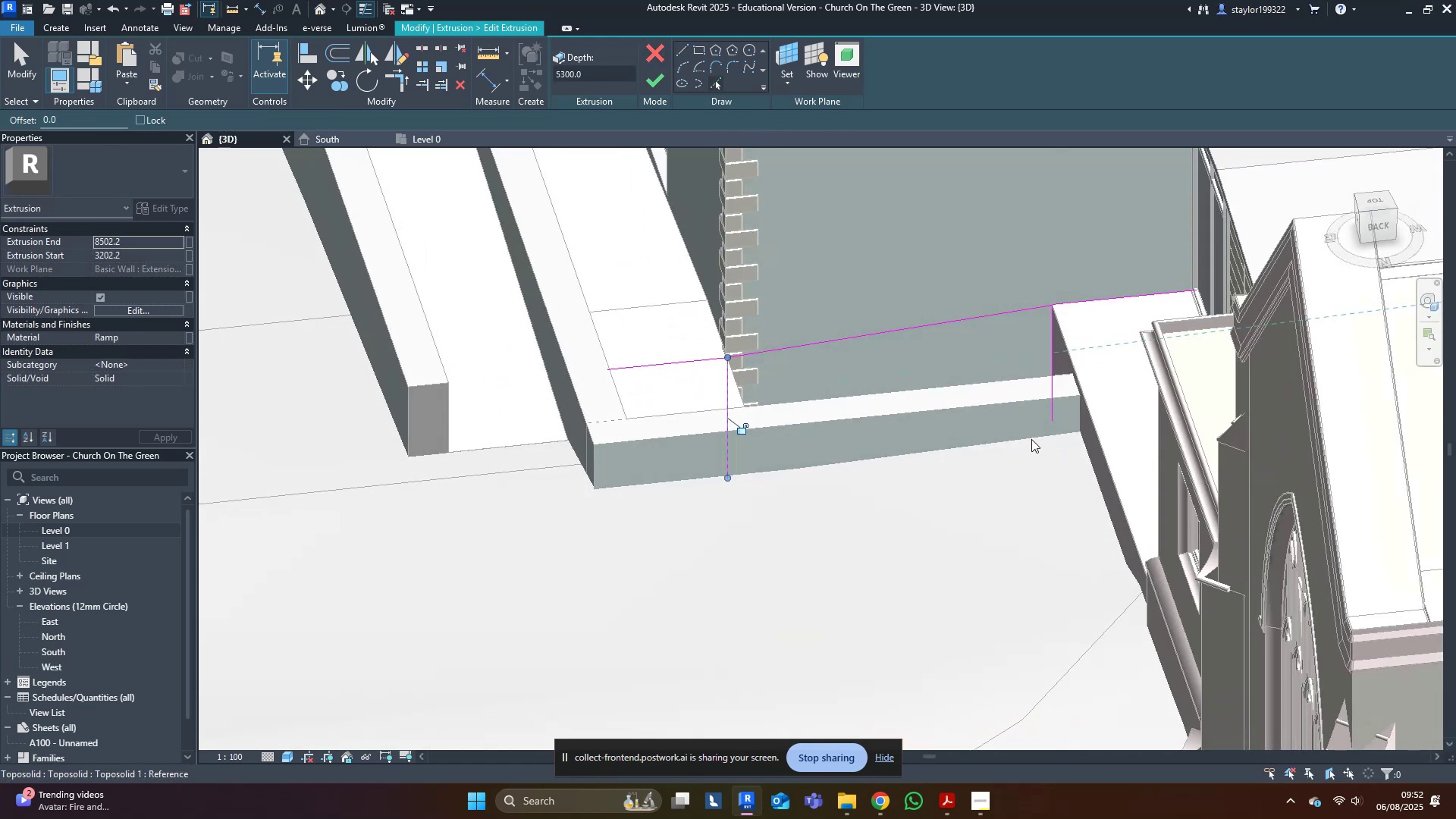 
hold_key(key=M, duration=5.45)
 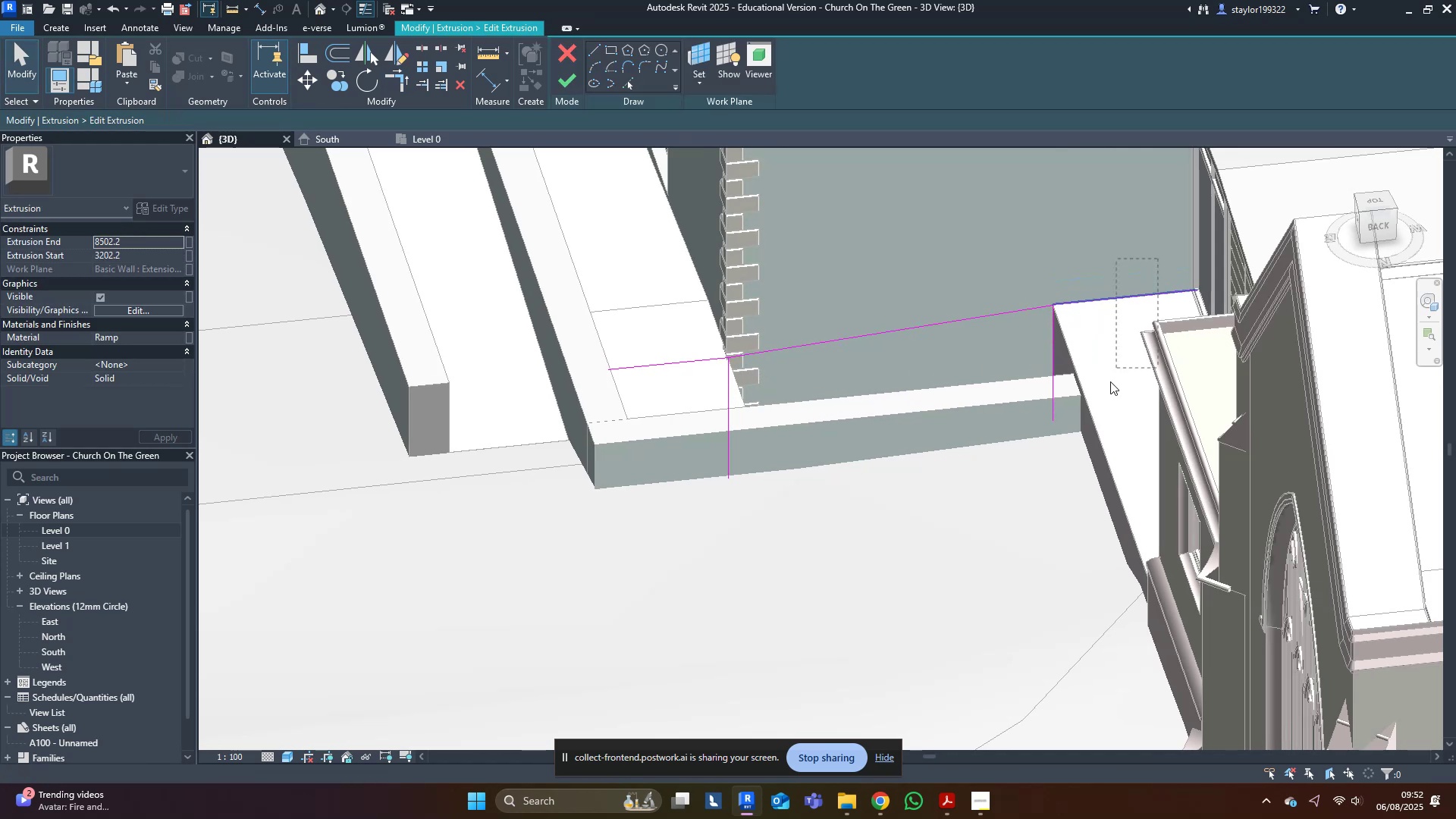 
type(dtr)
 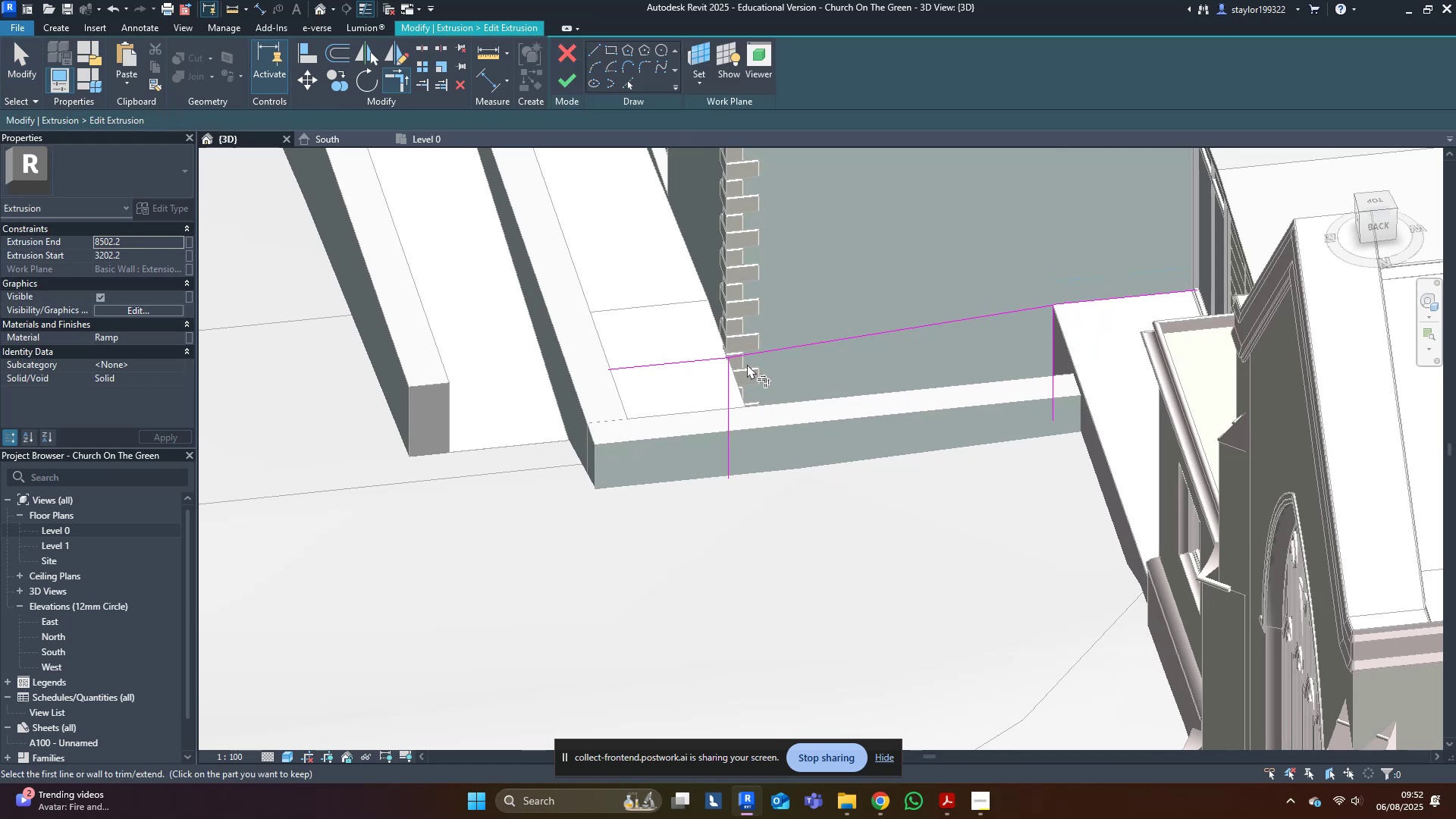 
left_click_drag(start_coordinate=[1006, 231], to_coordinate=[1088, 403])
 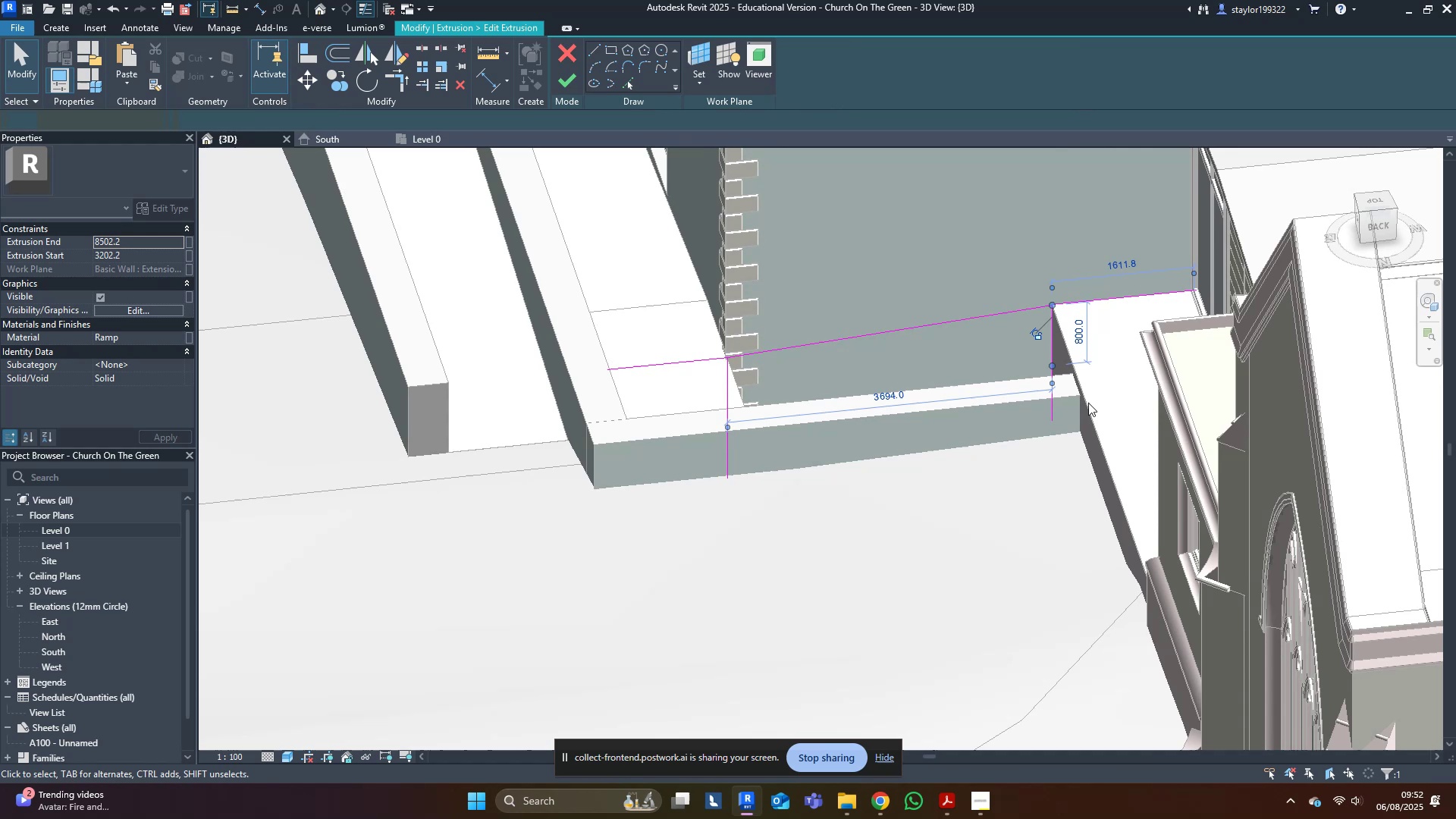 
hold_key(key=Delete, duration=5.34)
 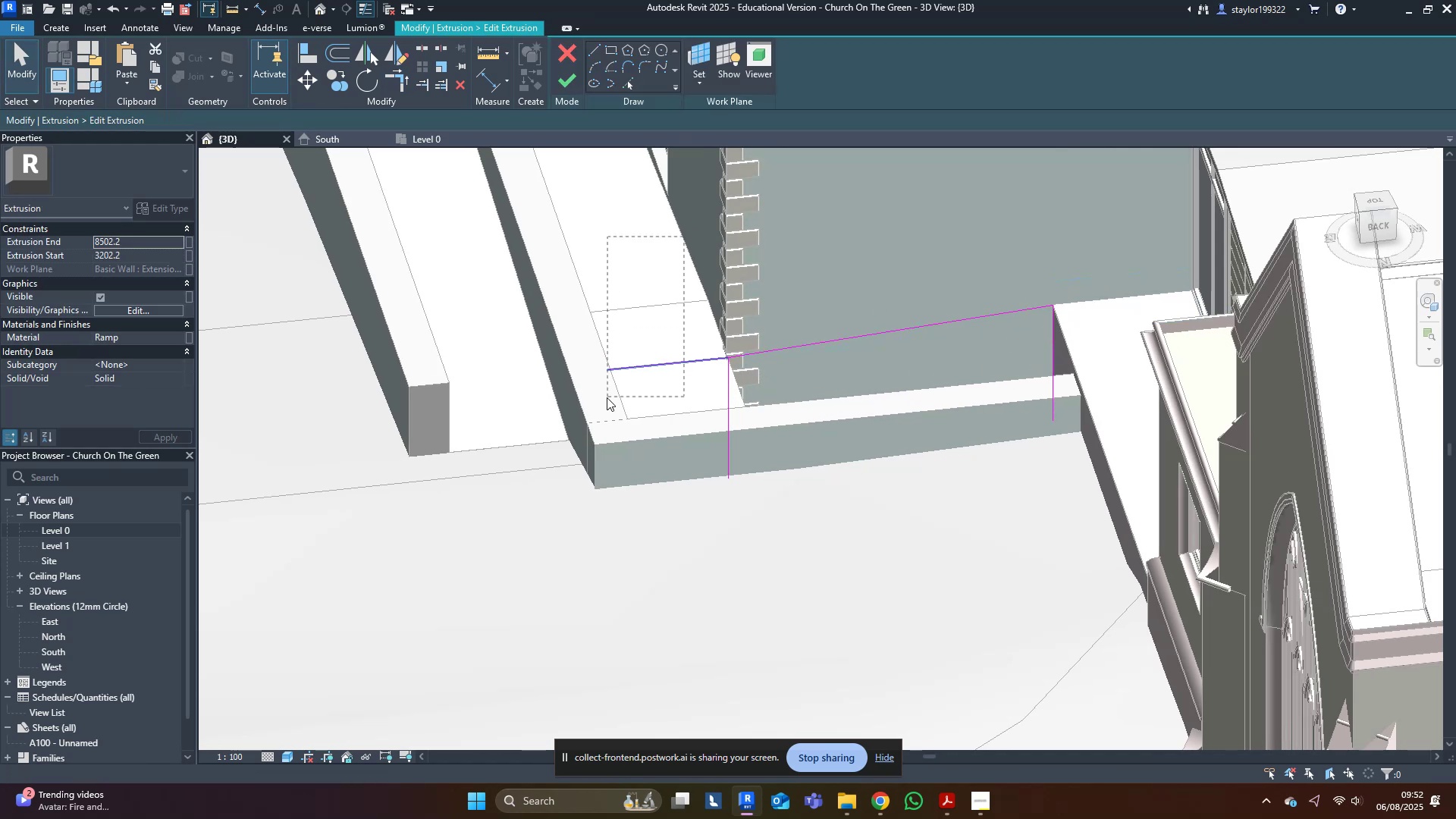 
double_click([725, 385])
 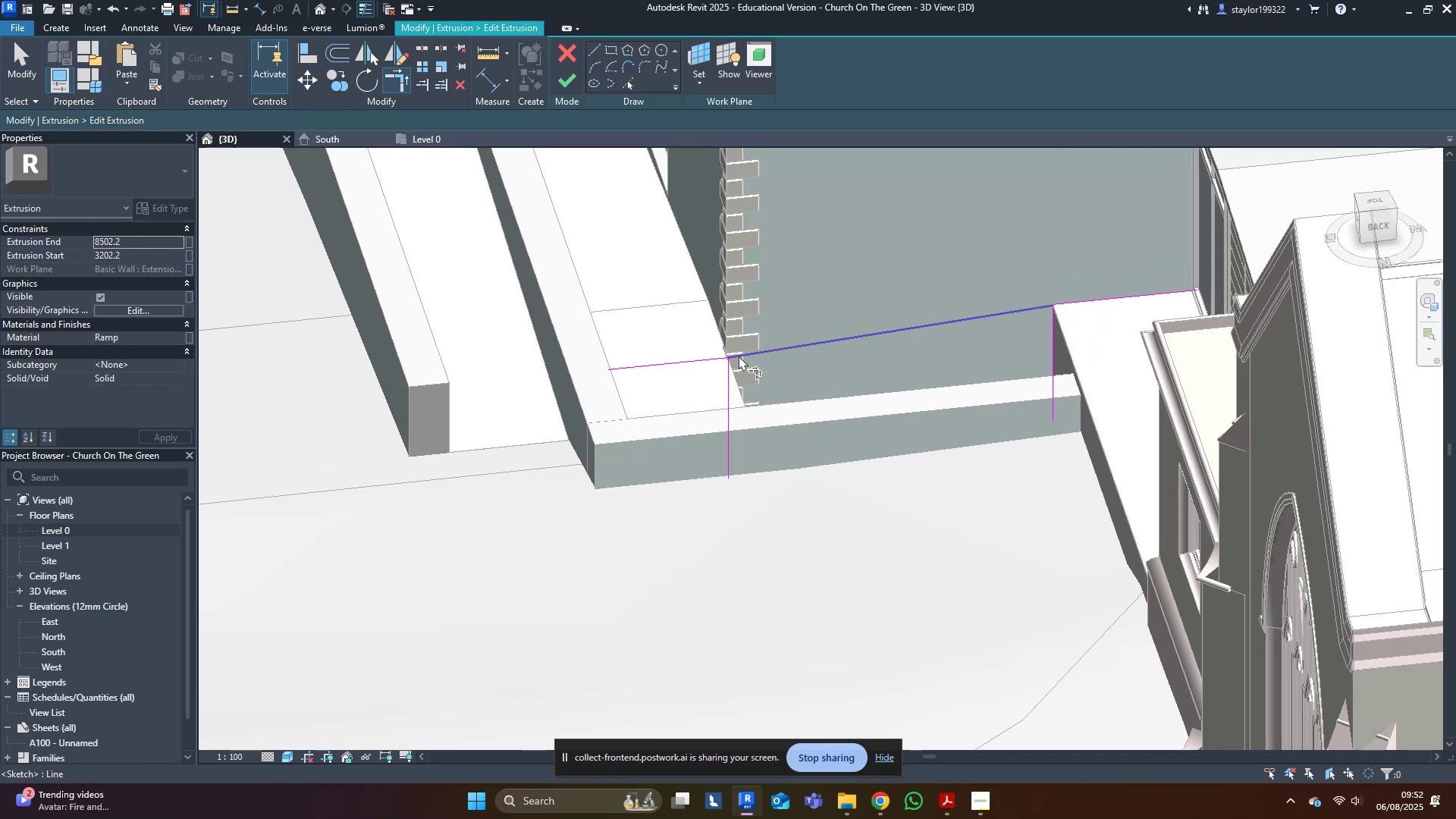 
left_click([739, 356])
 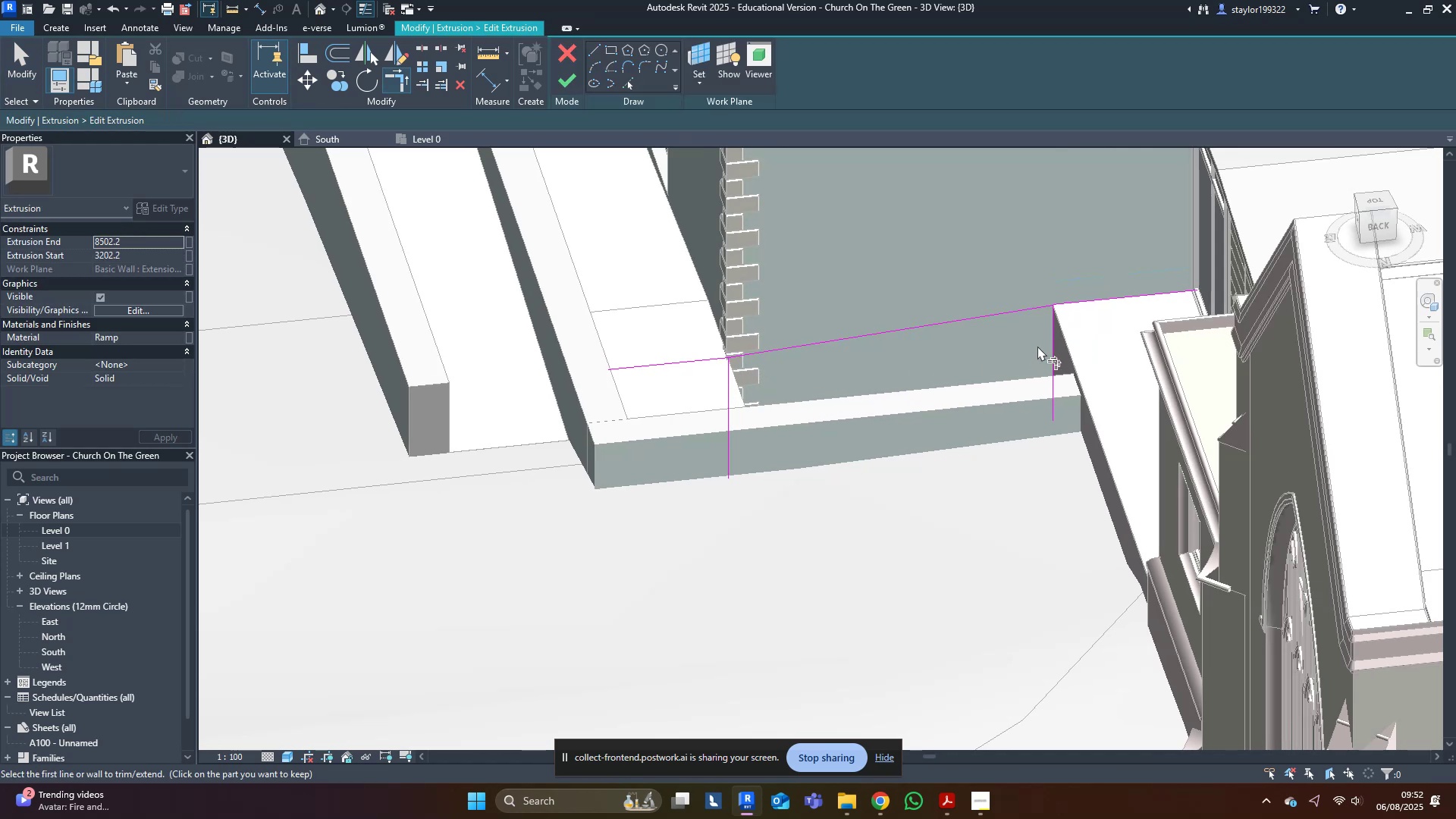 
triple_click([1054, 337])
 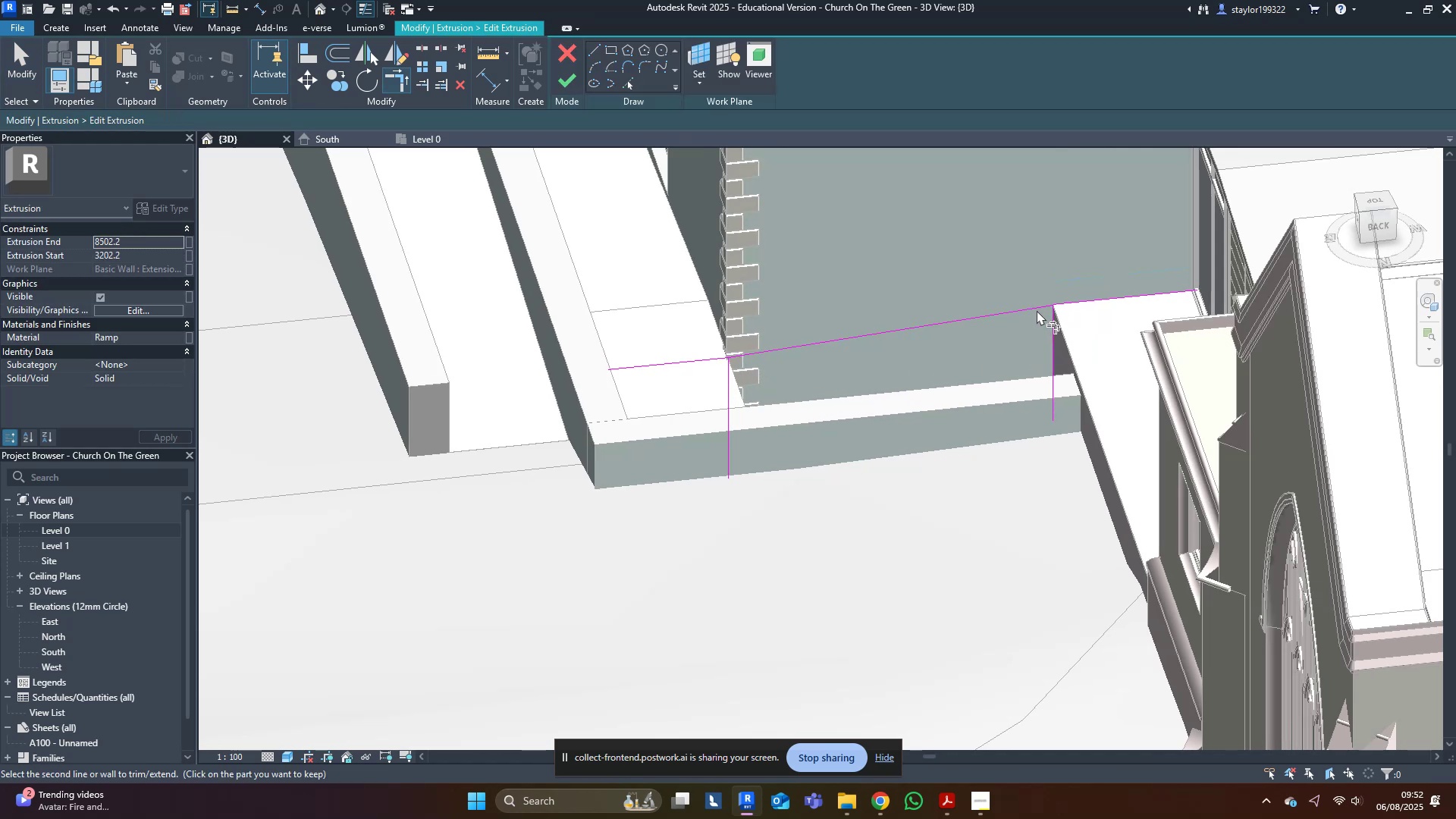 
left_click([1036, 305])
 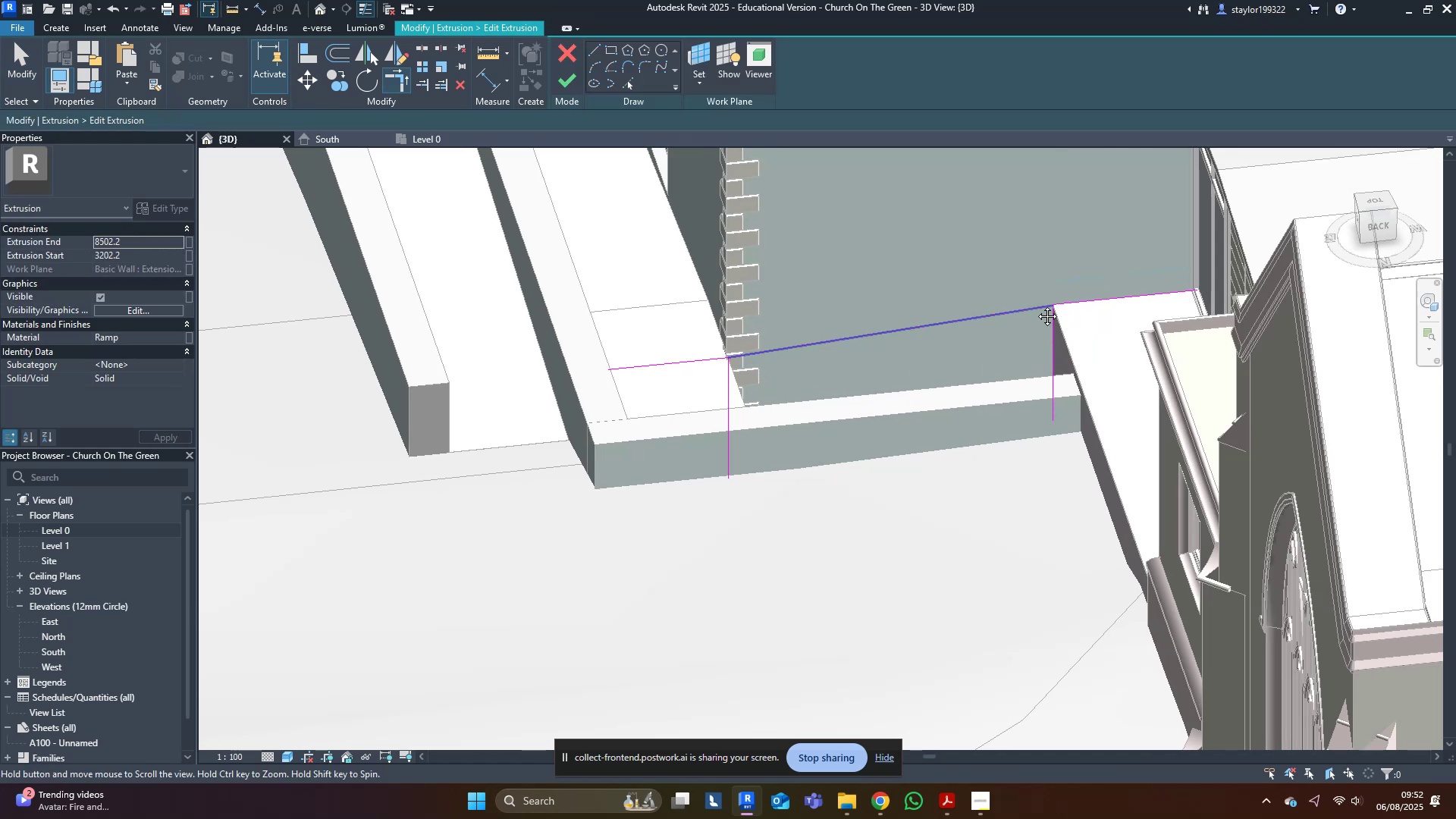 
middle_click([1036, 305])
 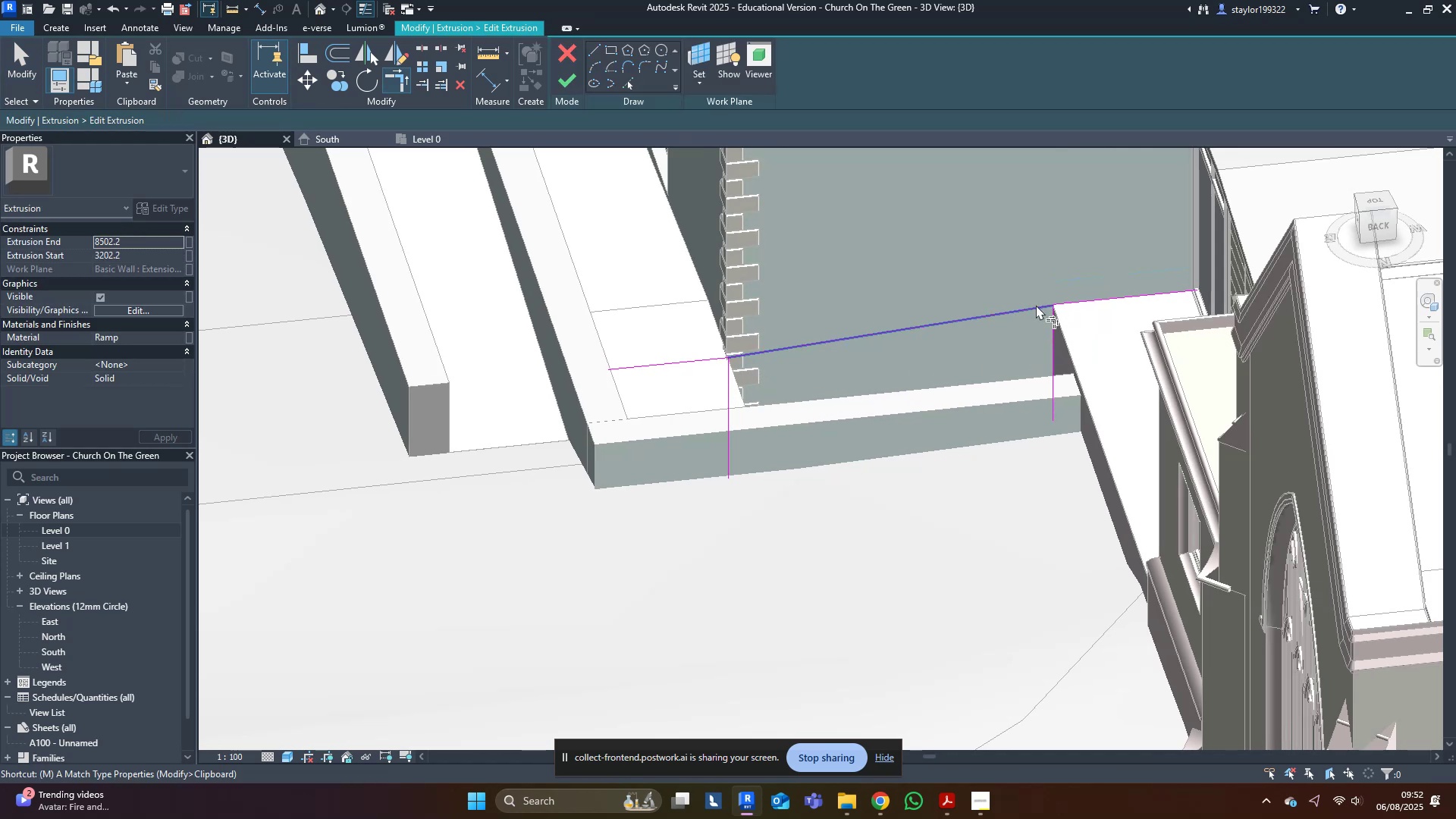 
key(D)
 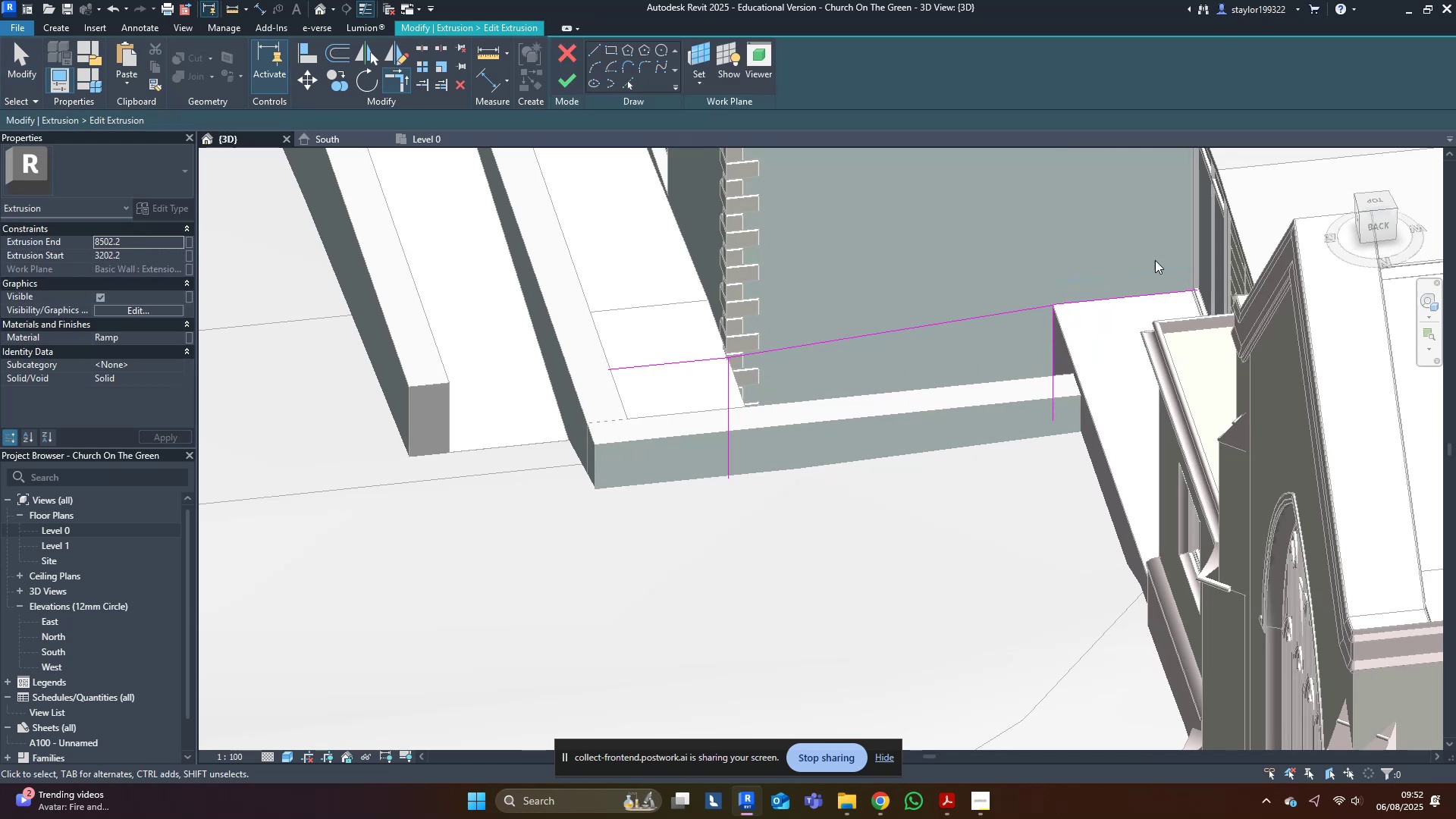 
left_click_drag(start_coordinate=[1158, 259], to_coordinate=[1100, 405])
 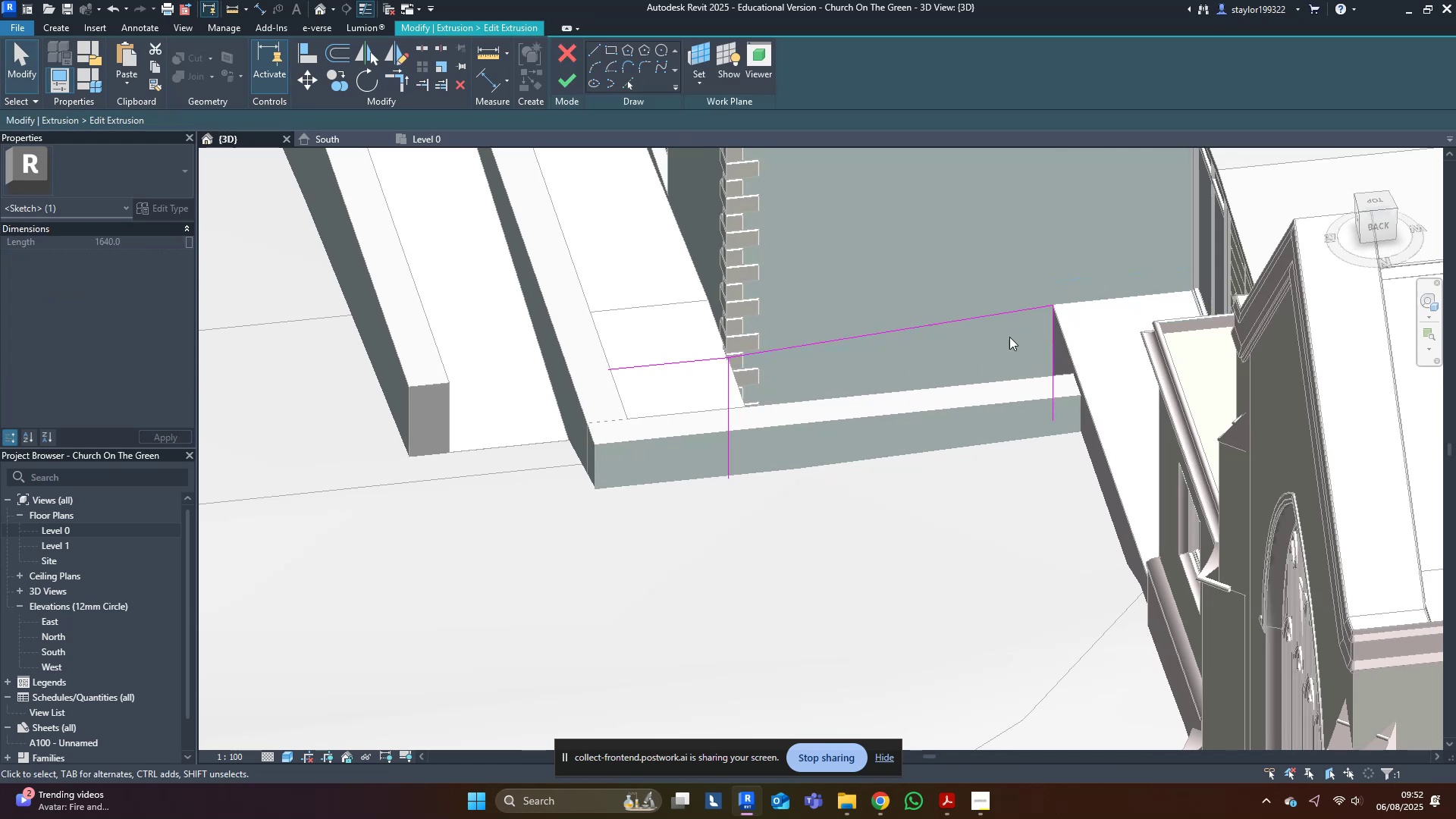 
left_click_drag(start_coordinate=[684, 237], to_coordinate=[604, 401])
 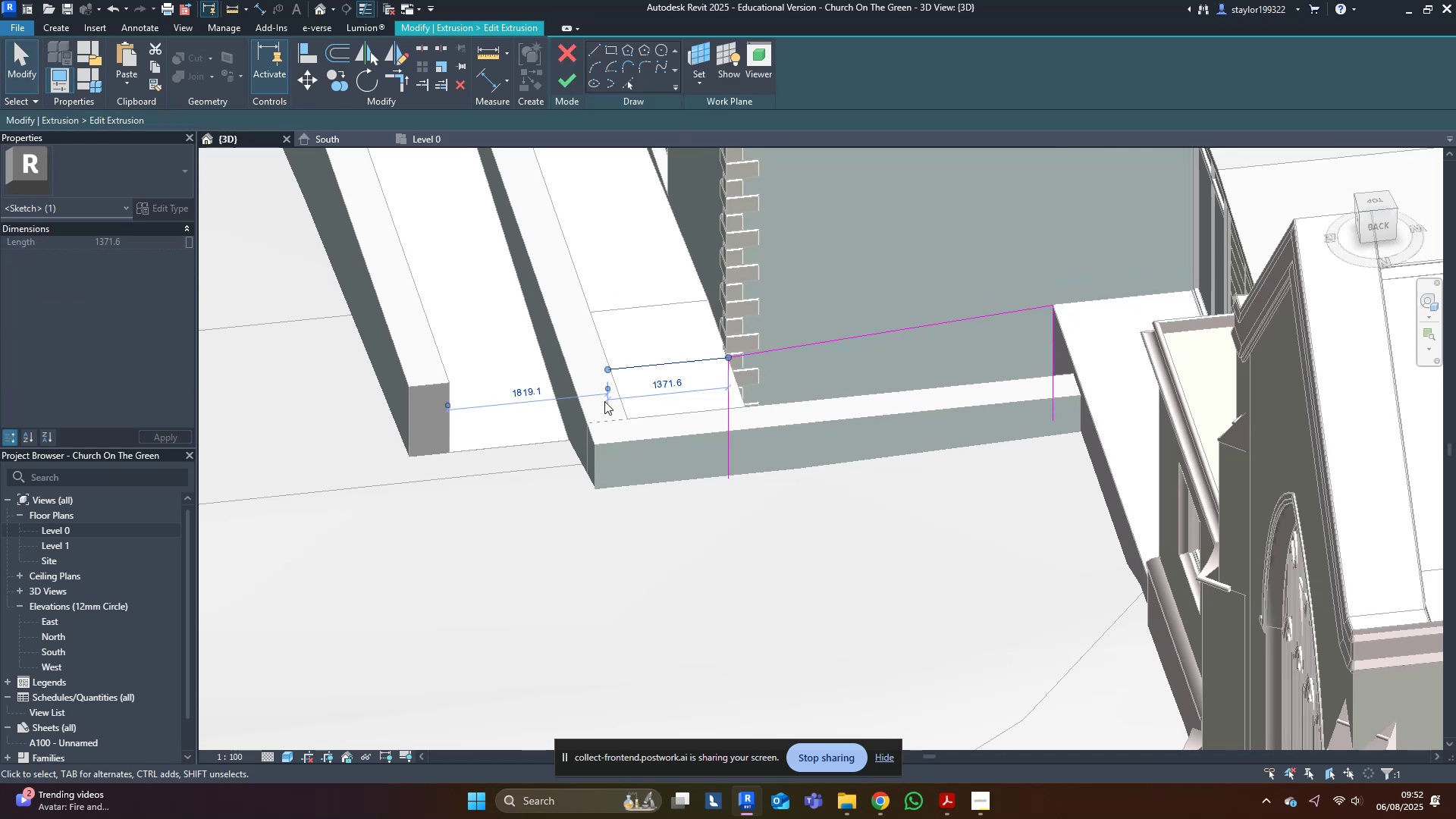 
key(Delete)
 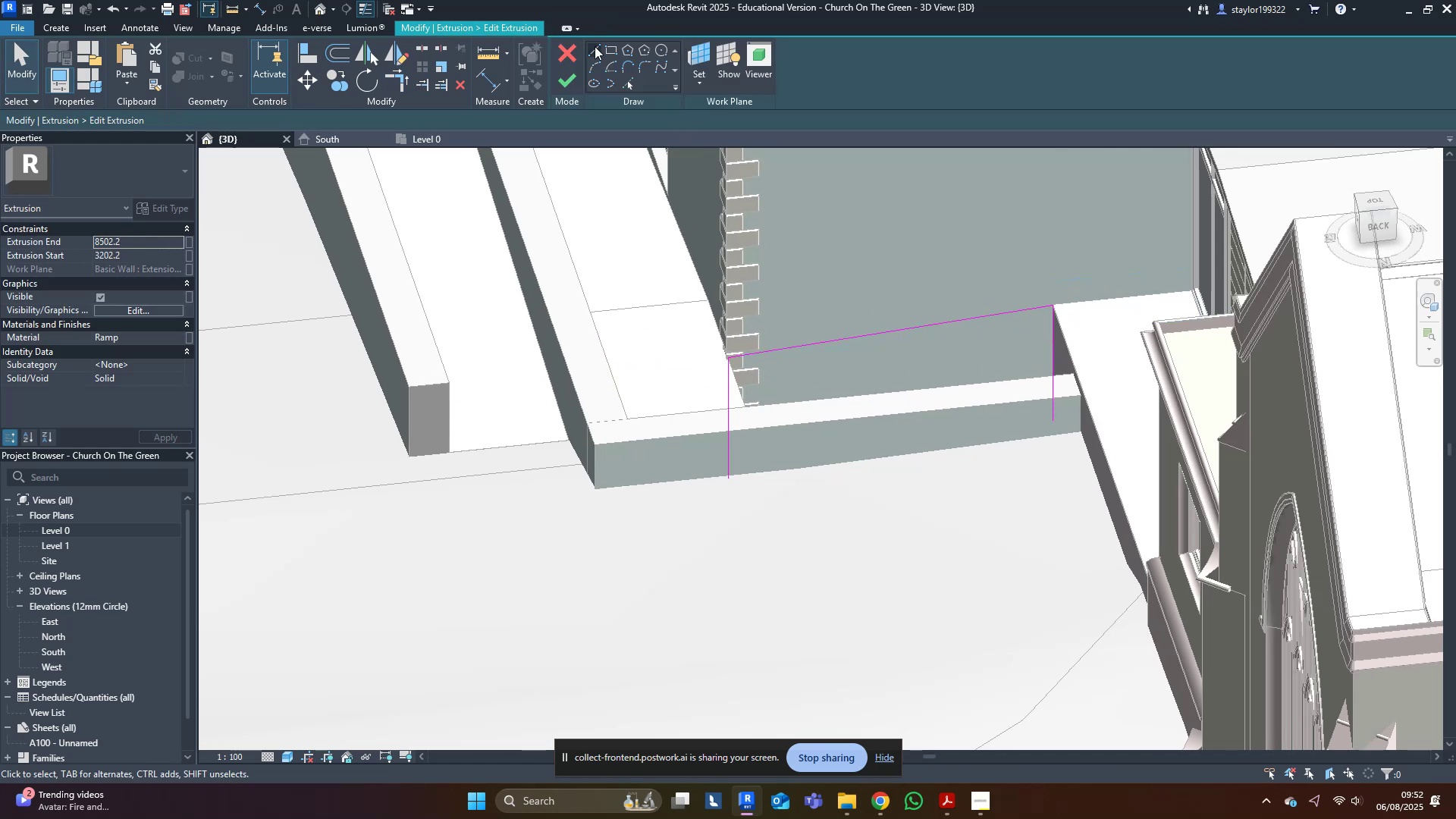 
left_click([595, 49])
 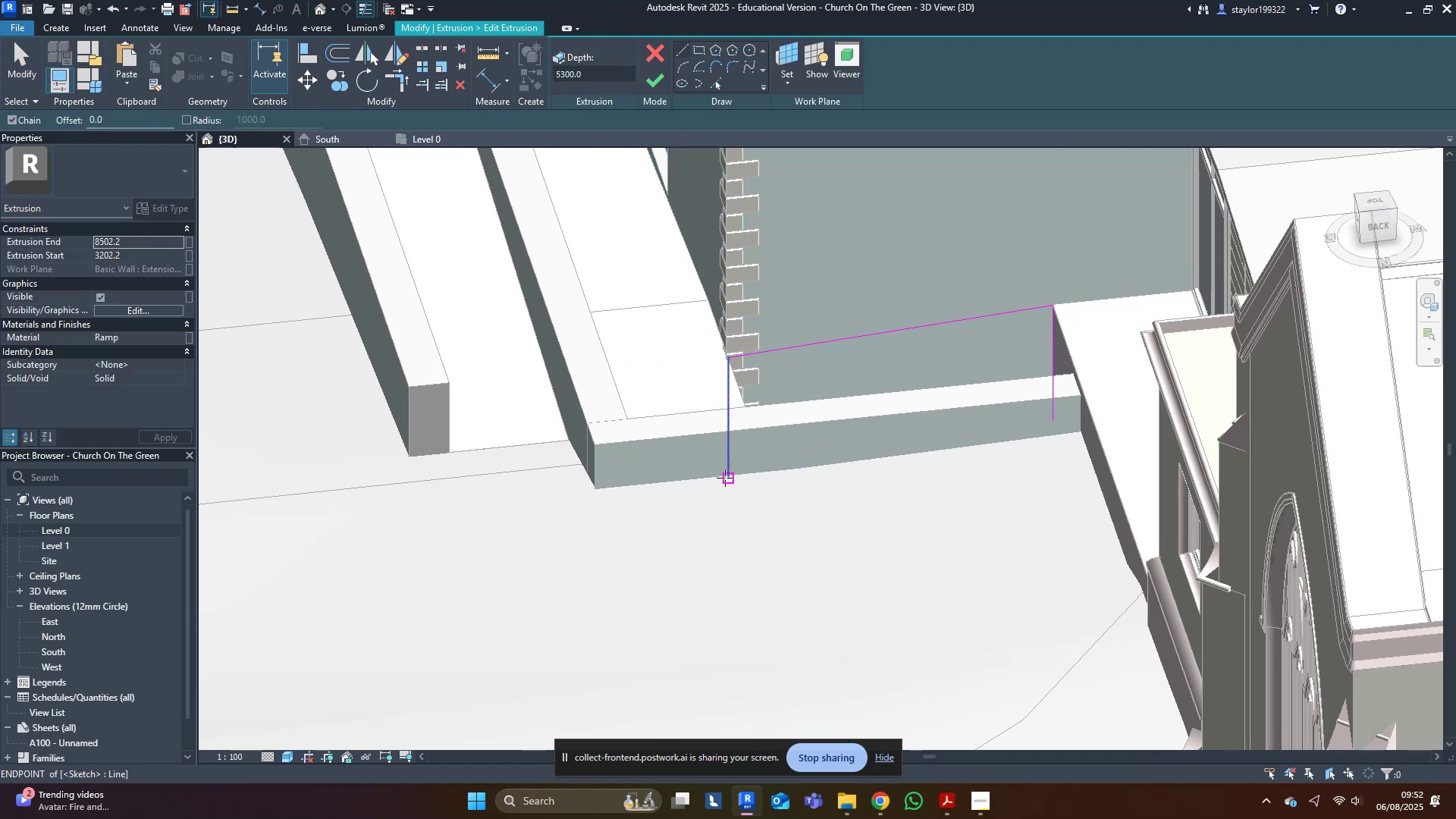 
left_click([725, 478])
 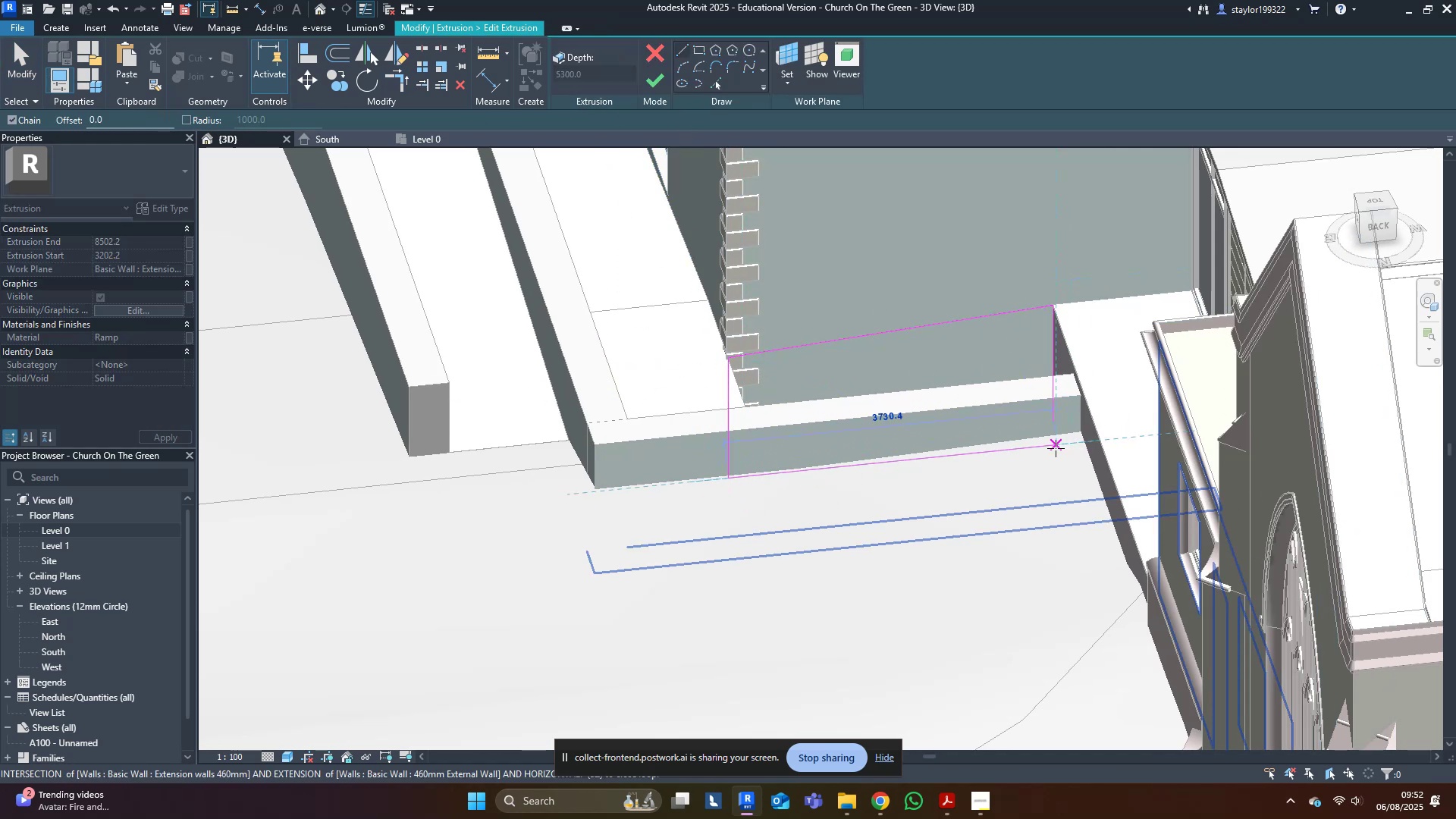 
left_click([1051, 447])
 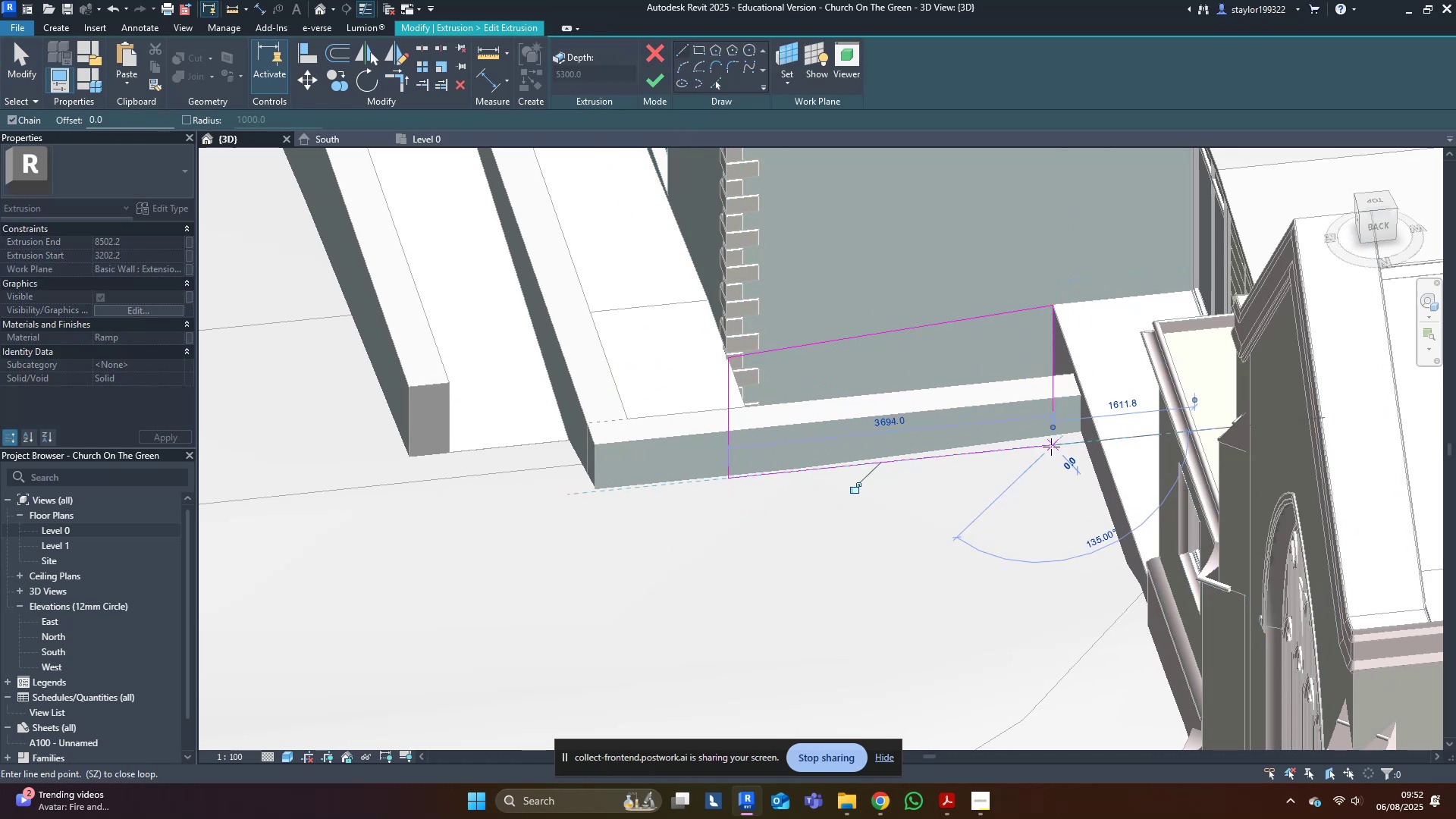 
key(Escape)
 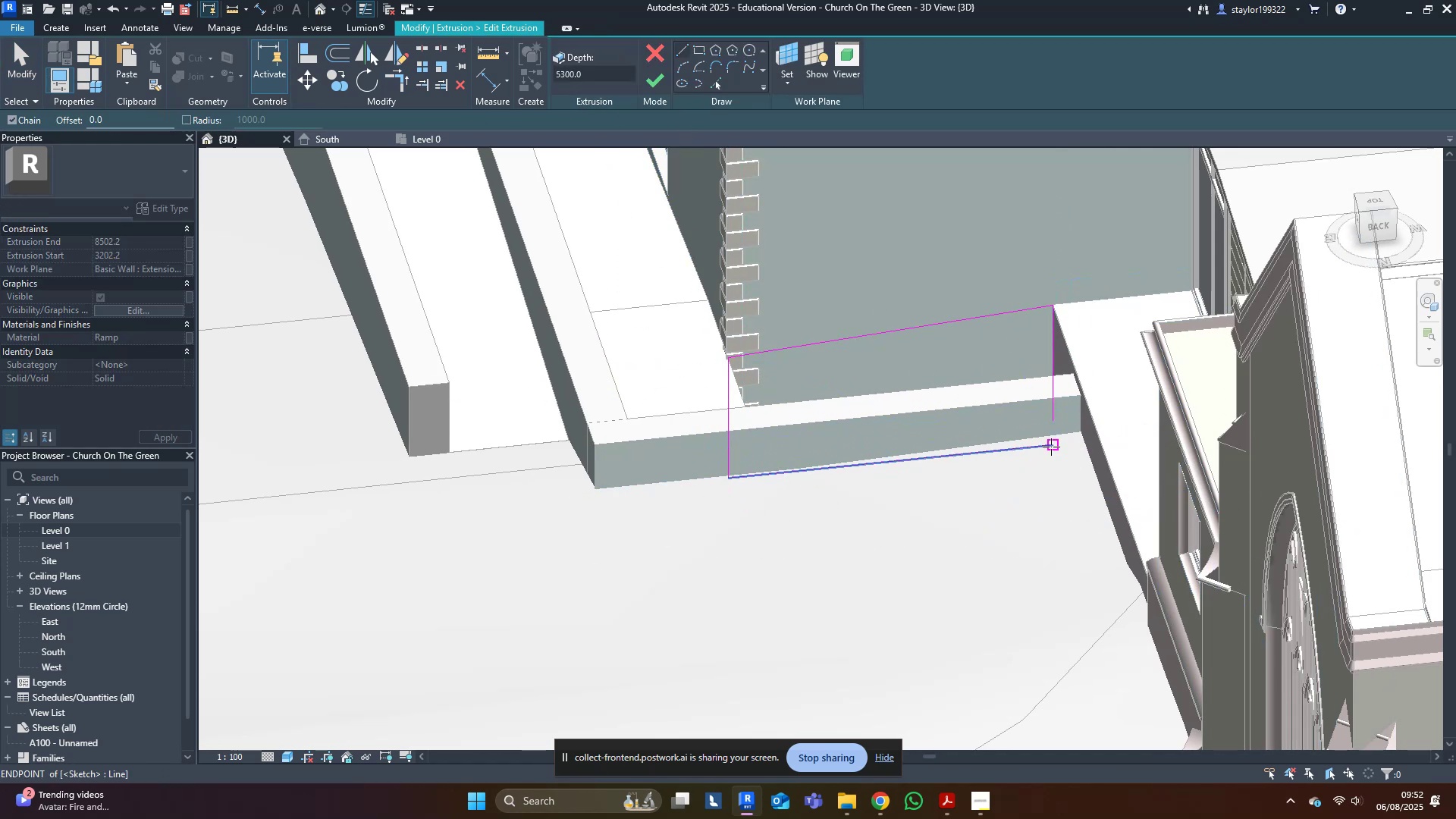 
middle_click([1051, 447])
 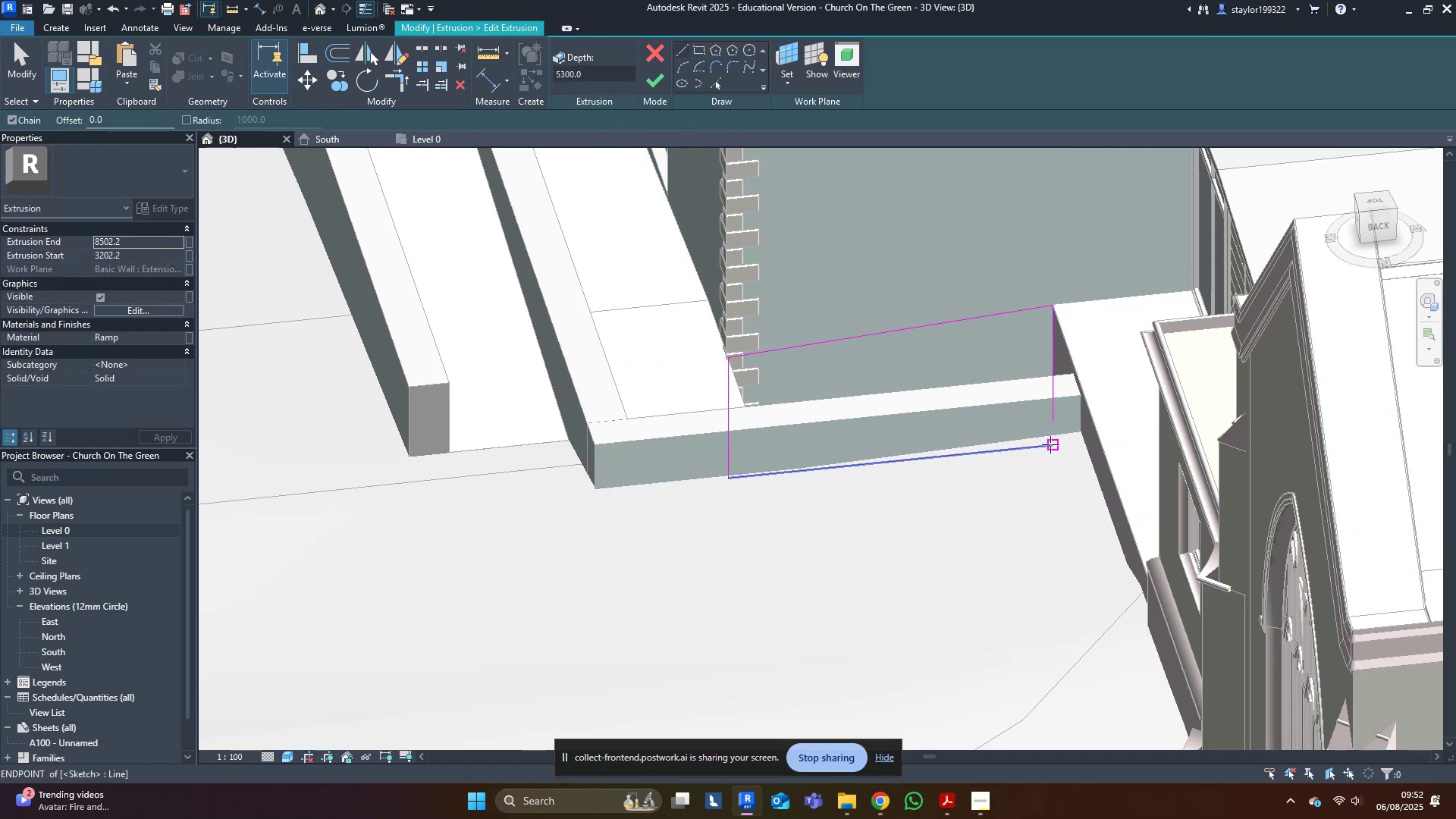 
key(T)
 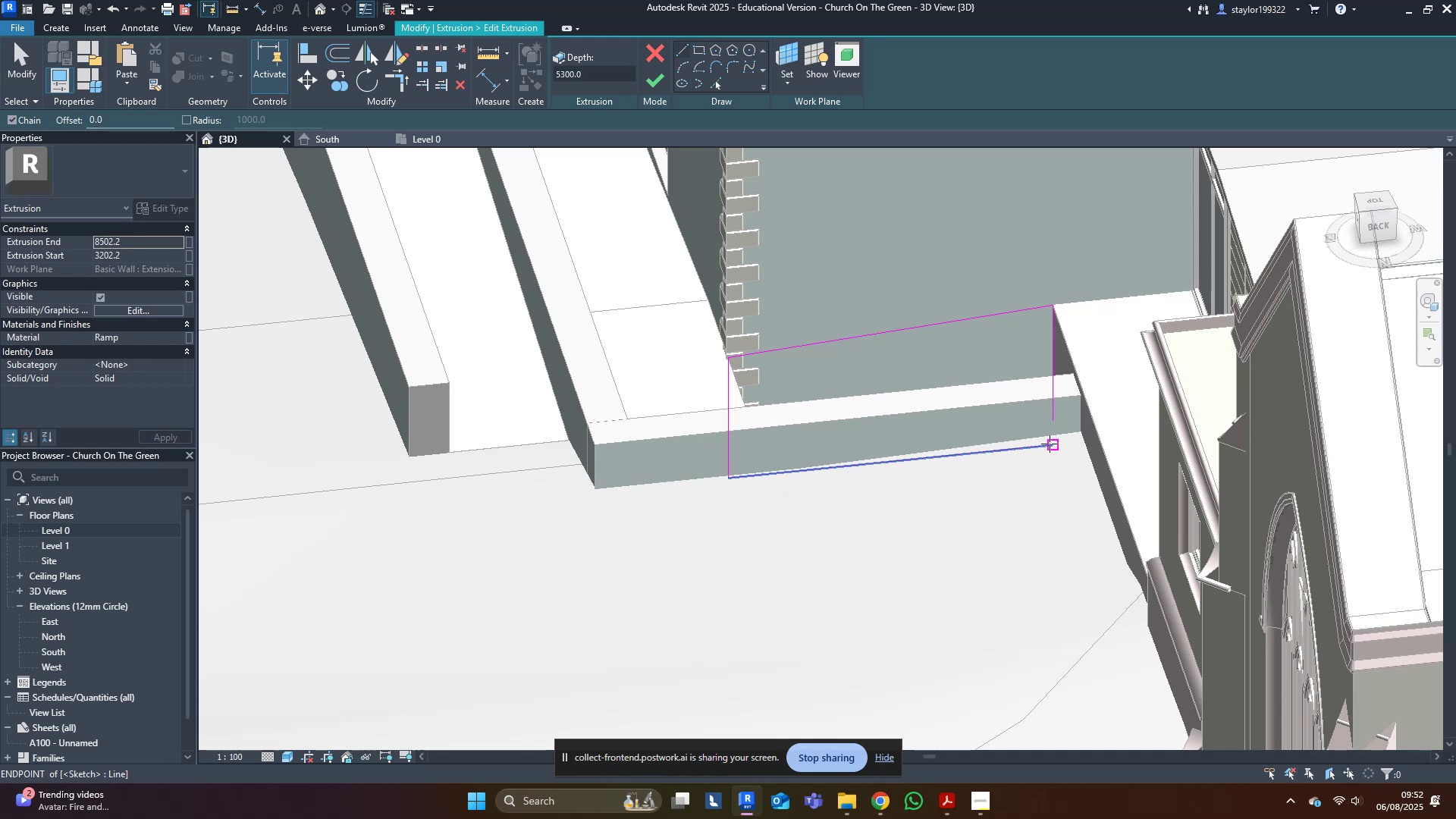 
hold_key(key=R, duration=26.79)
 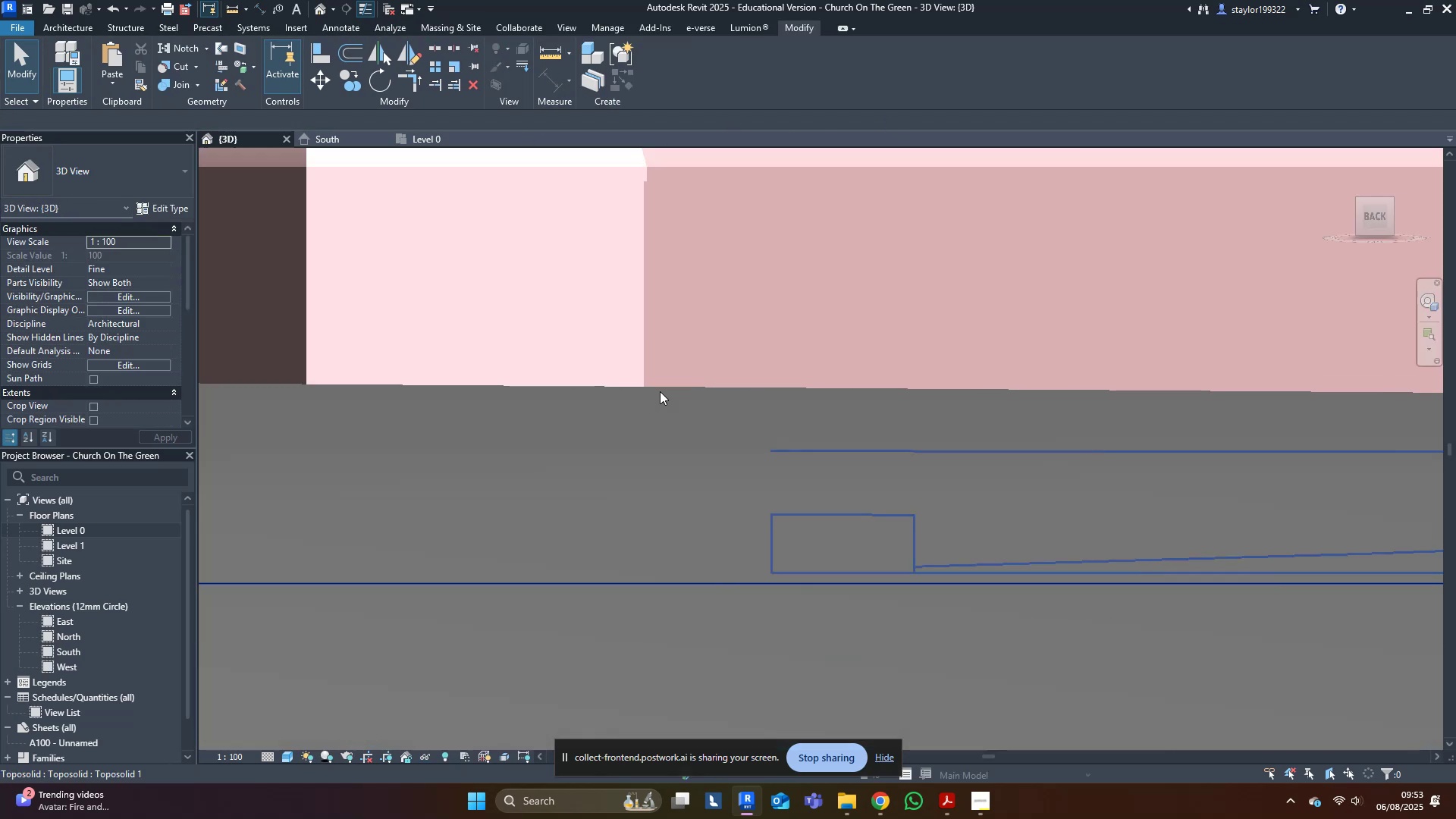 
double_click([1049, 398])
 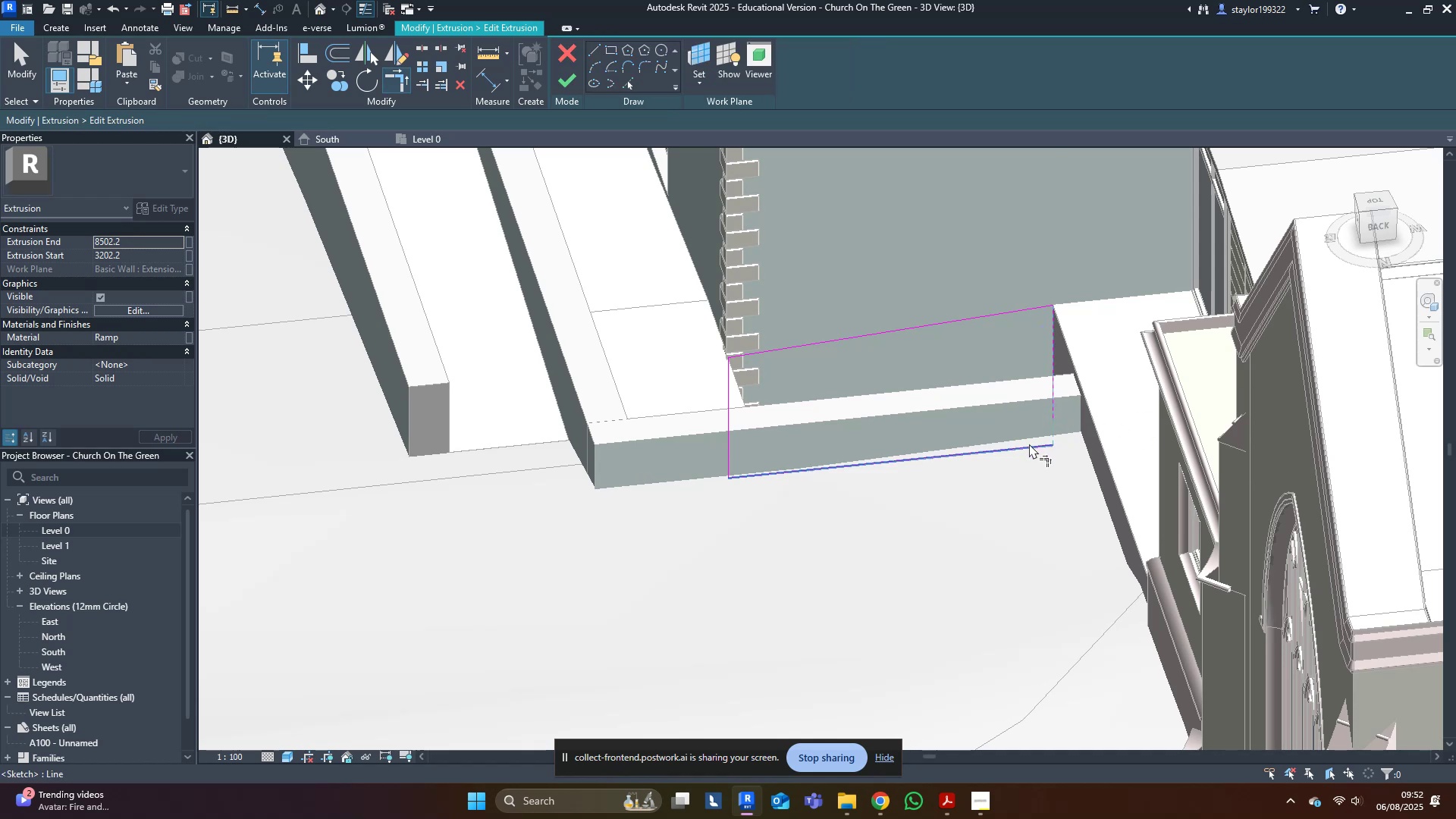 
left_click([1028, 444])
 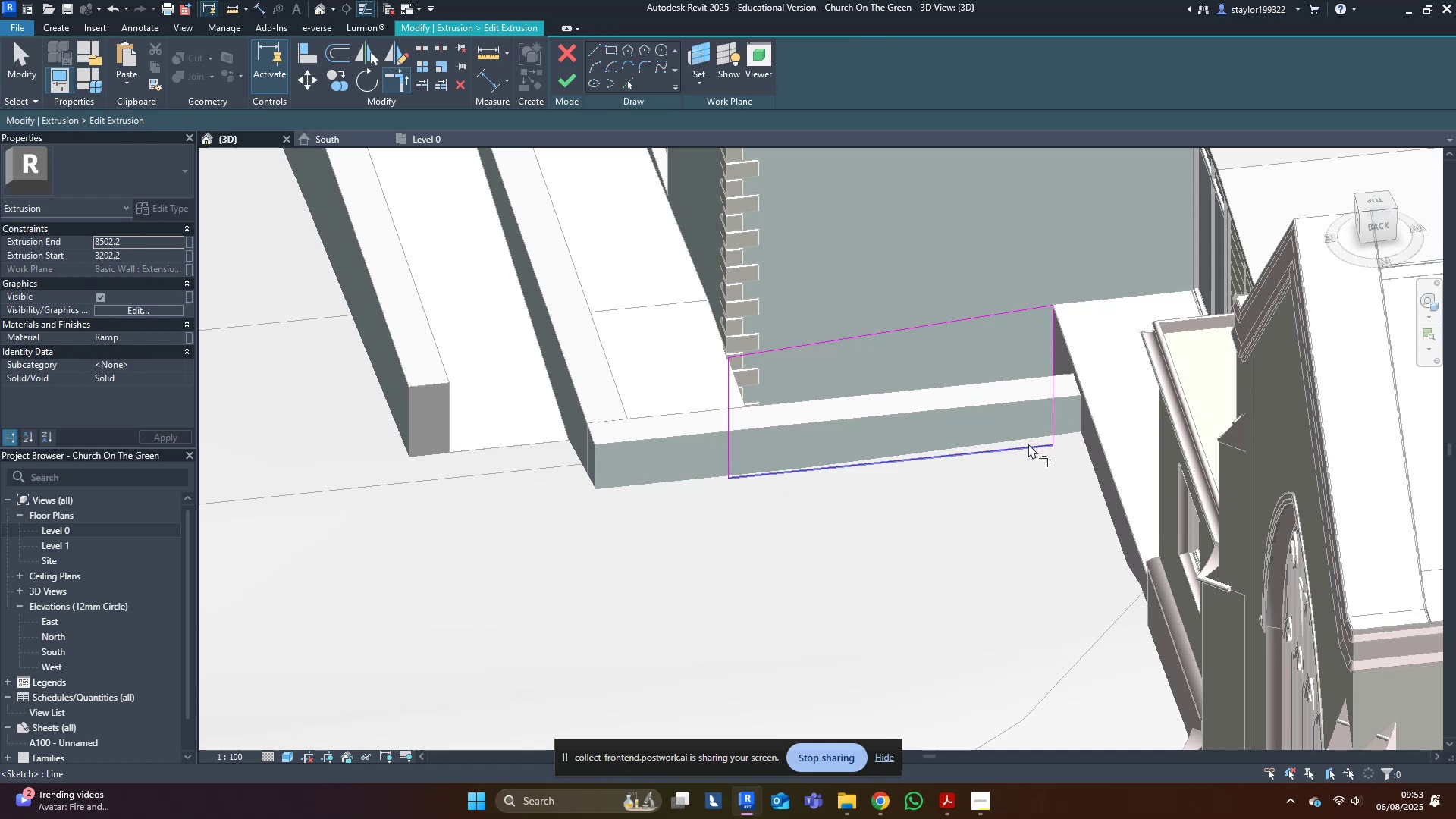 
middle_click([1028, 444])
 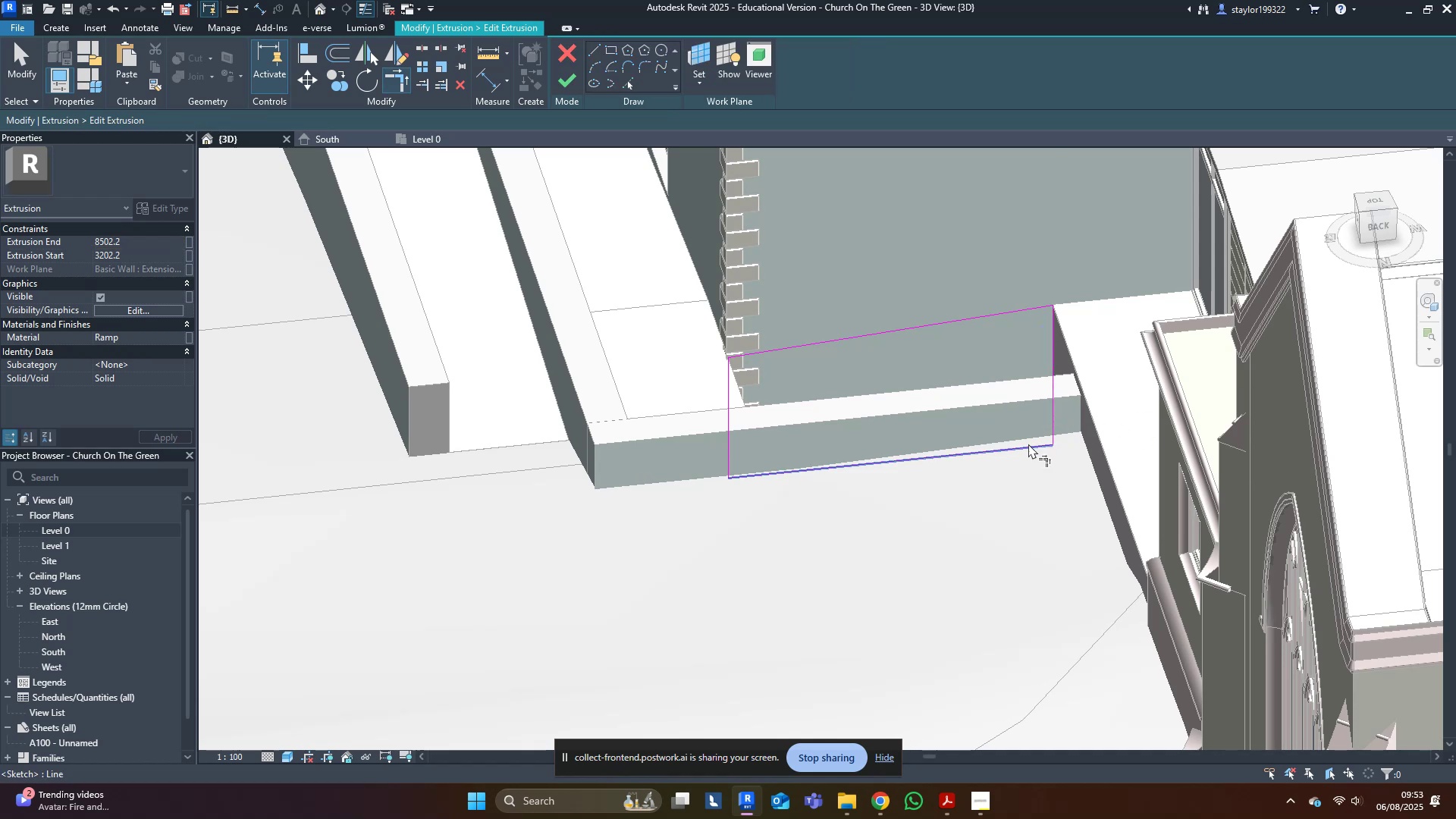 
type(mdsd)
 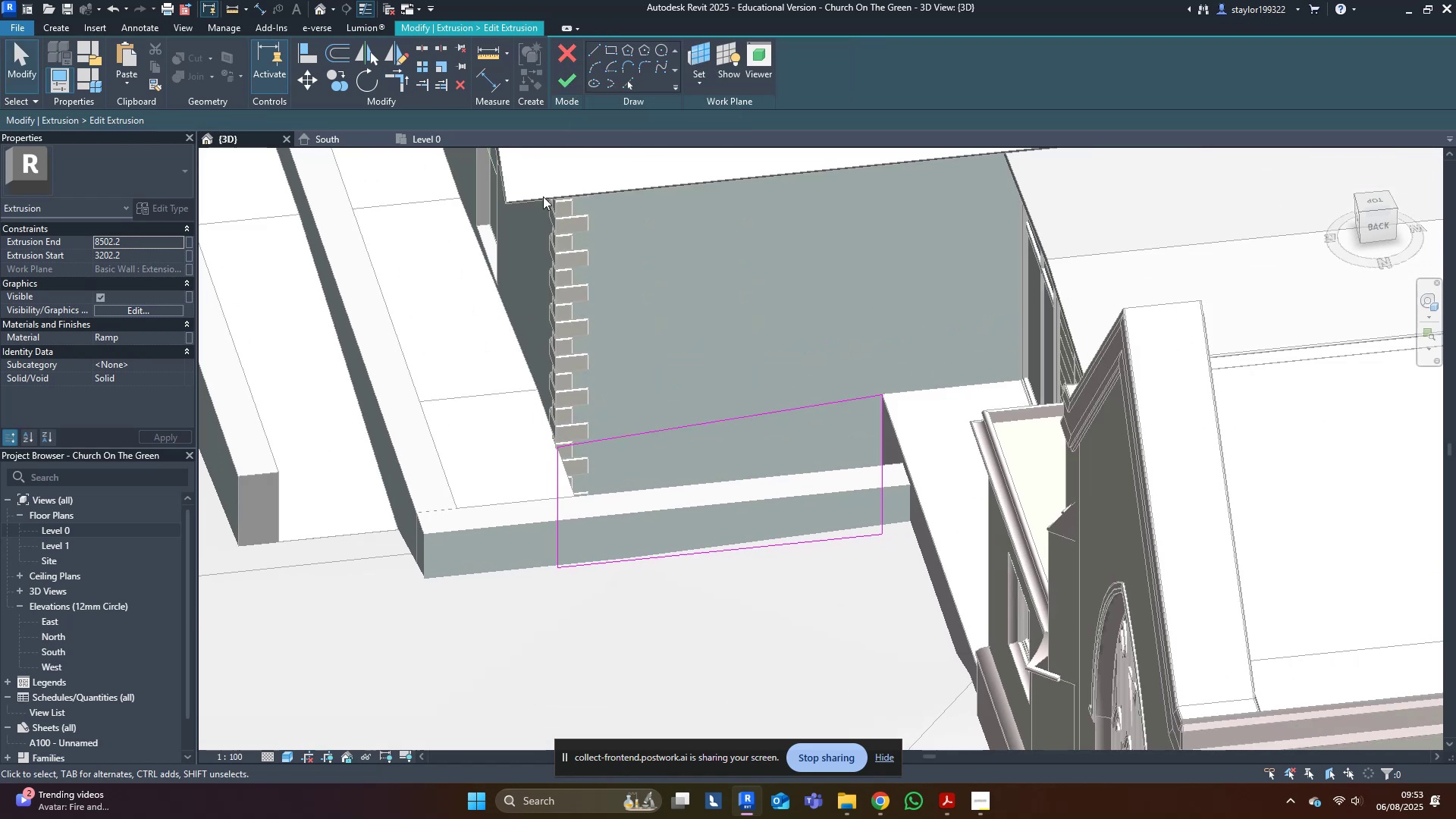 
left_click([568, 81])
 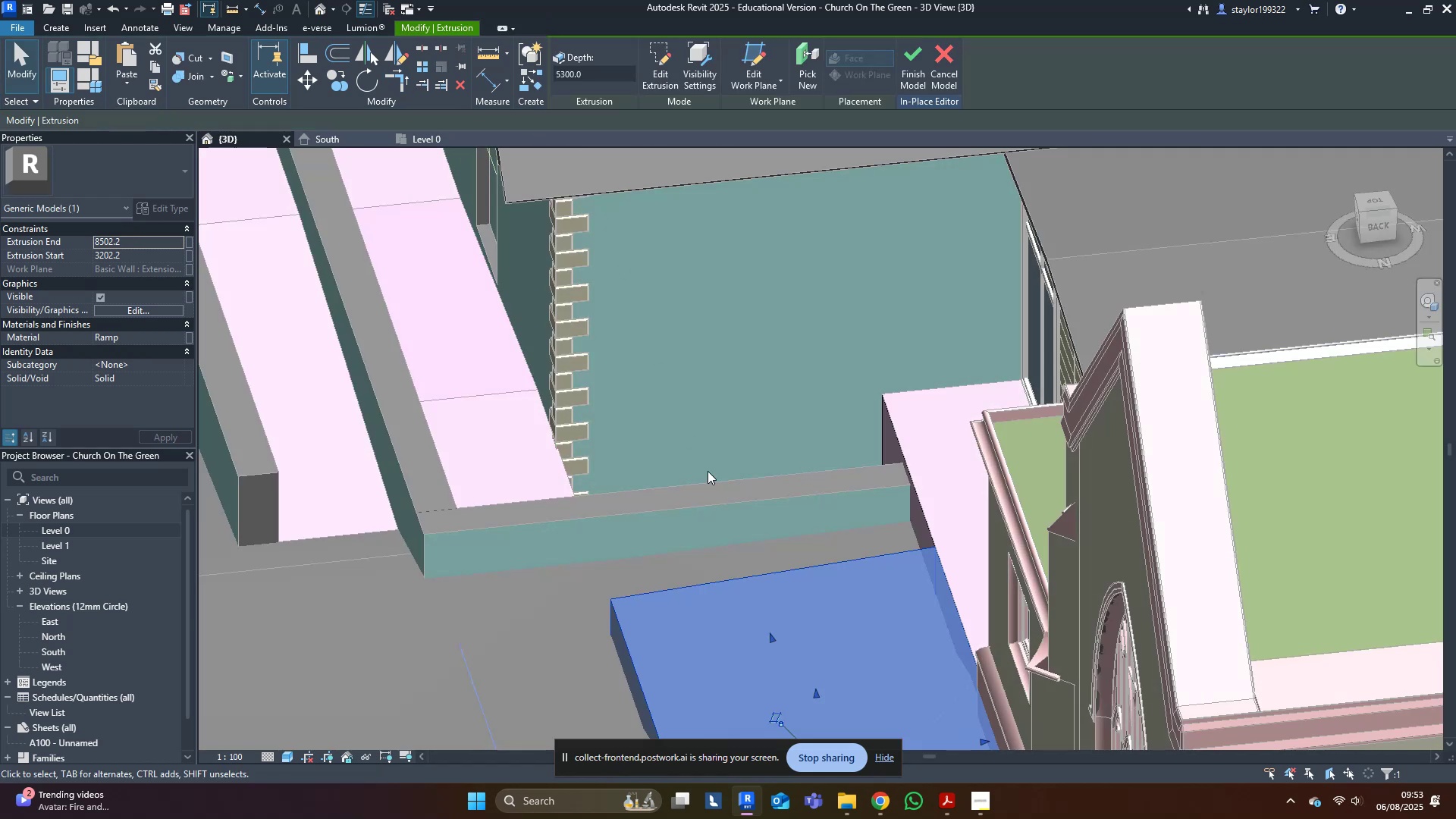 
type(al)
 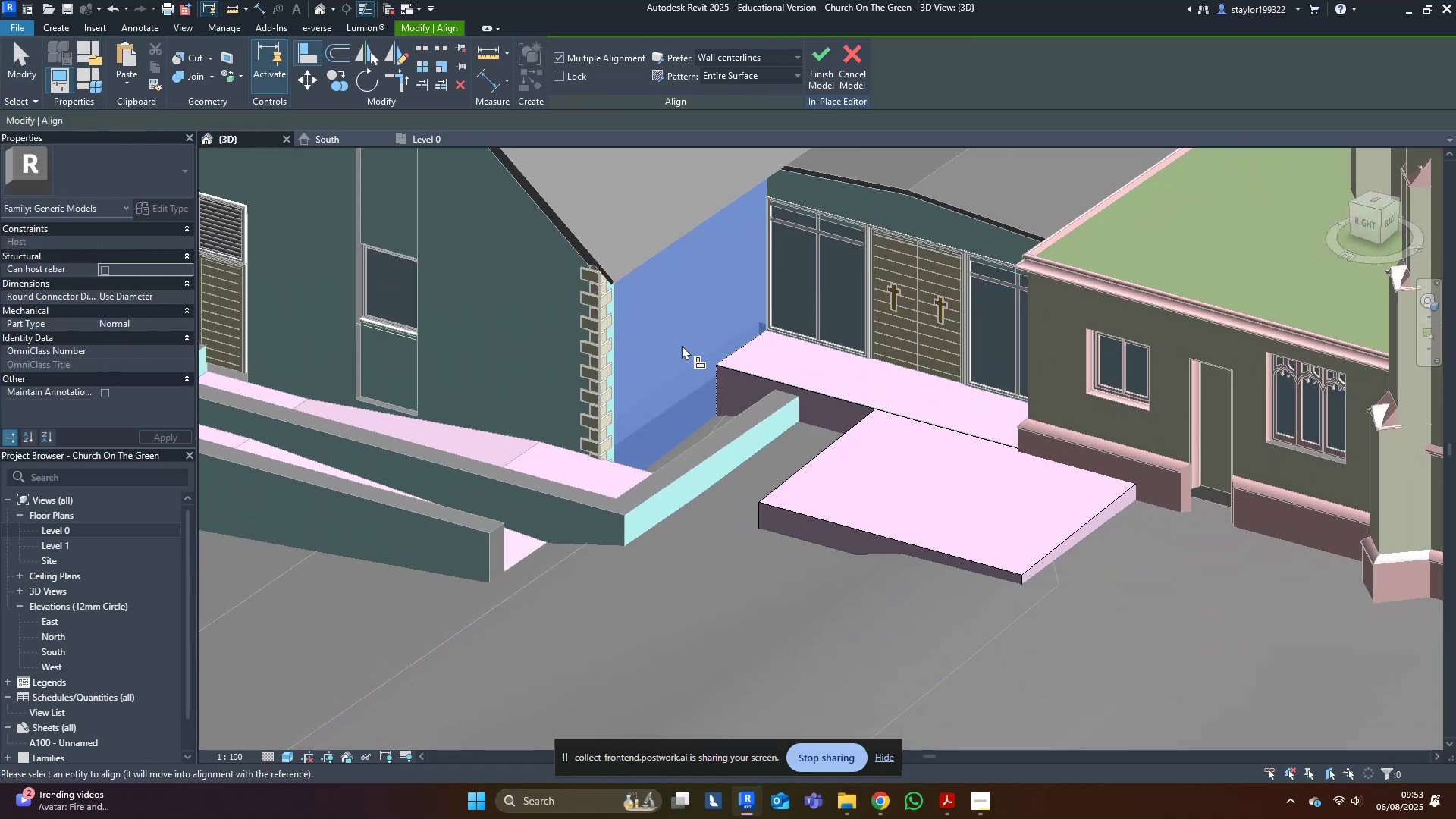 
scroll: coordinate [874, 492], scroll_direction: down, amount: 3.0
 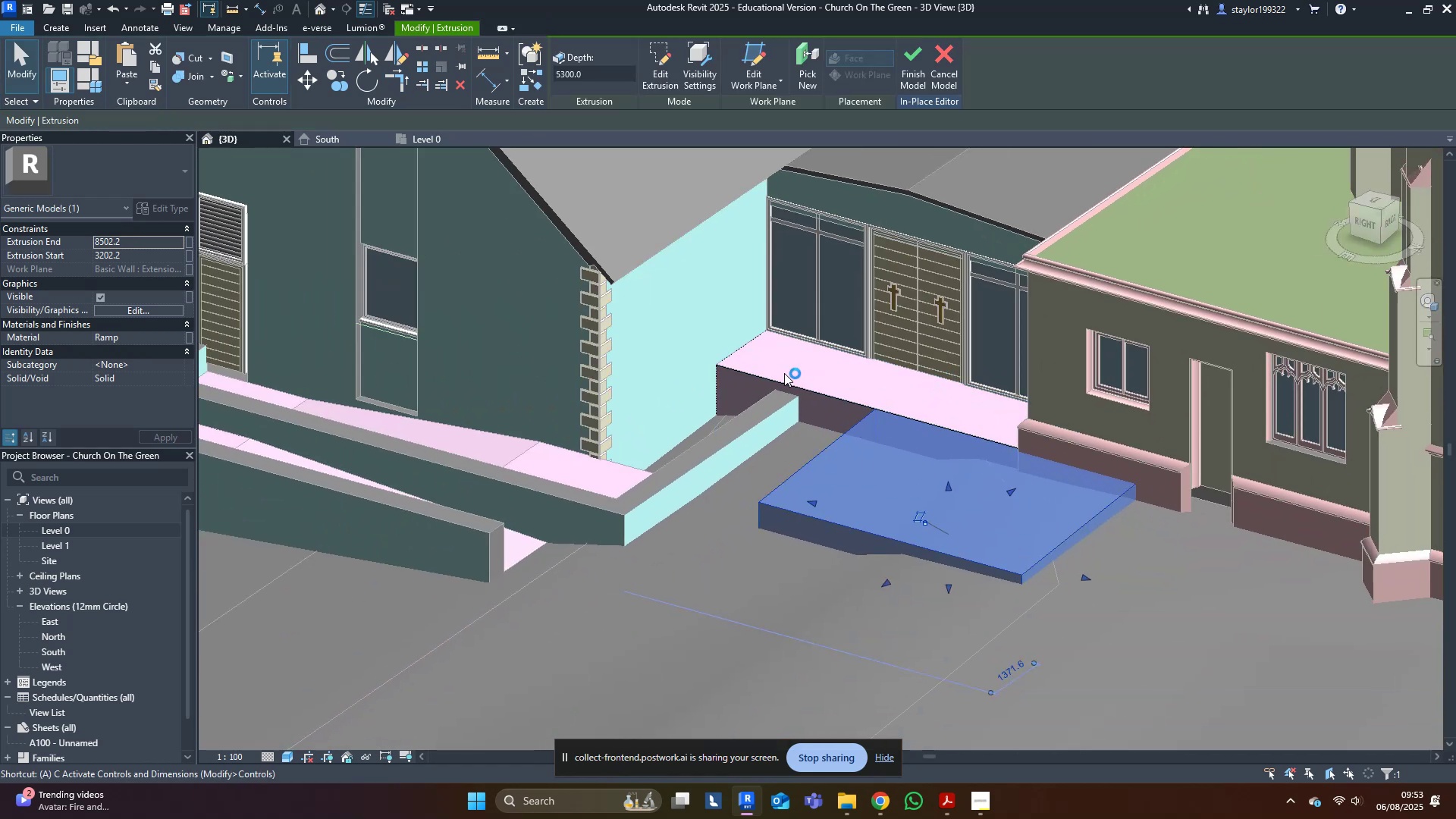 
left_click([661, 322])
 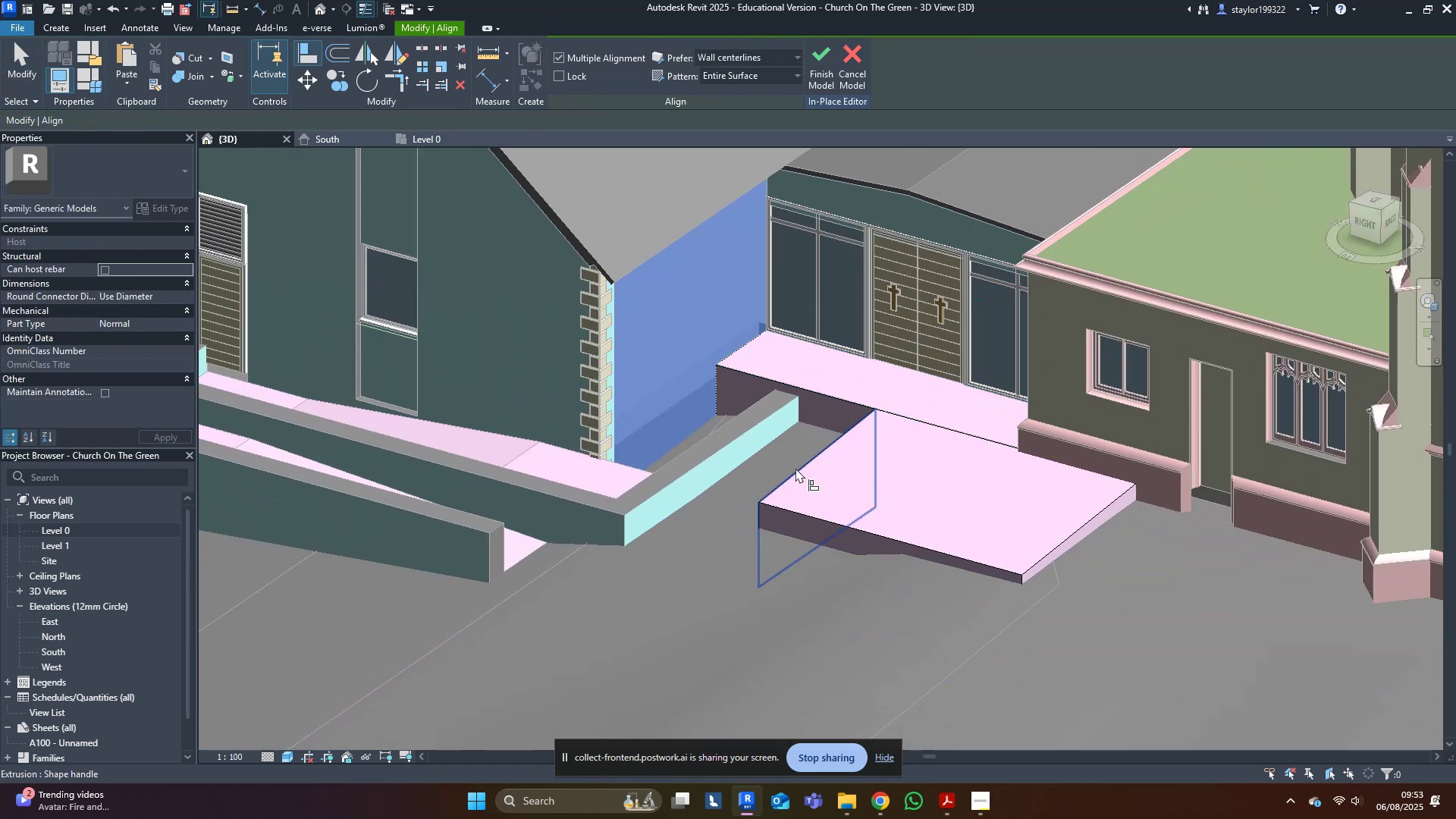 
left_click([795, 468])
 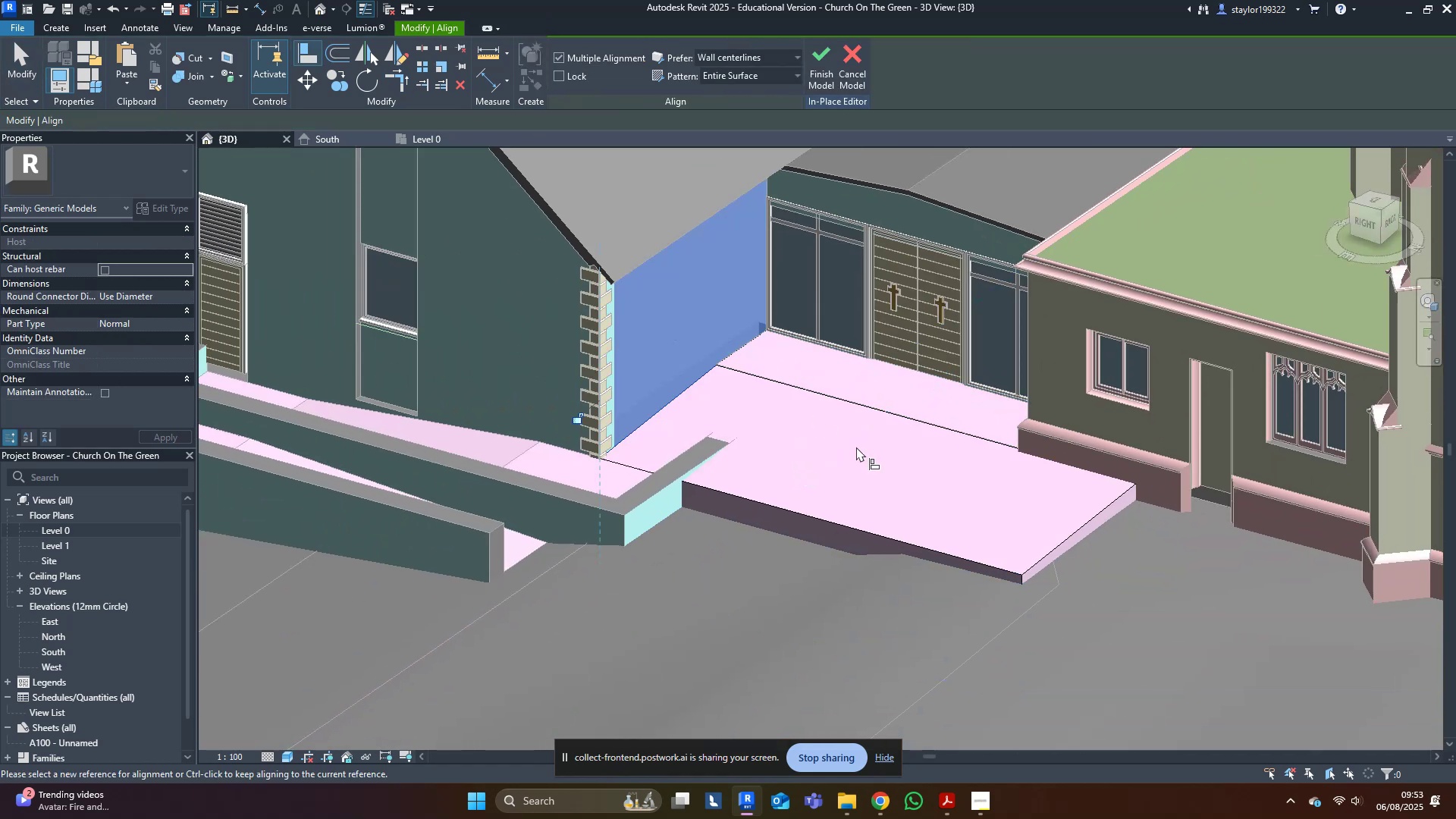 
key(Escape)
key(Escape)
type(al)
 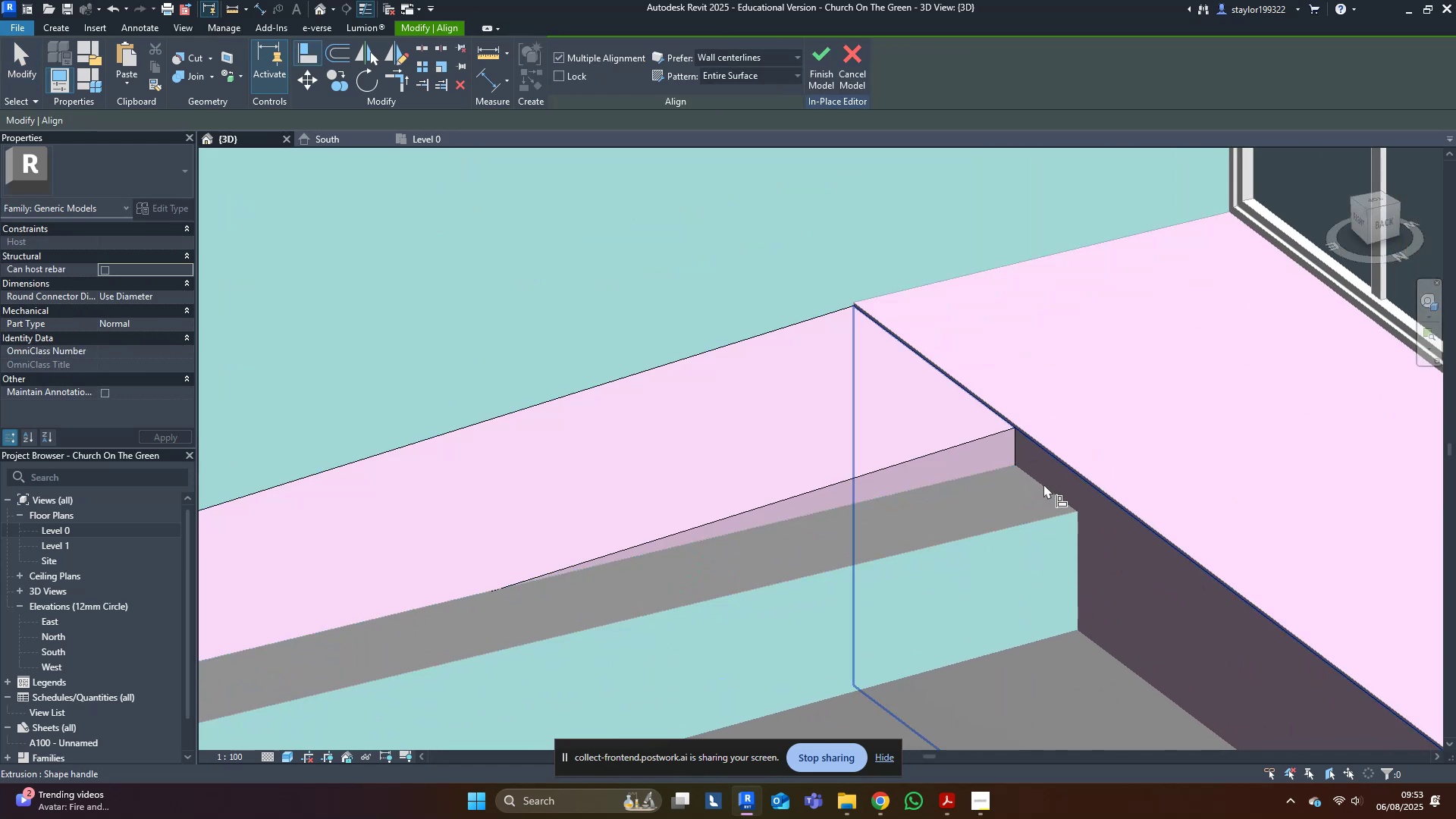 
left_click_drag(start_coordinate=[1122, 539], to_coordinate=[689, 485])
 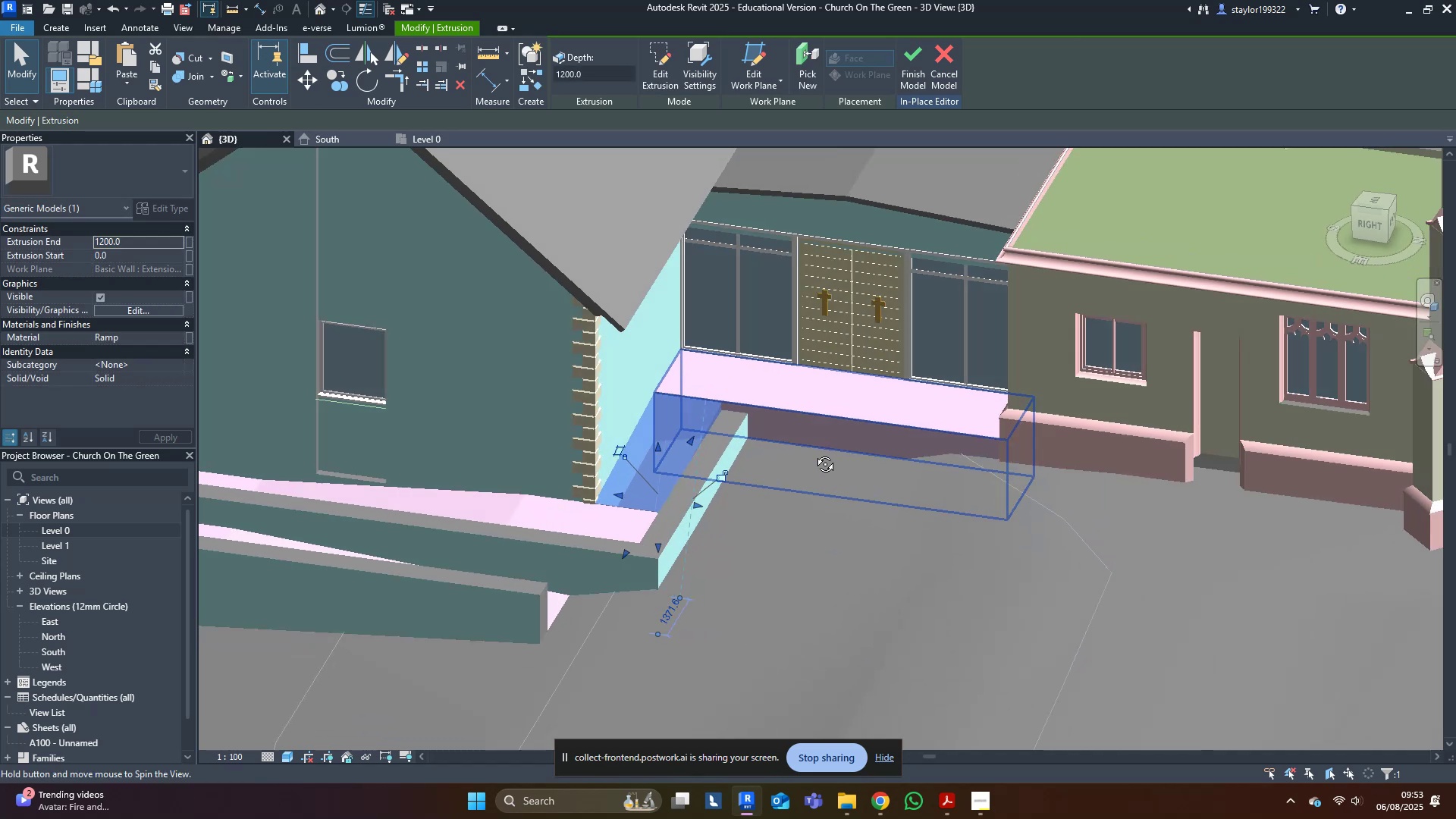 
scroll: coordinate [841, 482], scroll_direction: up, amount: 11.0
 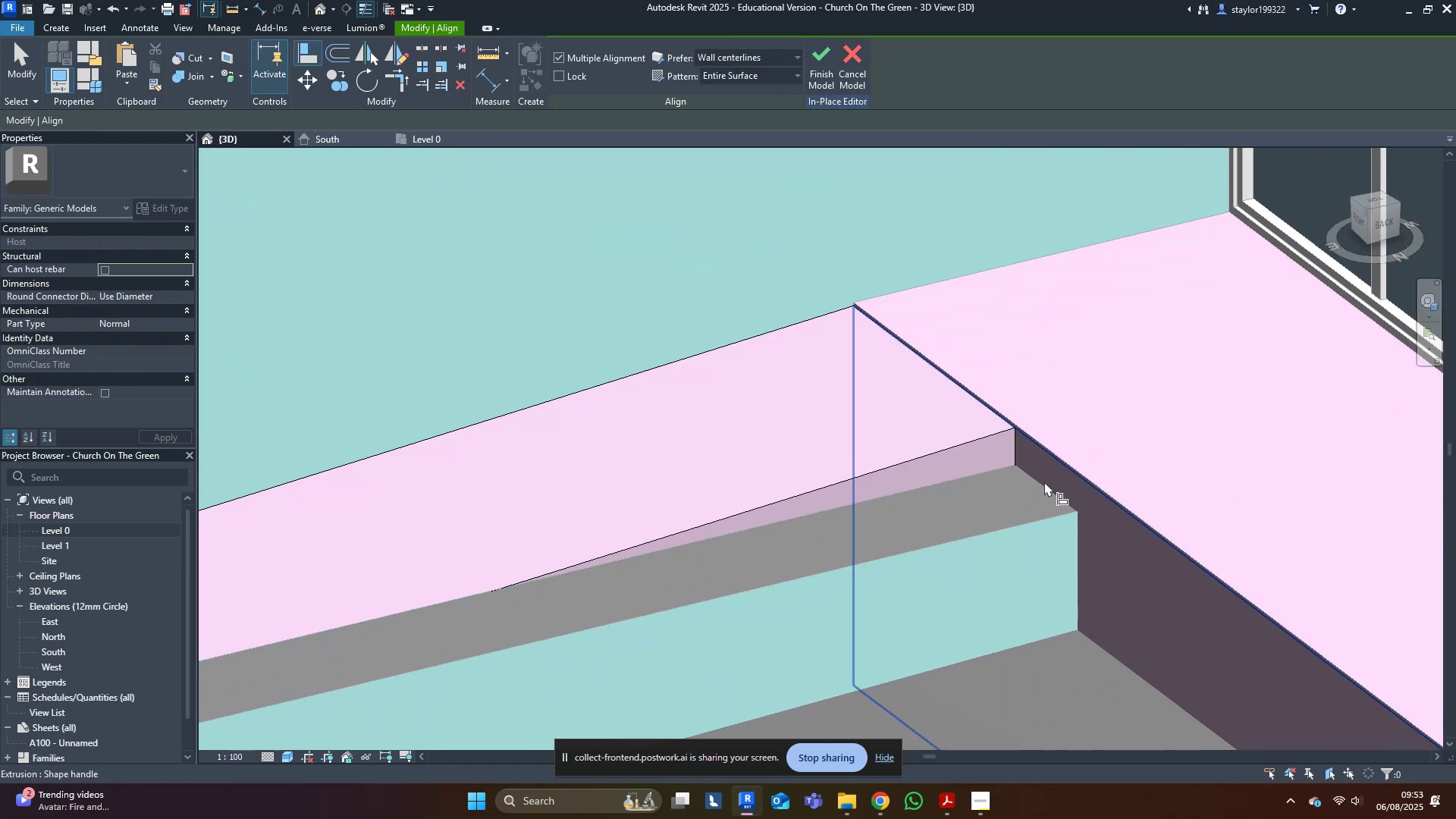 
left_click([1046, 467])
 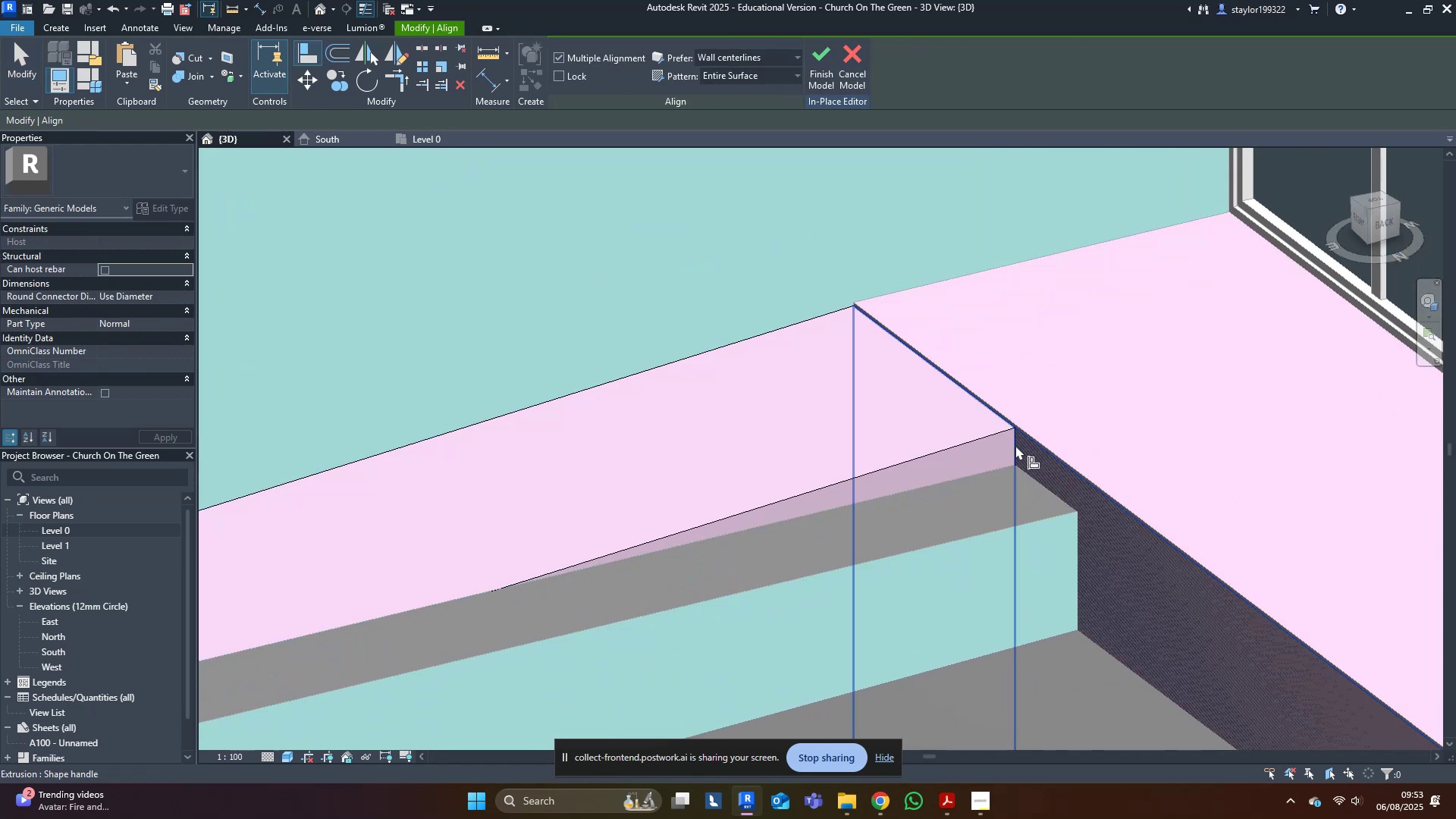 
left_click([1016, 446])
 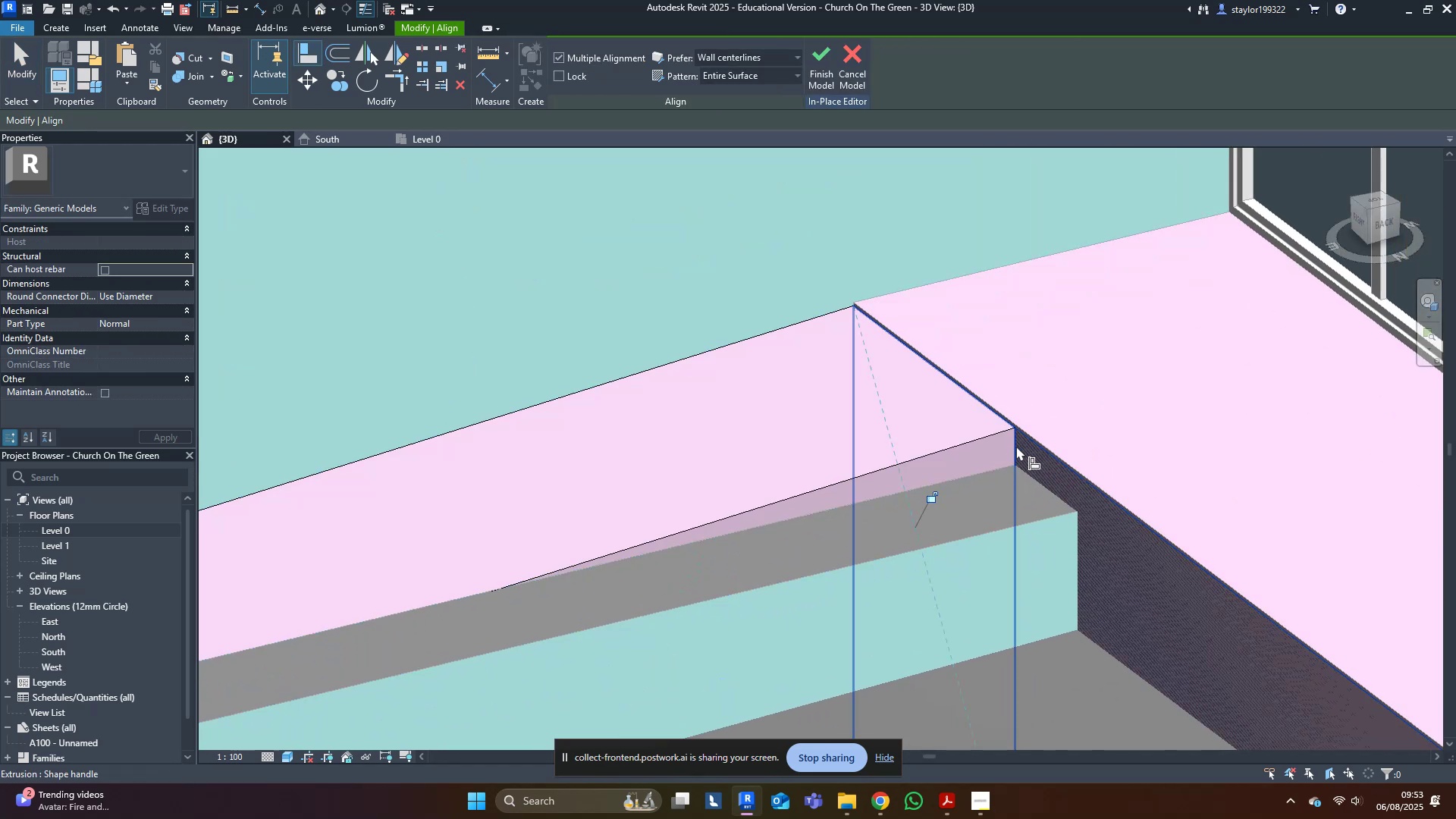 
key(Escape)
 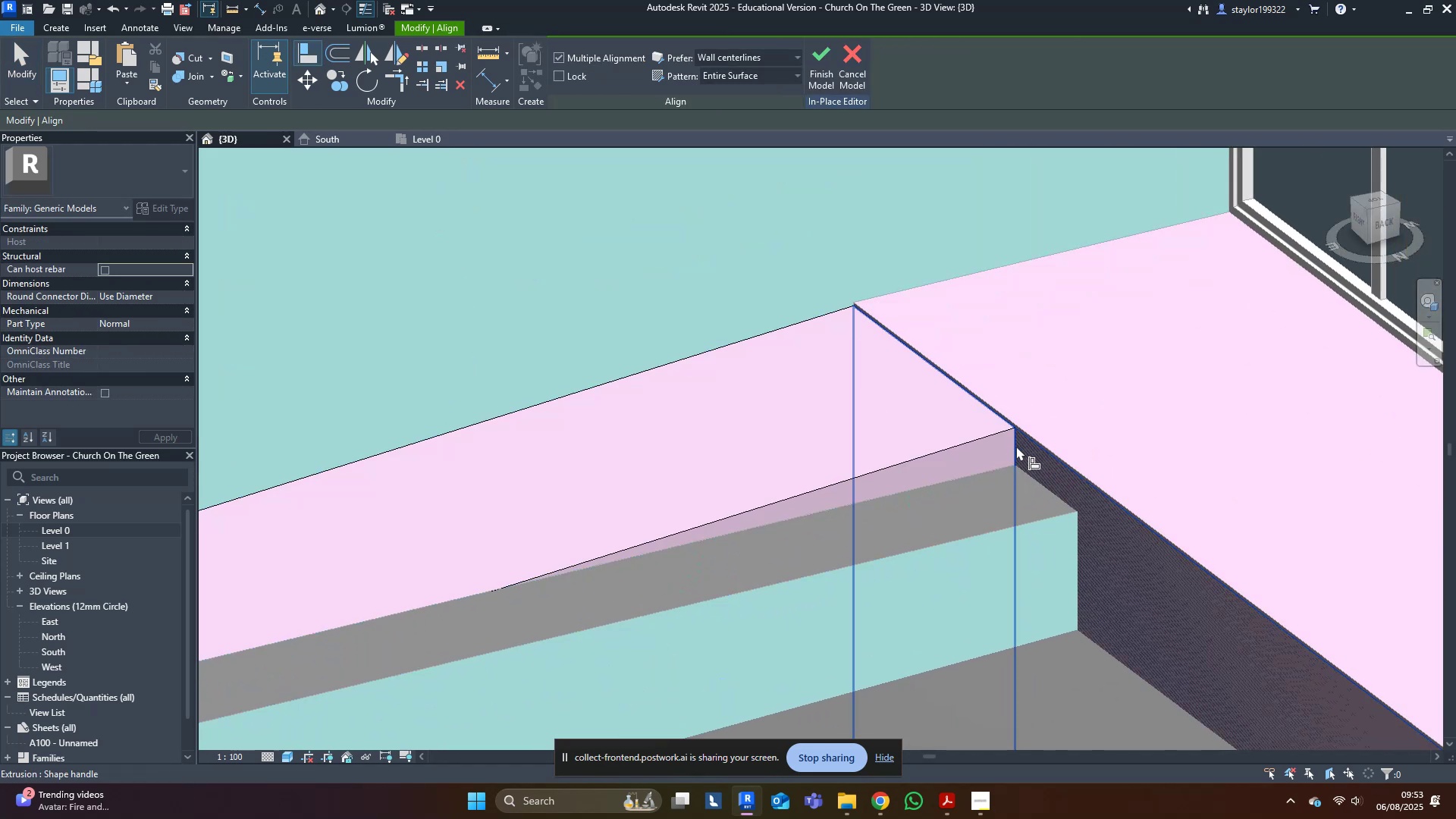 
key(Escape)
 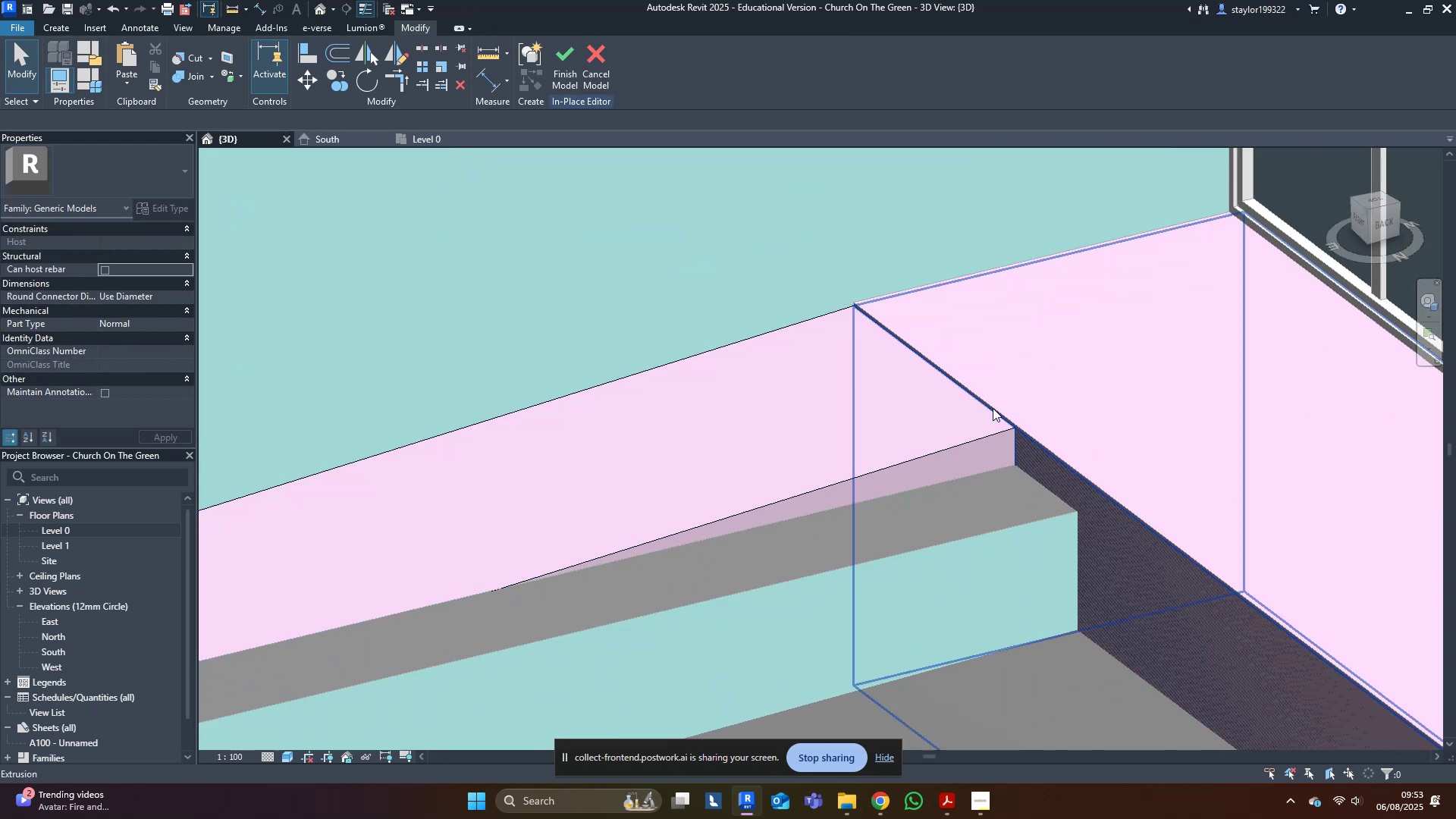 
scroll: coordinate [890, 471], scroll_direction: down, amount: 8.0
 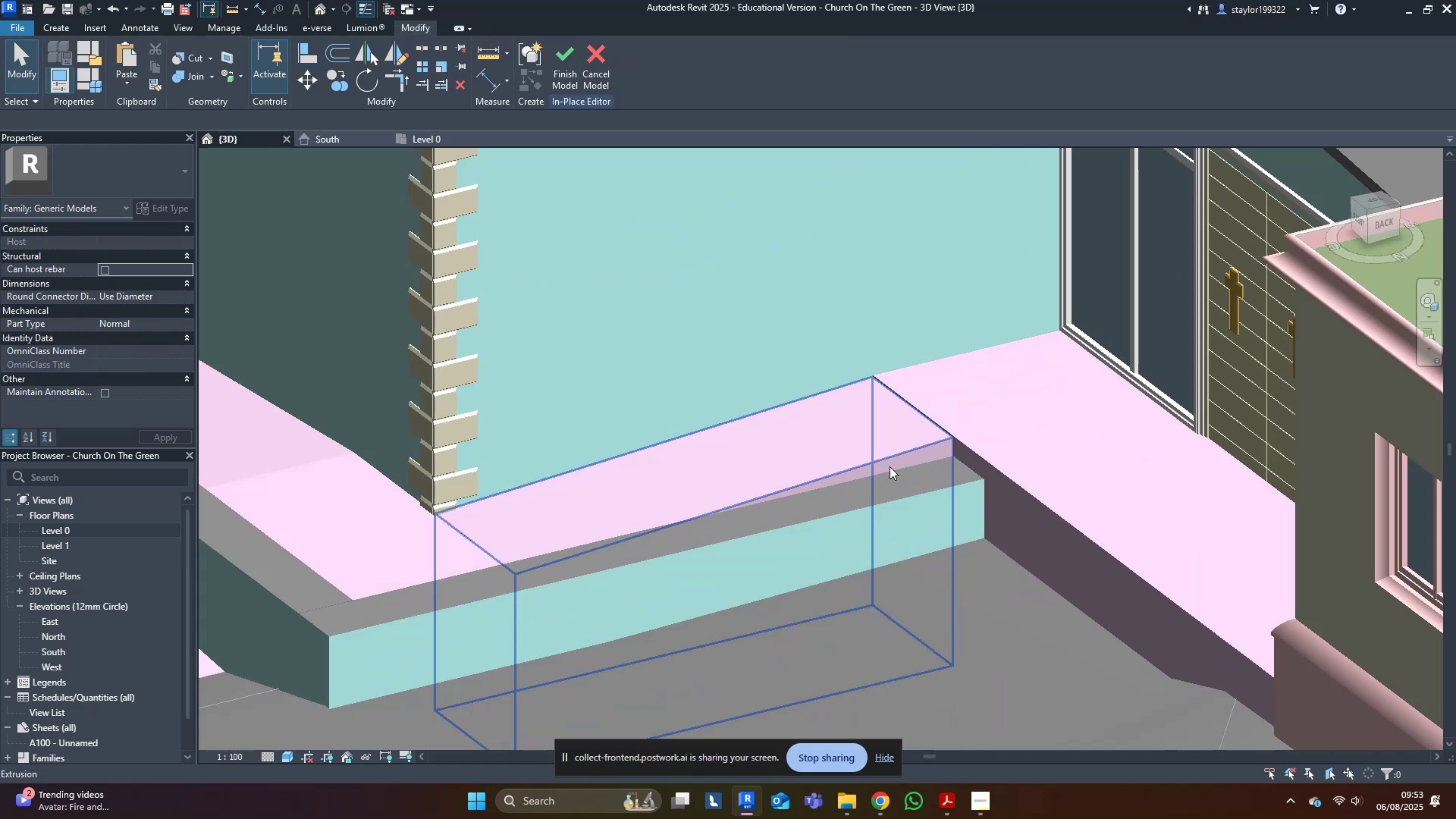 
hold_key(key=ShiftLeft, duration=0.37)
 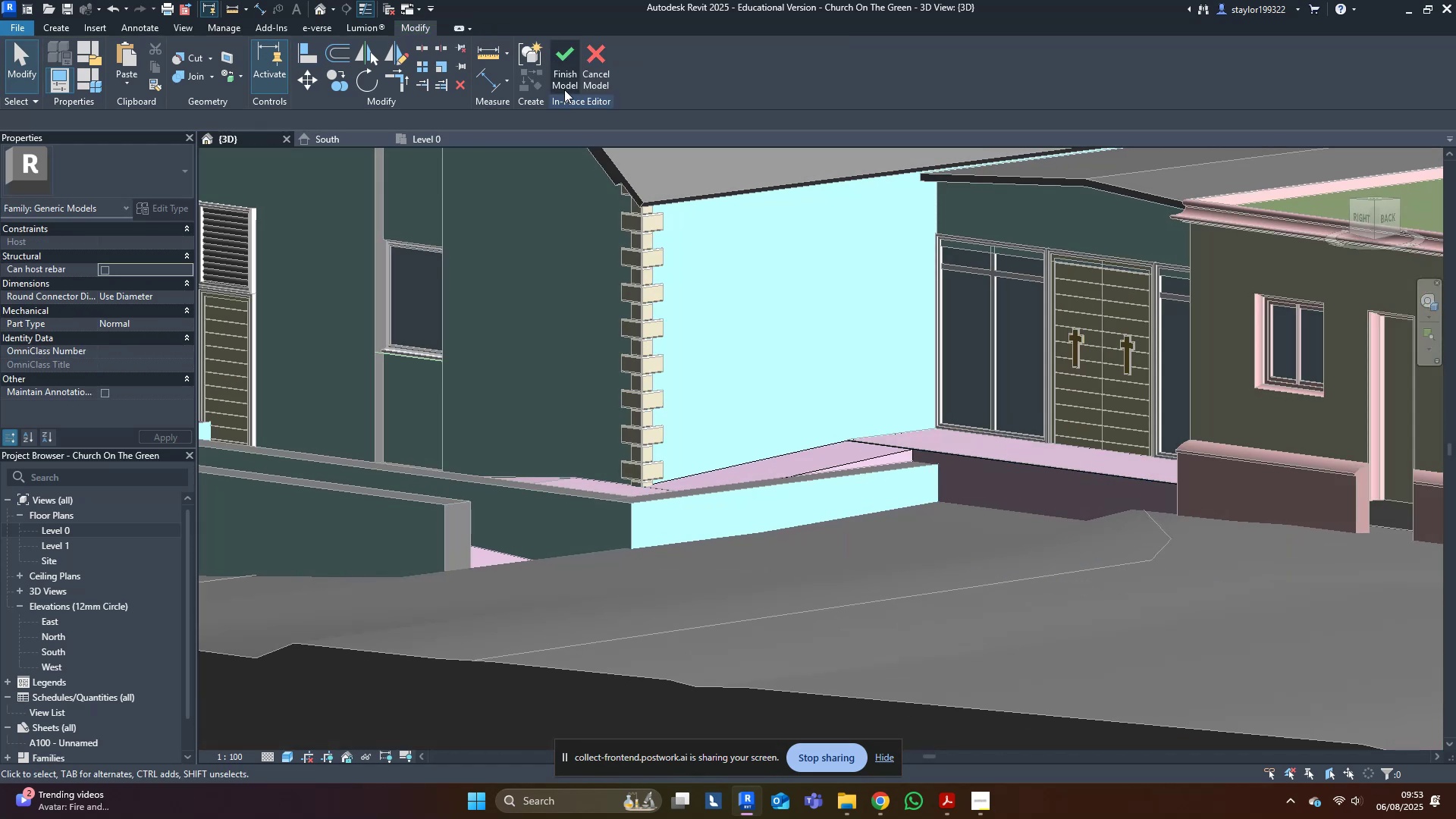 
left_click([567, 77])
 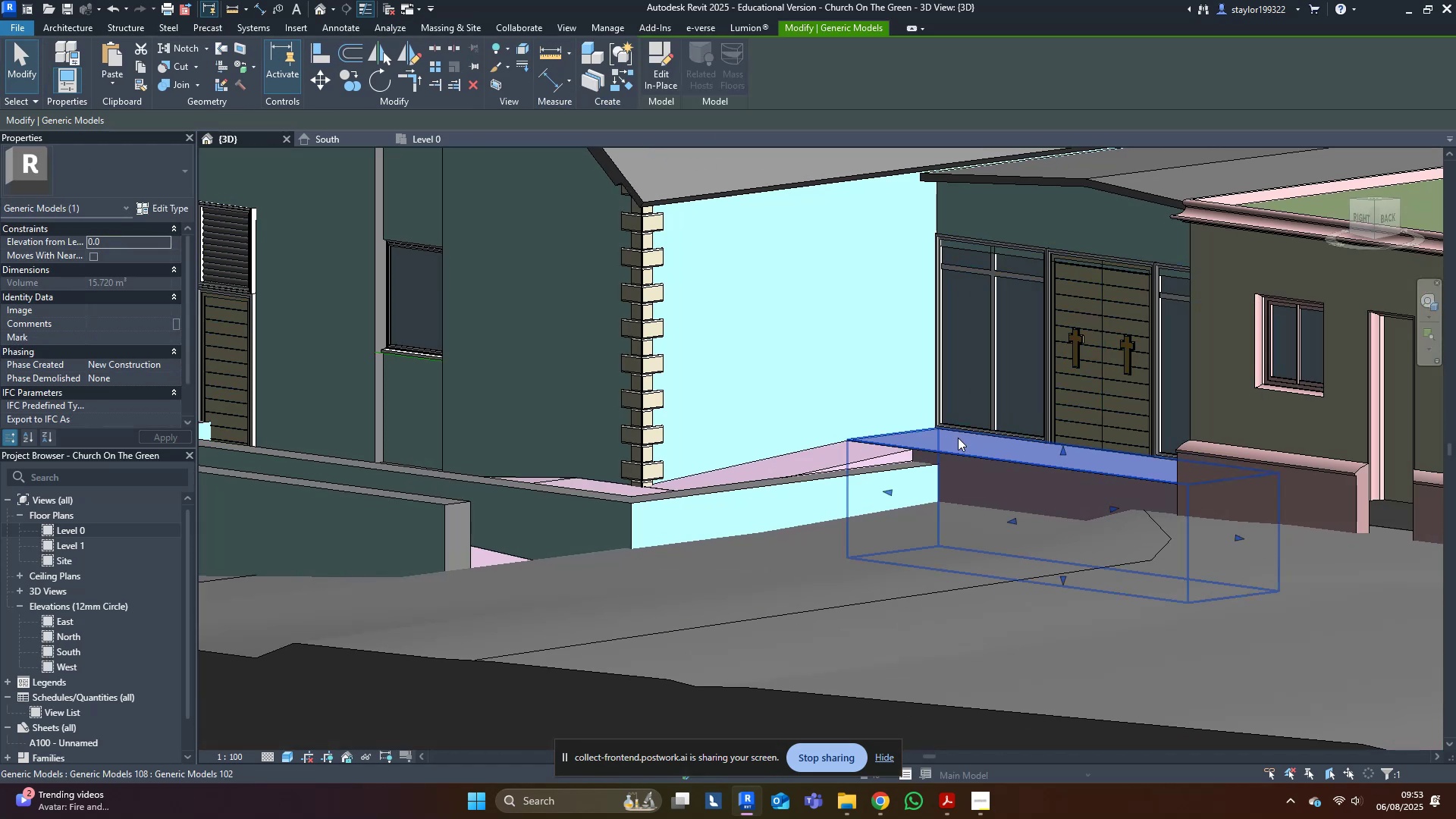 
key(Delete)
 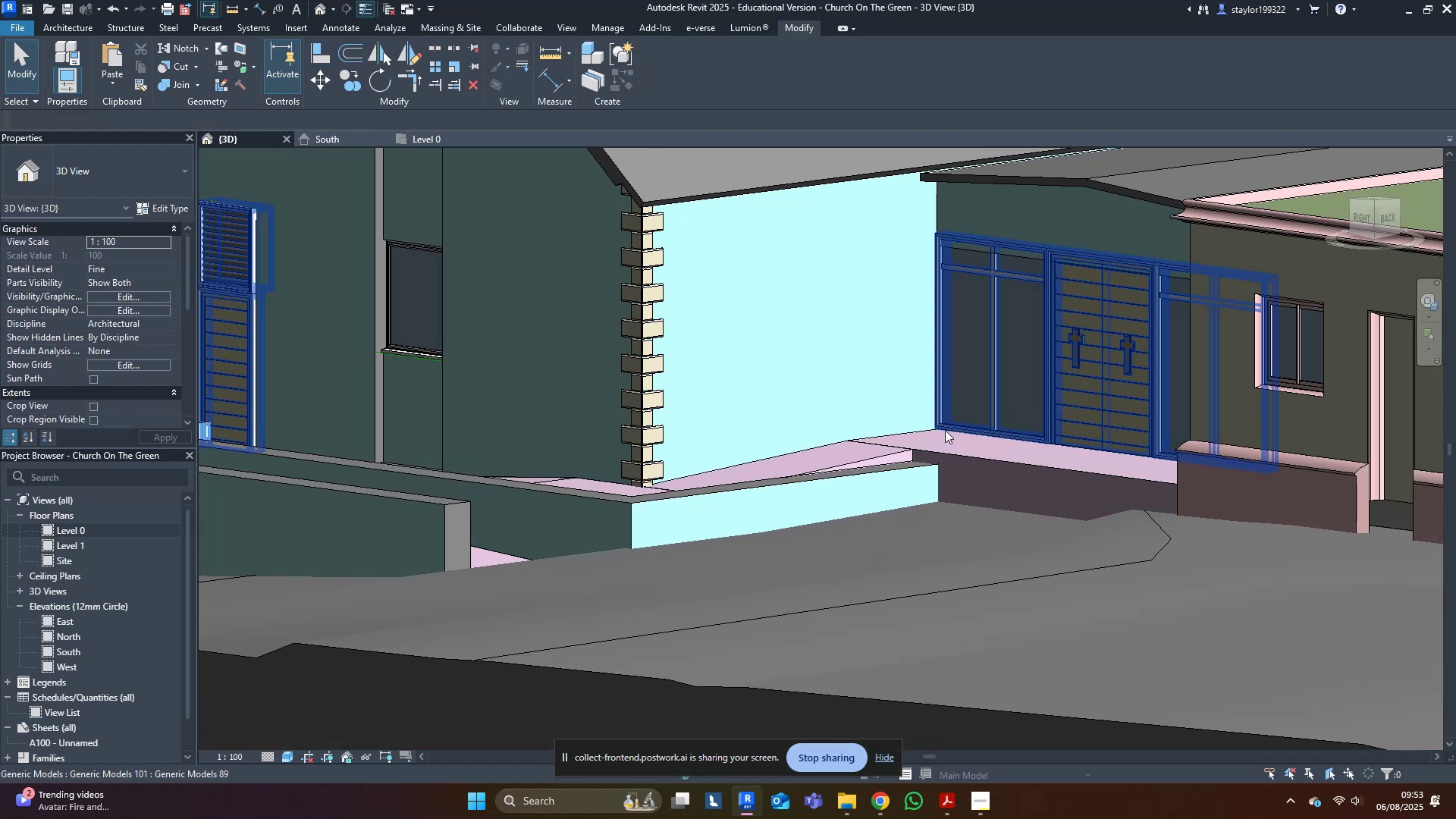 
scroll: coordinate [902, 456], scroll_direction: up, amount: 5.0
 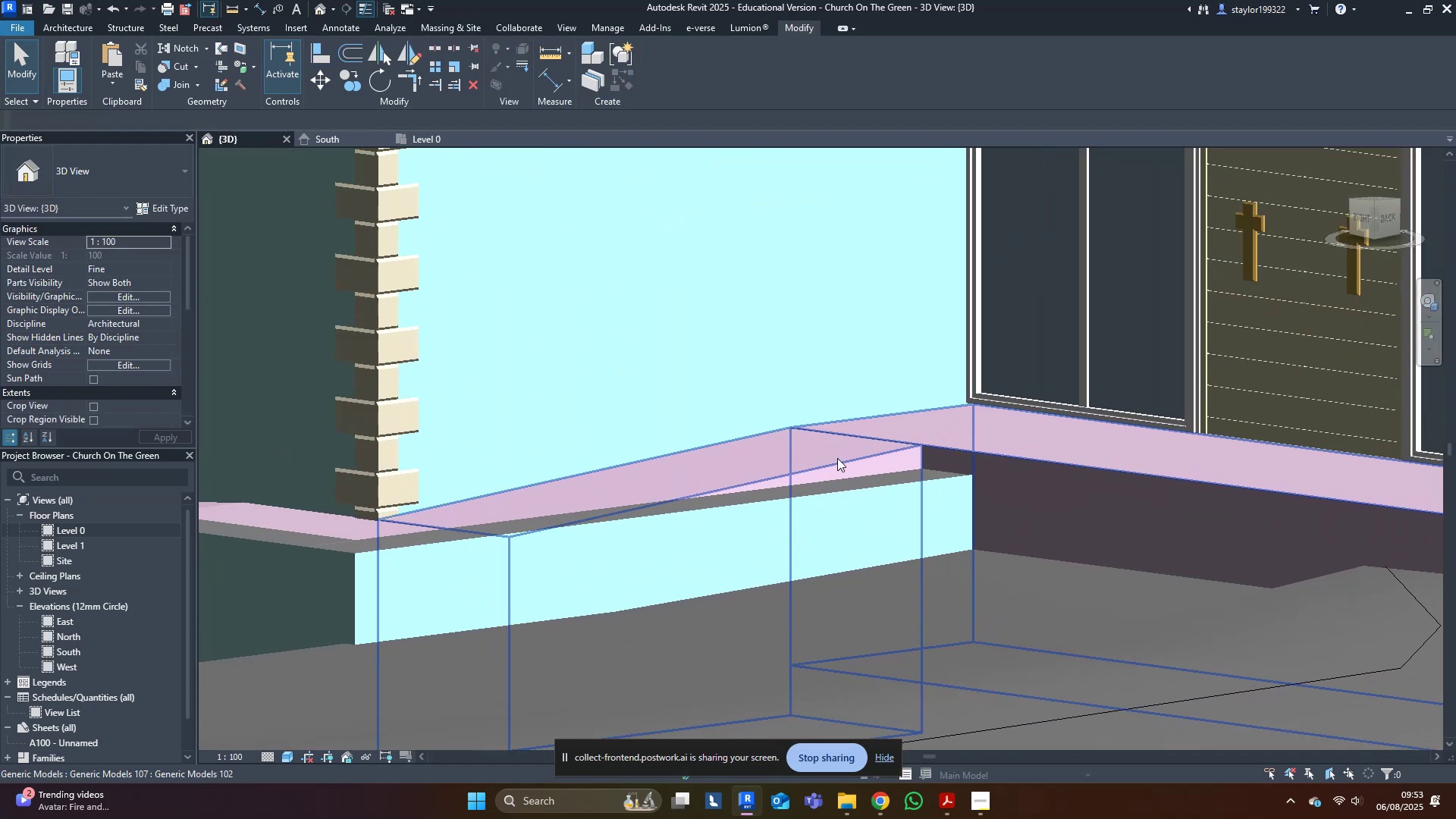 
left_click([837, 458])
 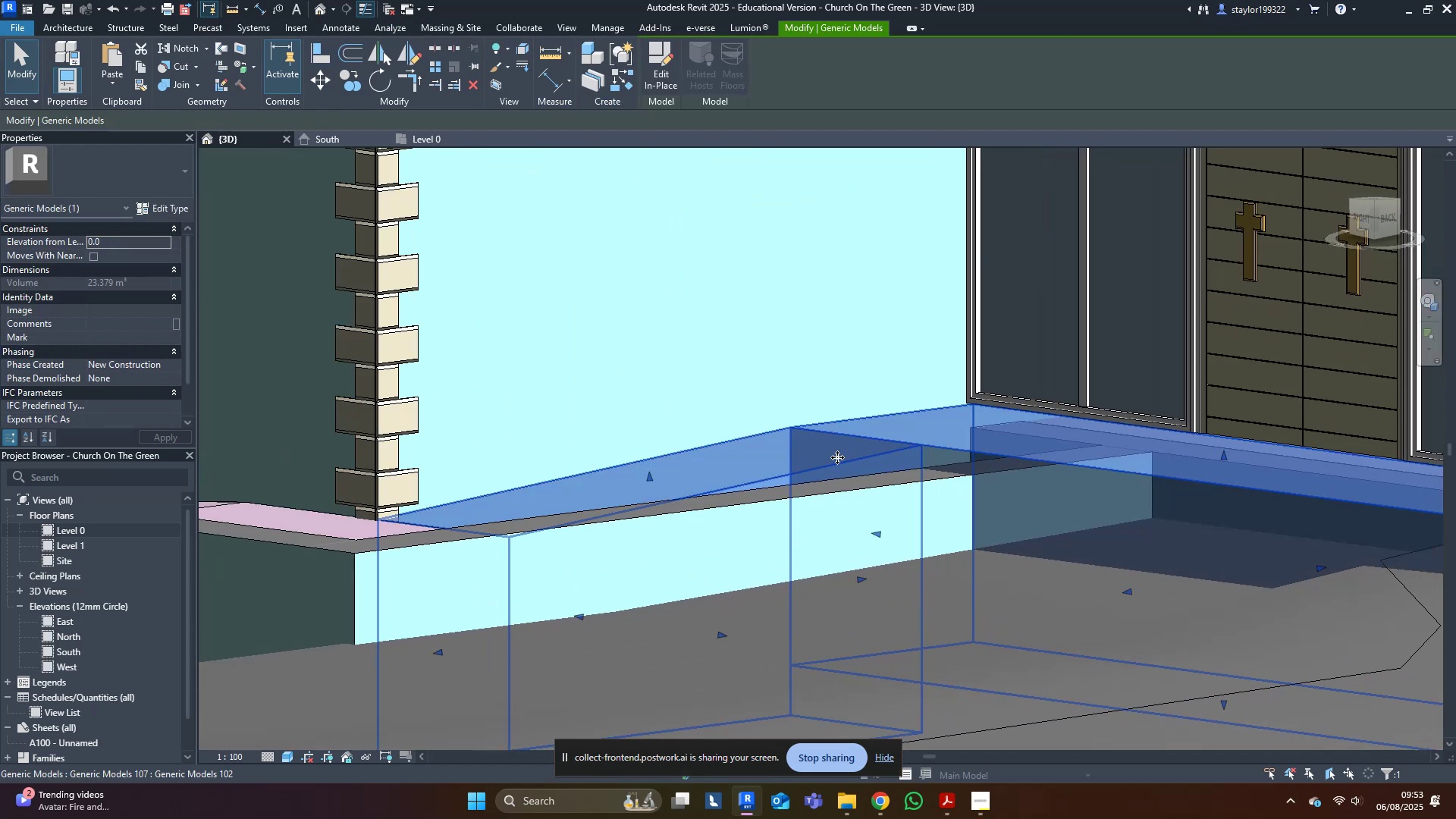 
type(hi)
 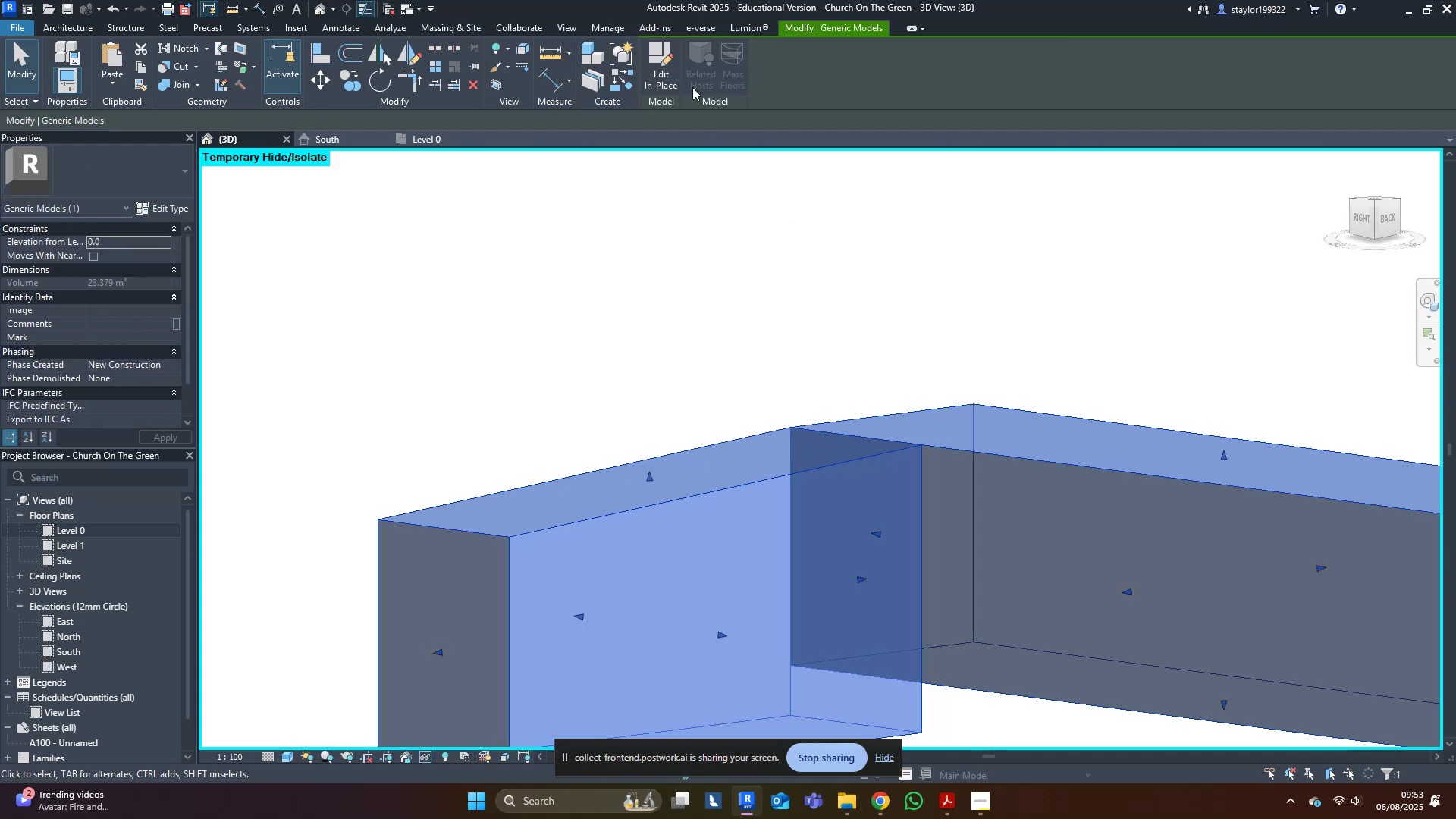 
left_click([661, 77])
 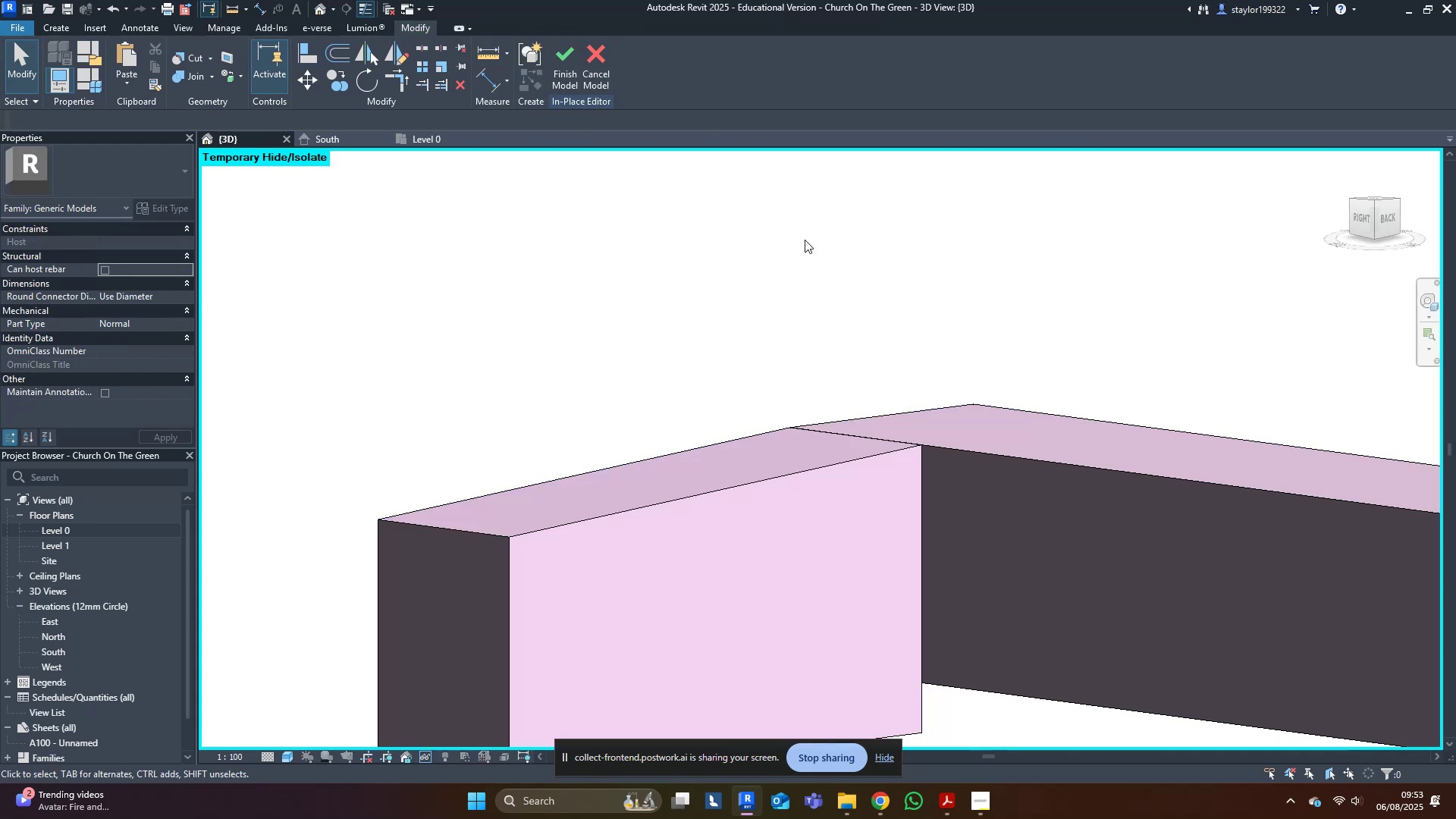 
triple_click([632, 522])
 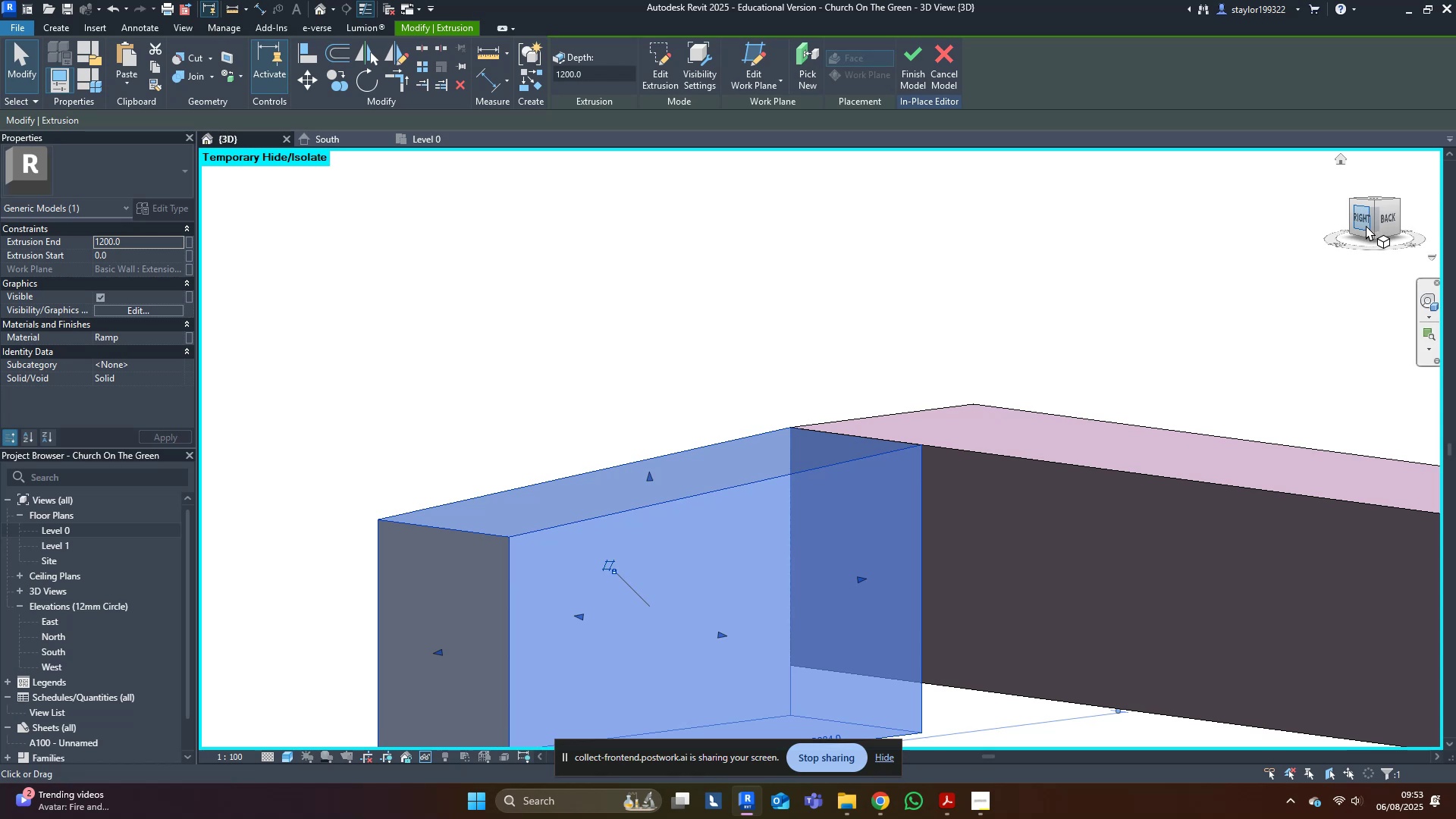 
left_click([1385, 218])
 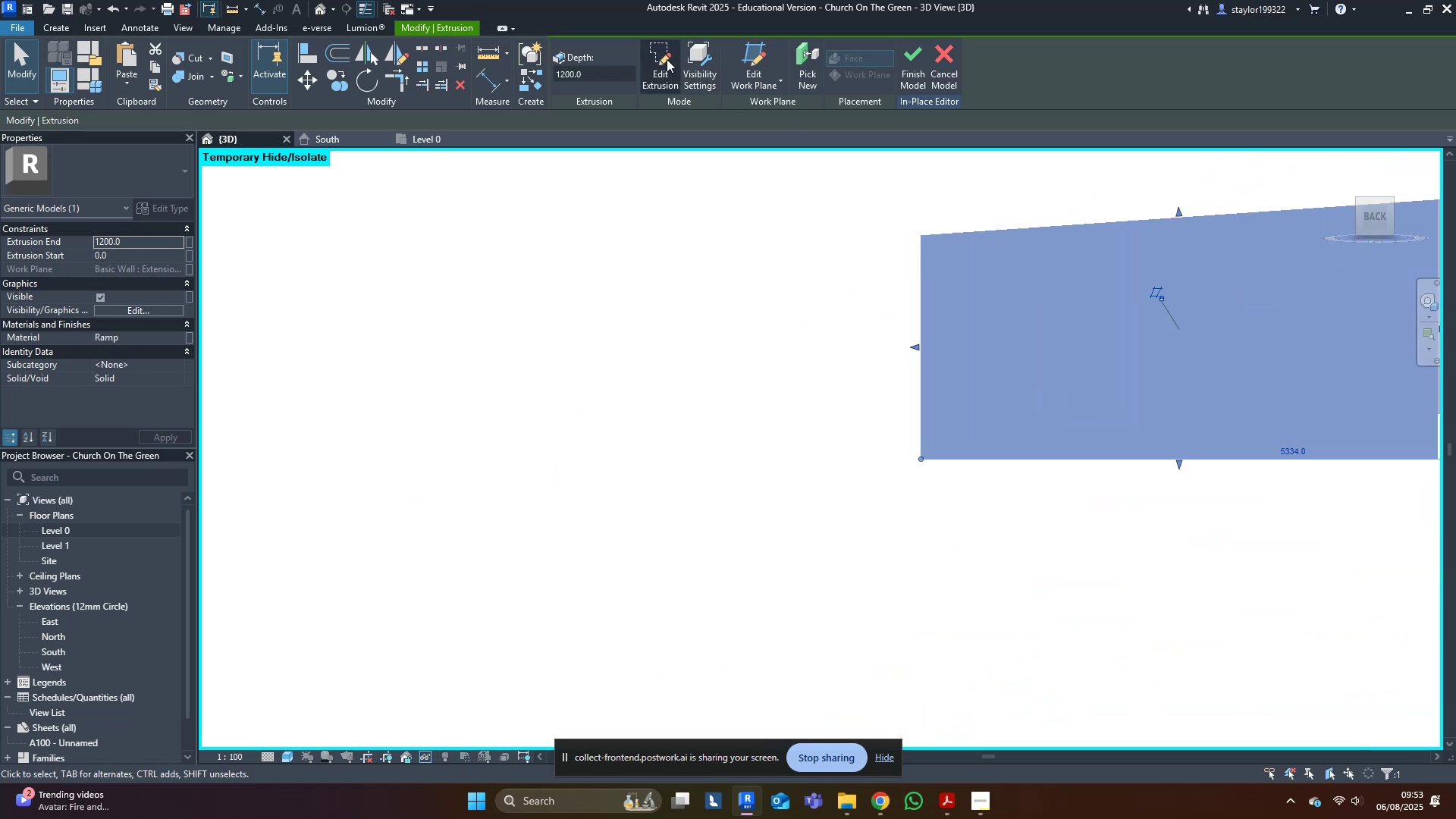 
left_click([667, 59])
 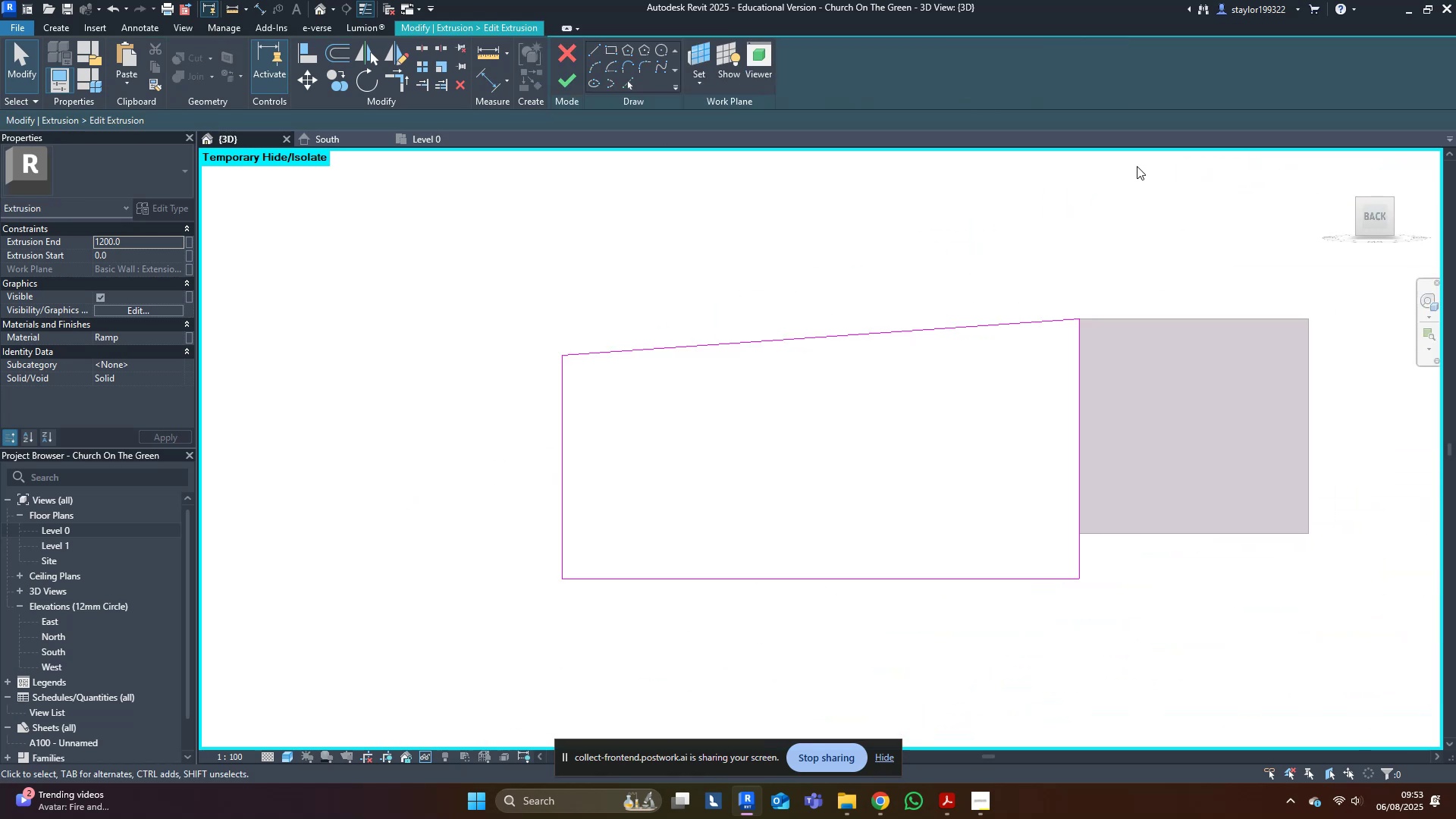 
scroll: coordinate [1015, 329], scroll_direction: up, amount: 35.0
 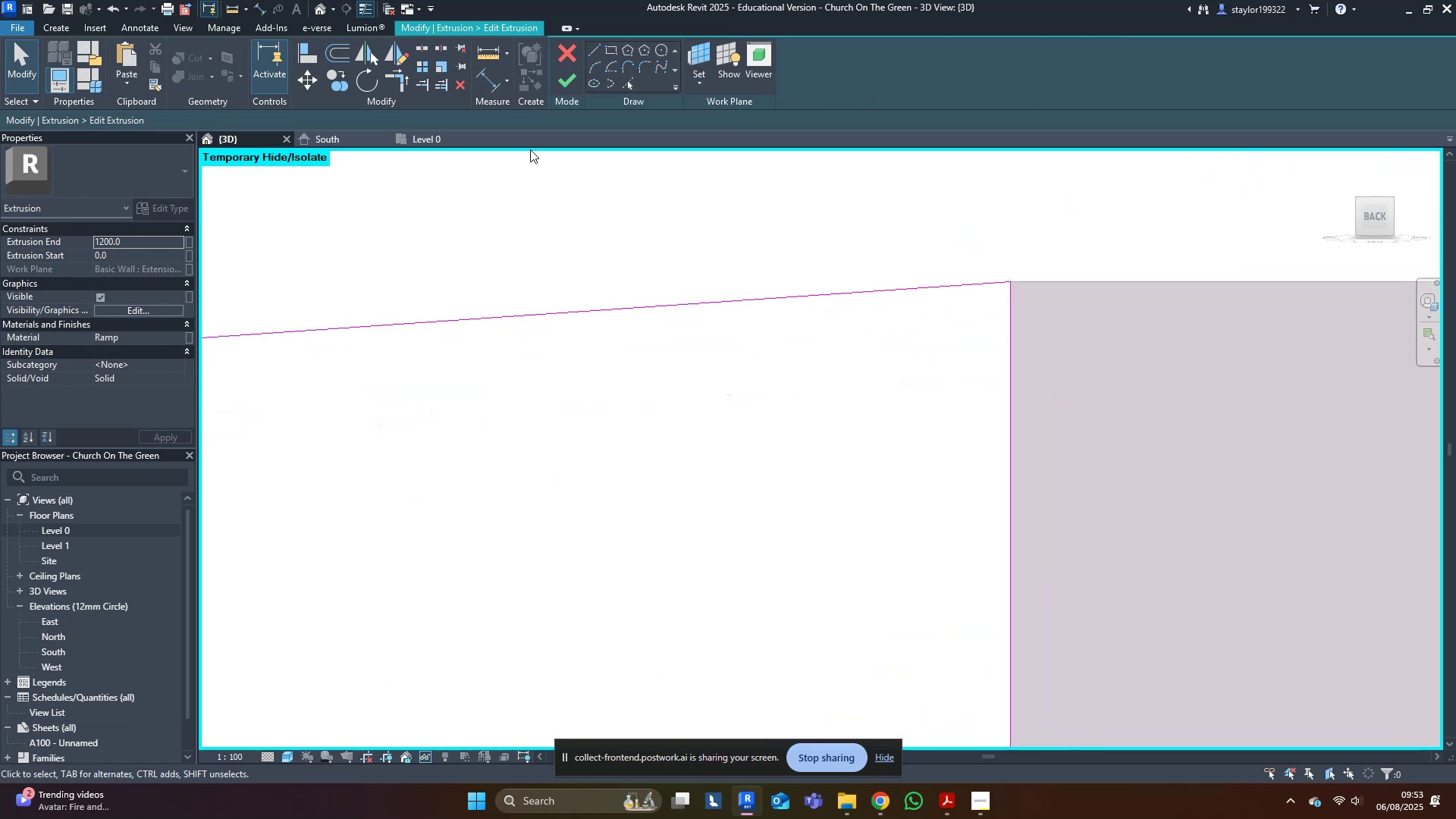 
left_click([567, 84])
 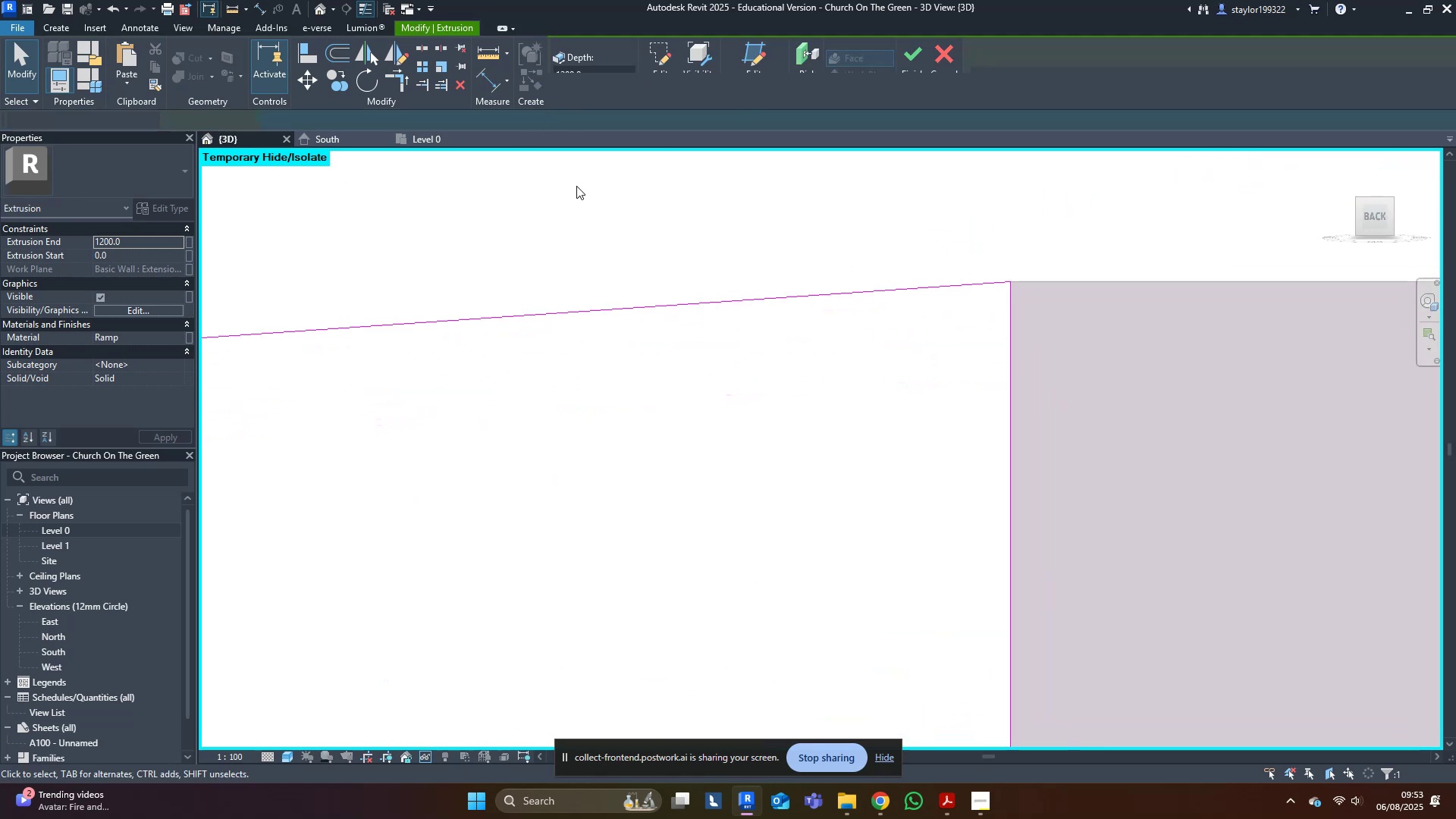 
scroll: coordinate [699, 416], scroll_direction: down, amount: 11.0
 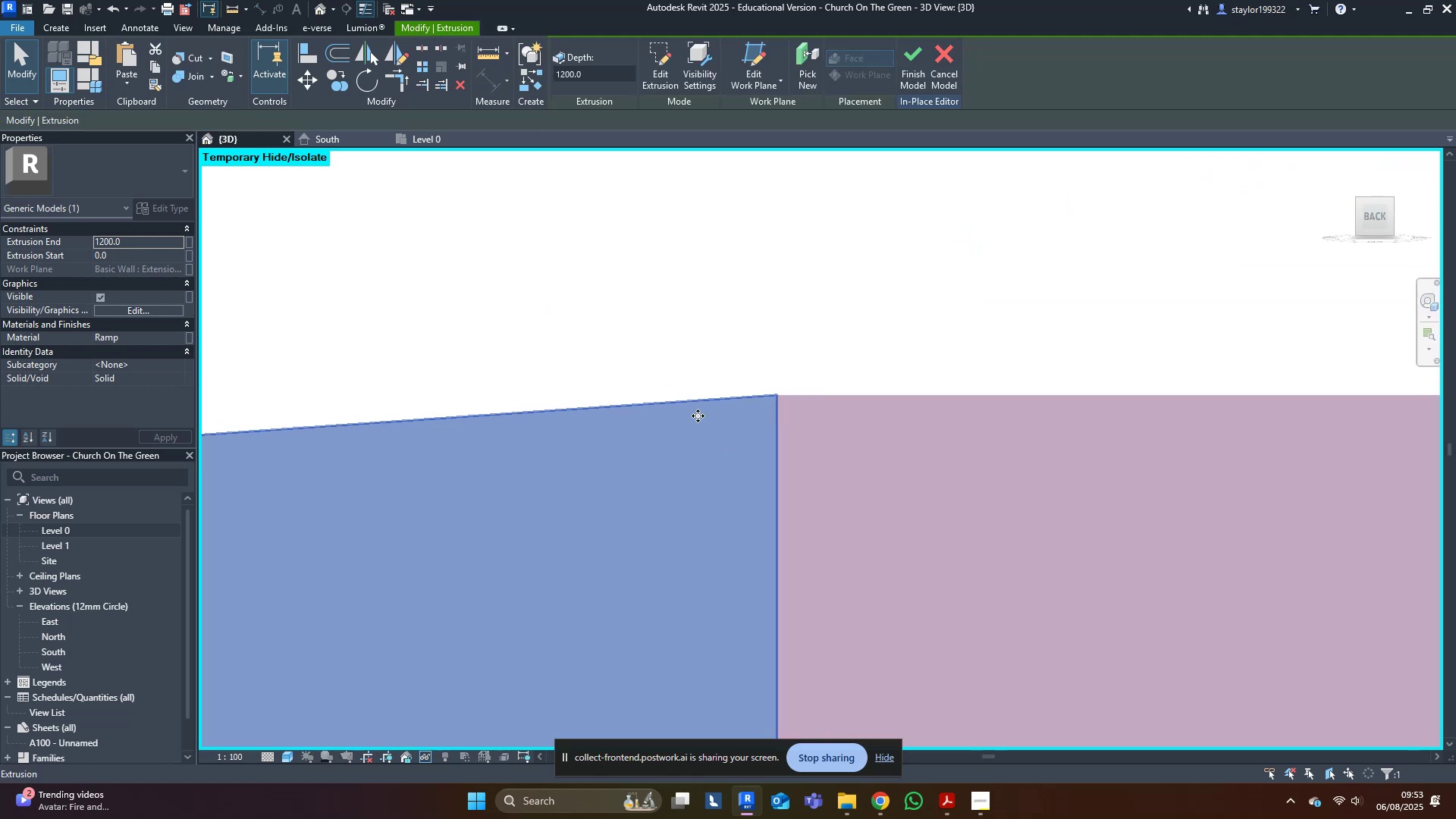 
key(Escape)
 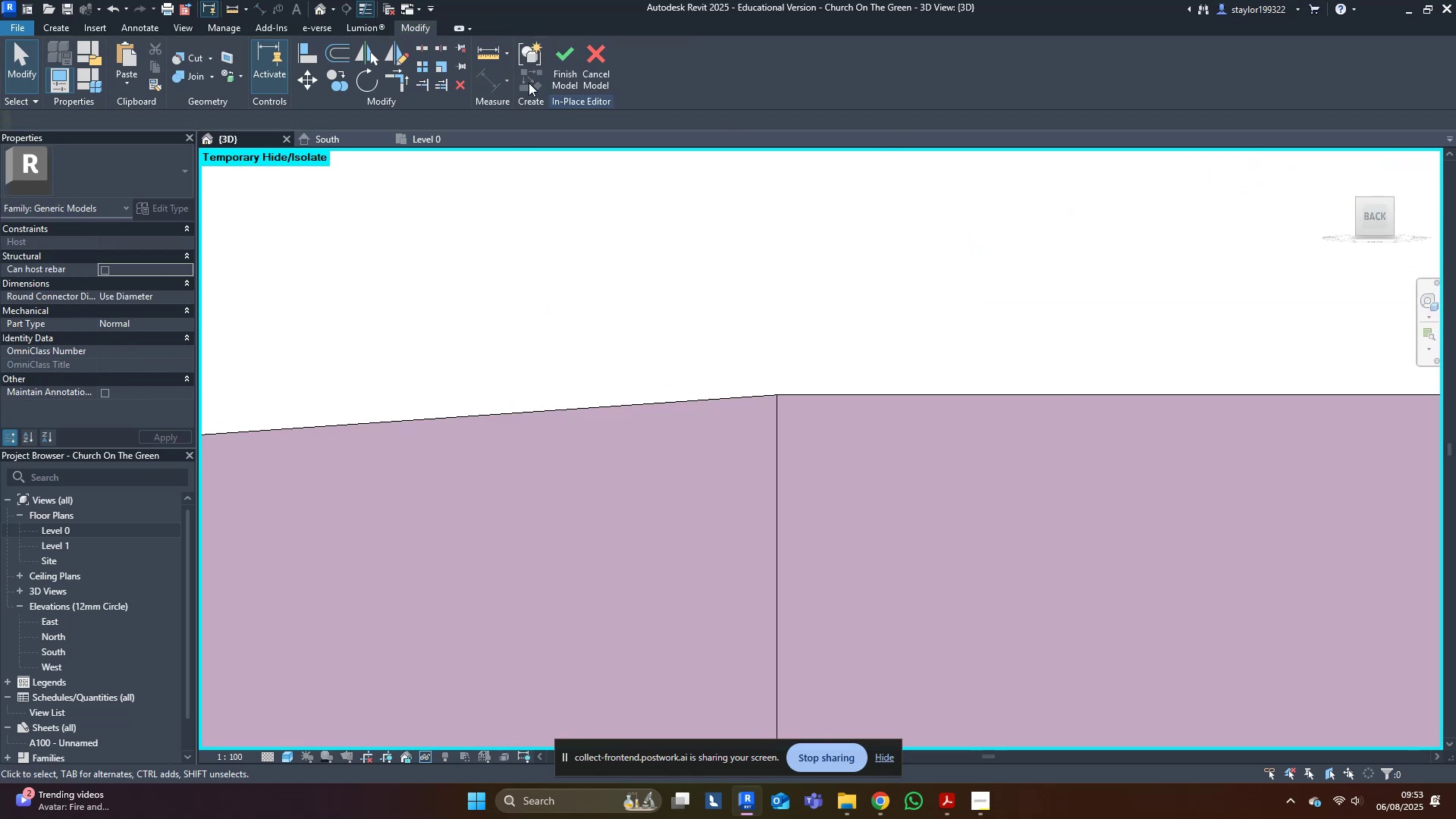 
left_click([556, 63])
 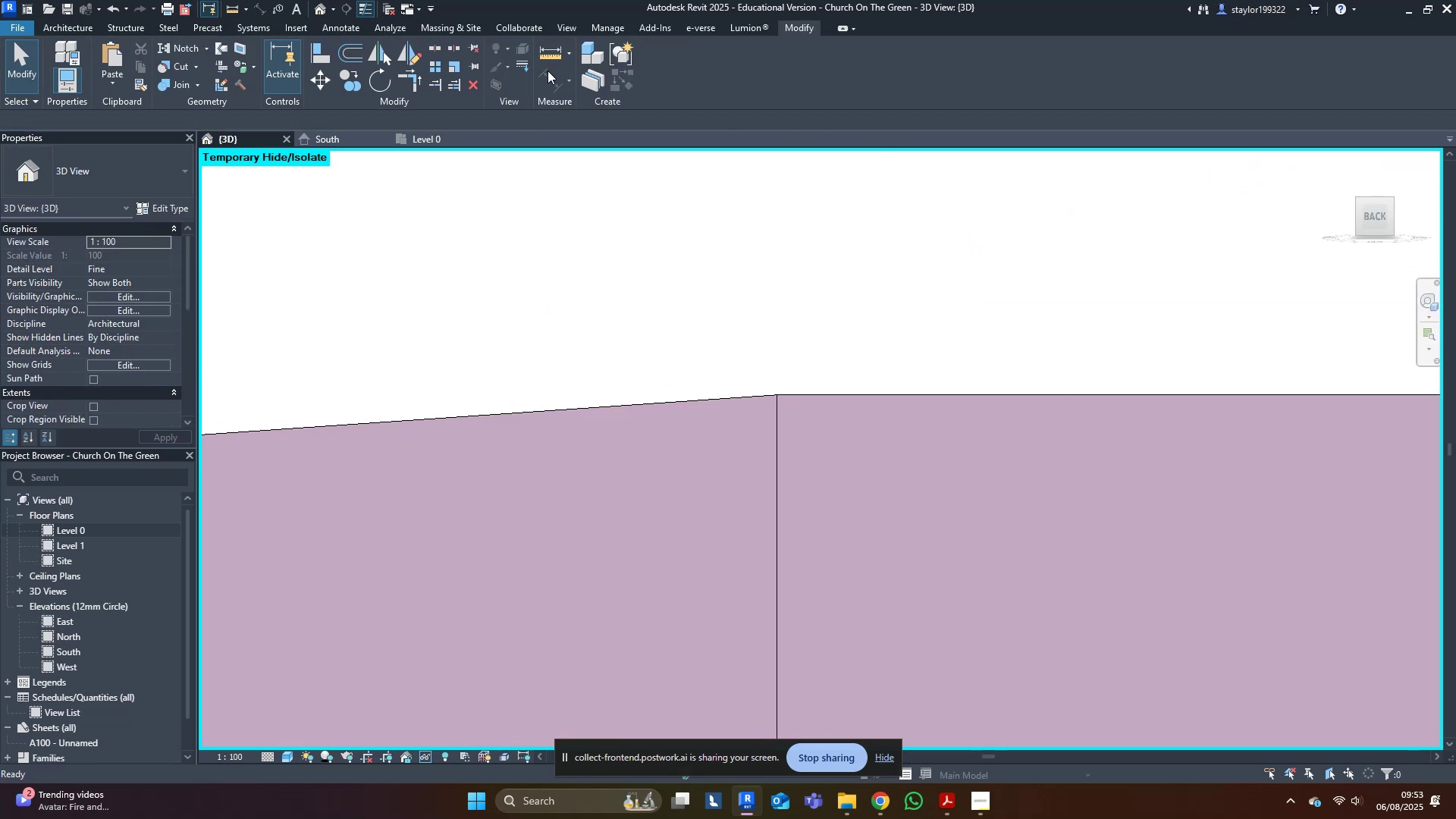 
scroll: coordinate [660, 391], scroll_direction: down, amount: 15.0
 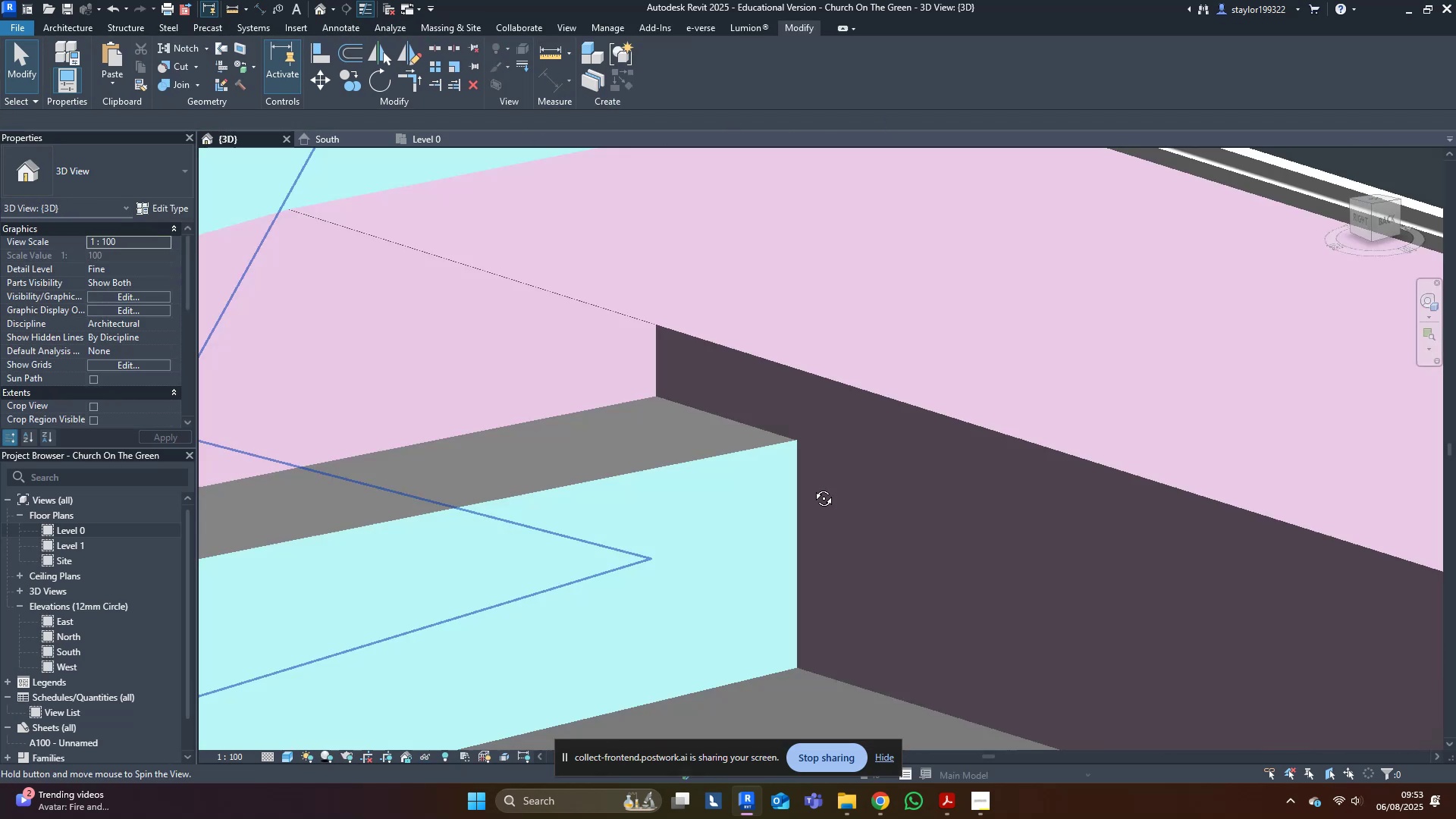 
key(H)
 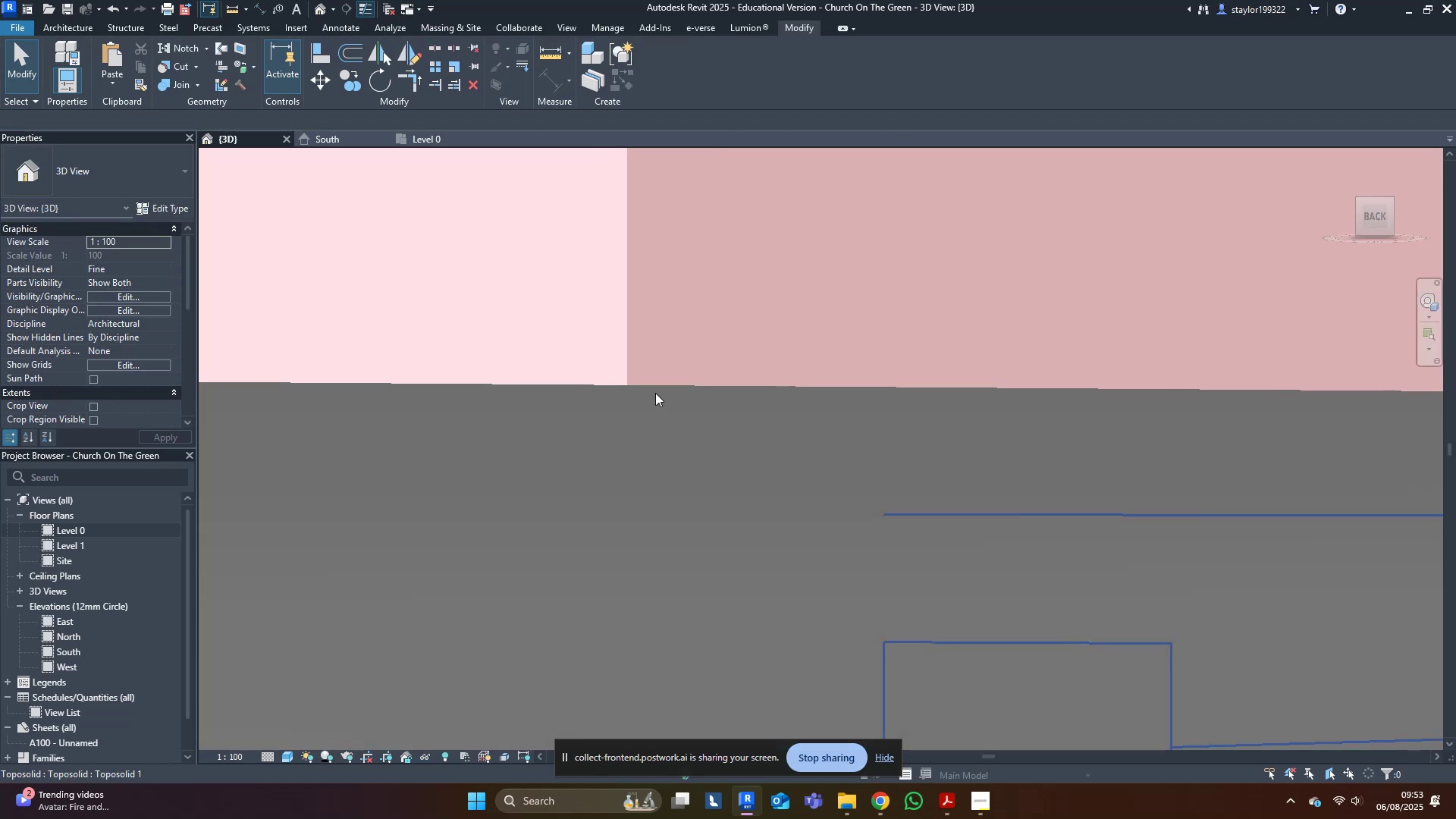 
hold_key(key=ShiftLeft, duration=0.38)
 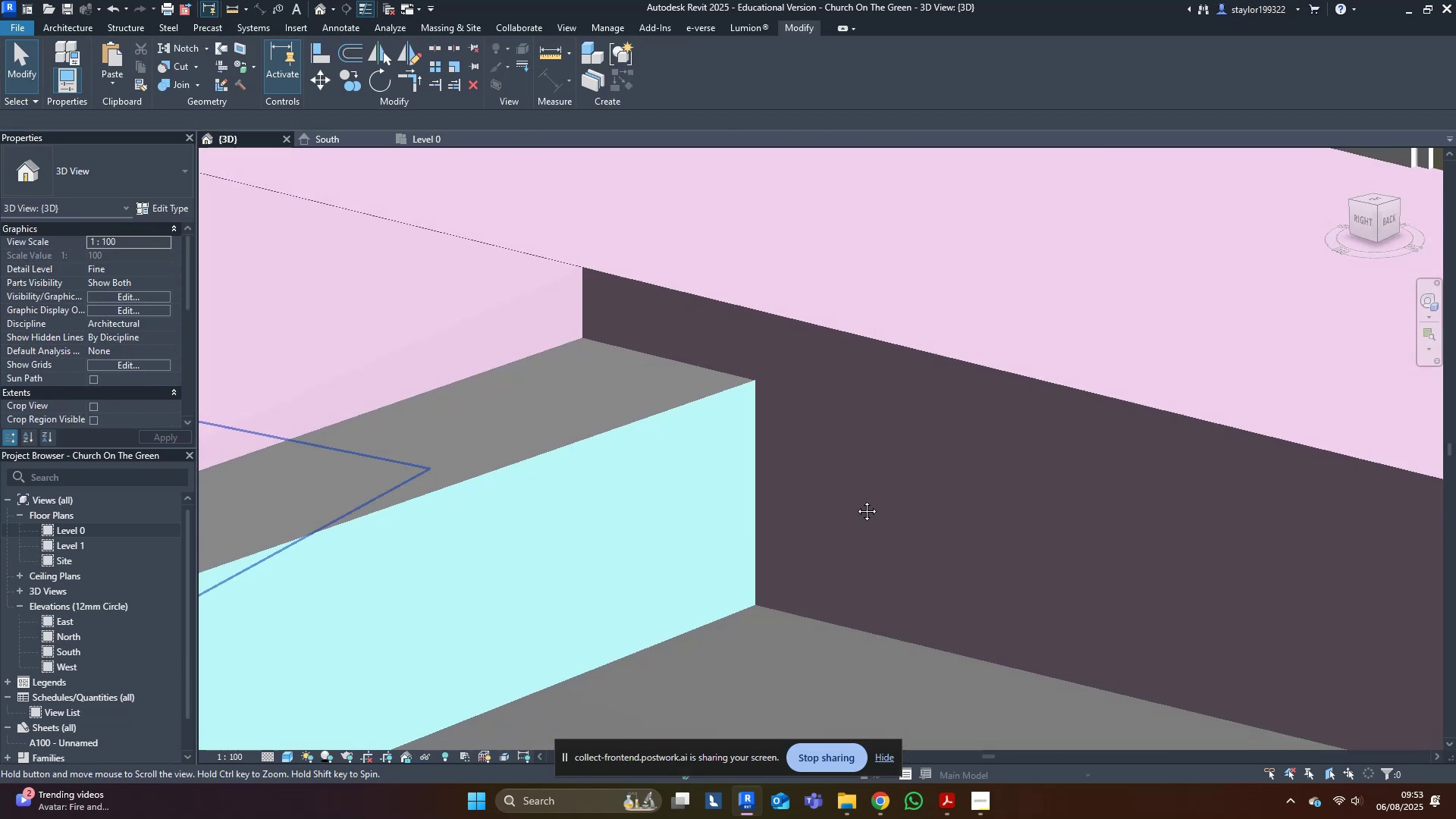 
scroll: coordinate [873, 479], scroll_direction: down, amount: 19.0
 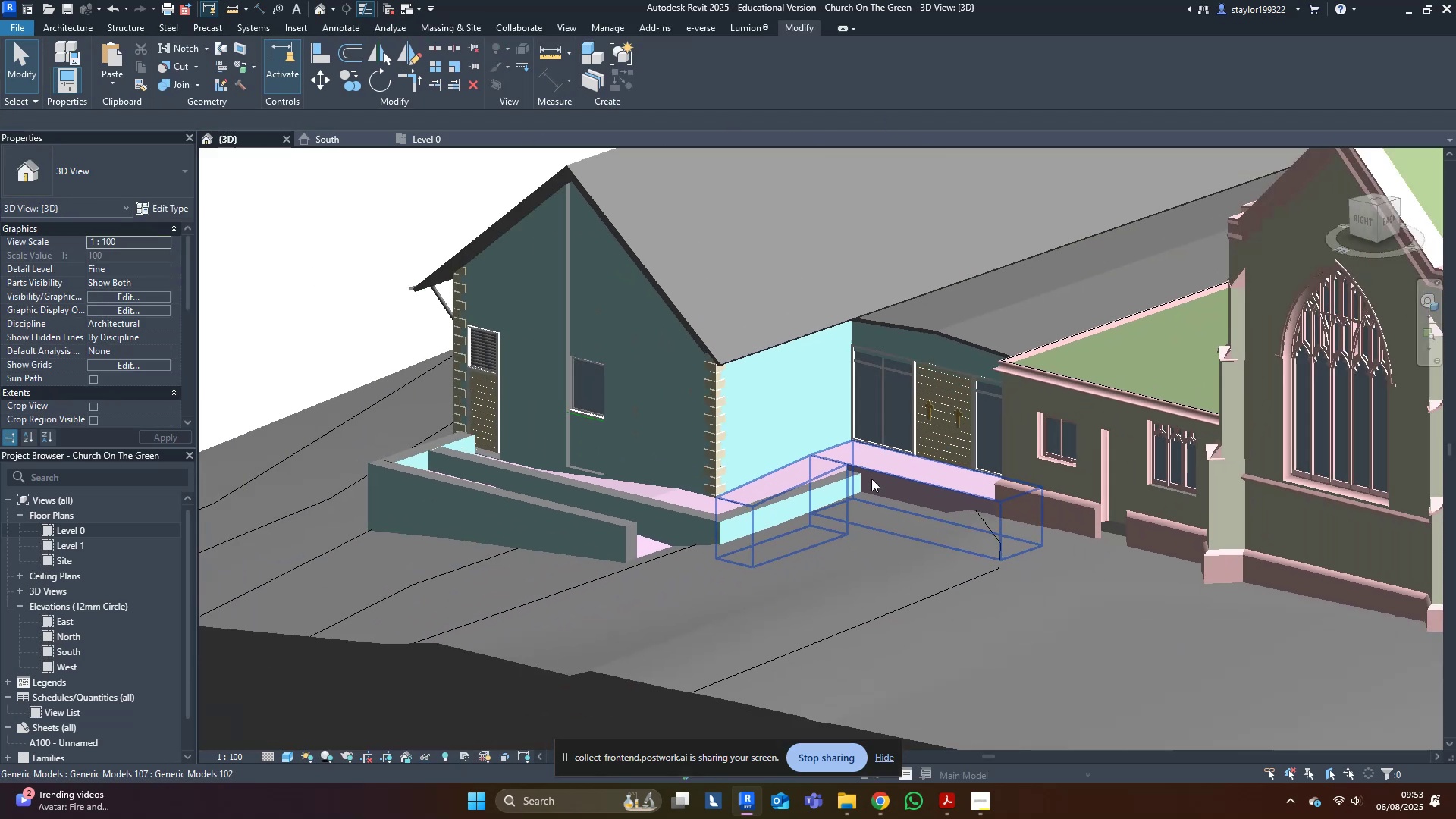 
hold_key(key=ShiftLeft, duration=0.44)
 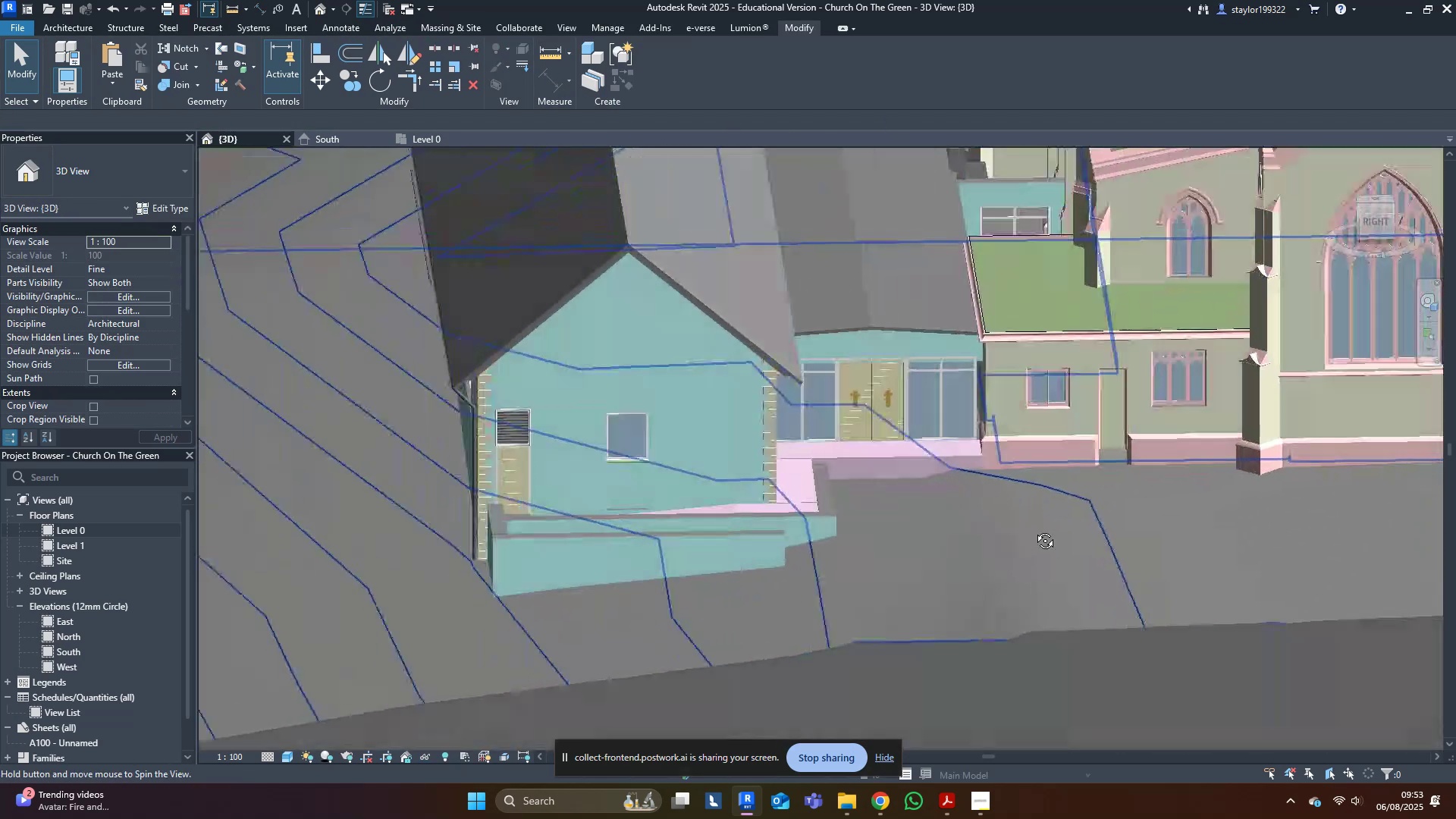 
key(Control+ControlLeft)
 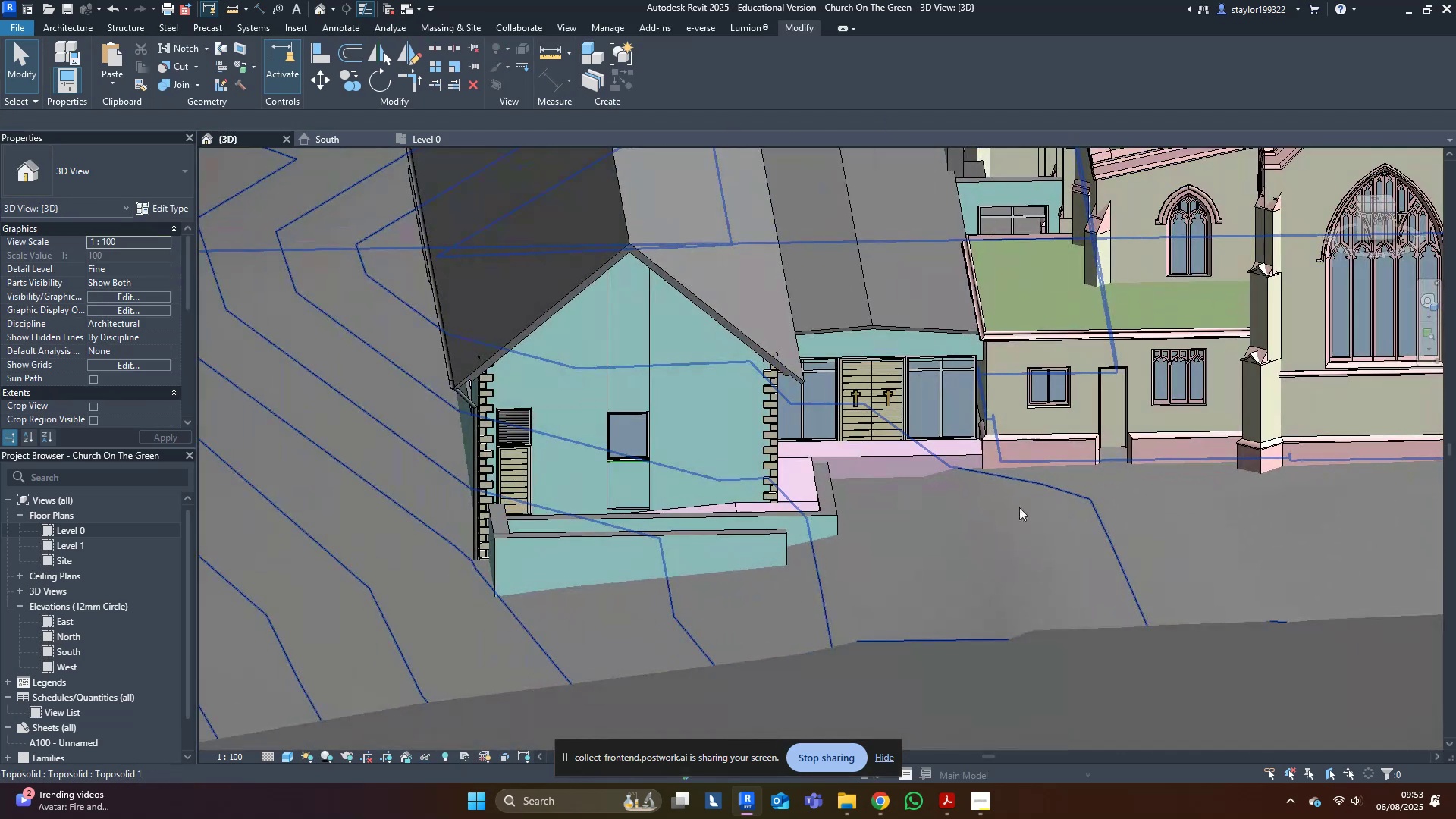 
key(Control+S)
 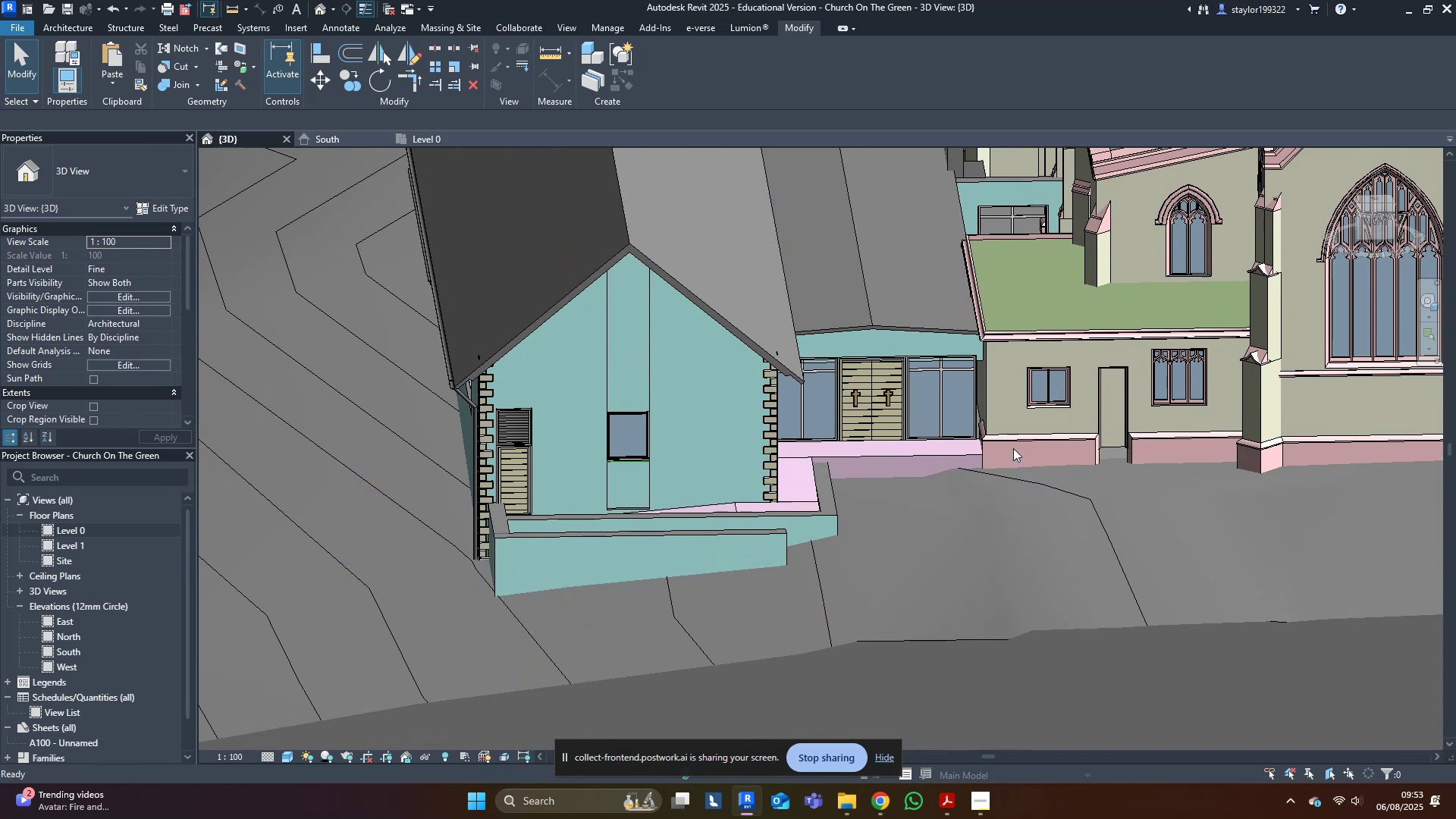 
hold_key(key=ShiftLeft, duration=0.85)
 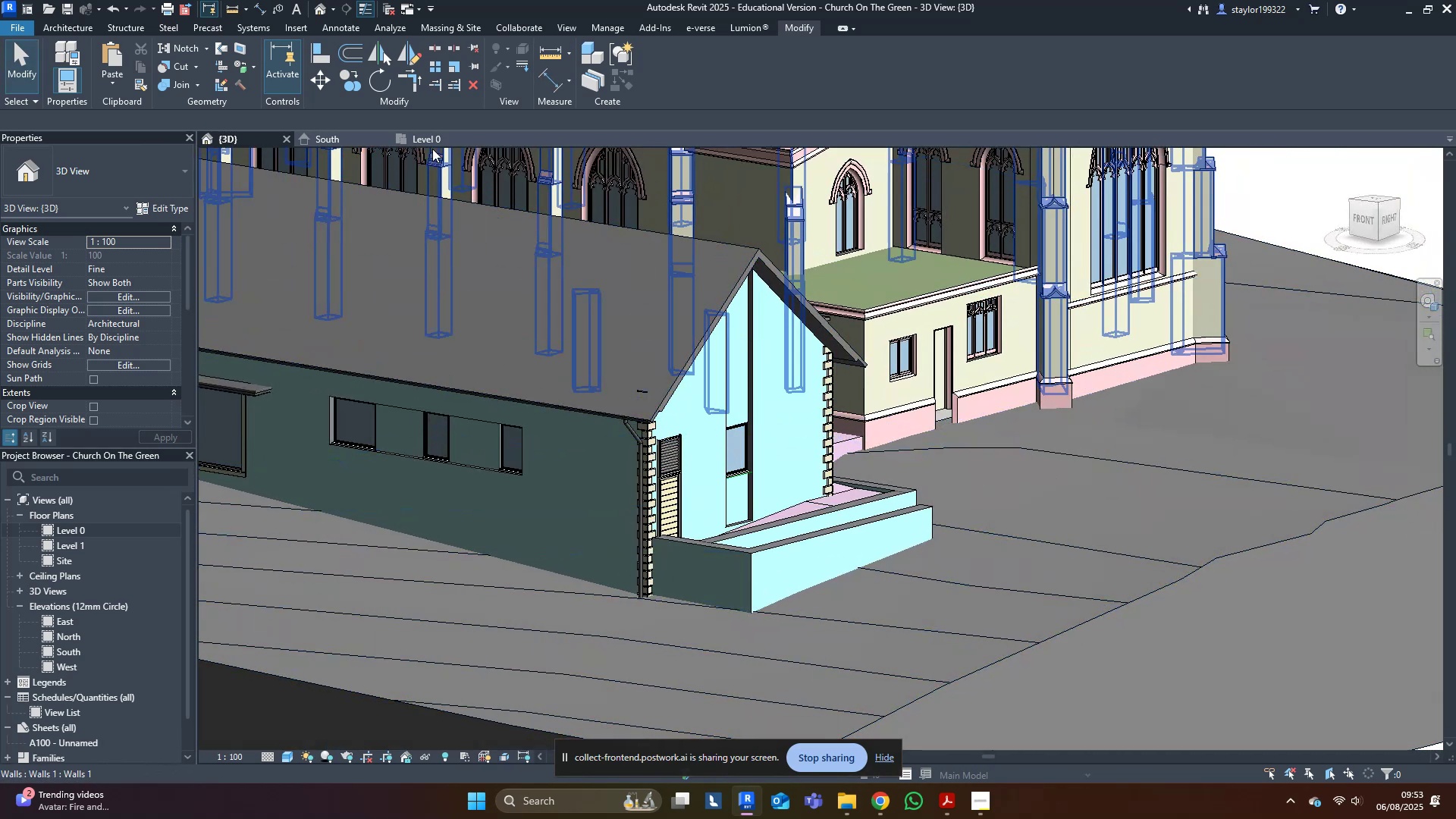 
left_click([431, 140])
 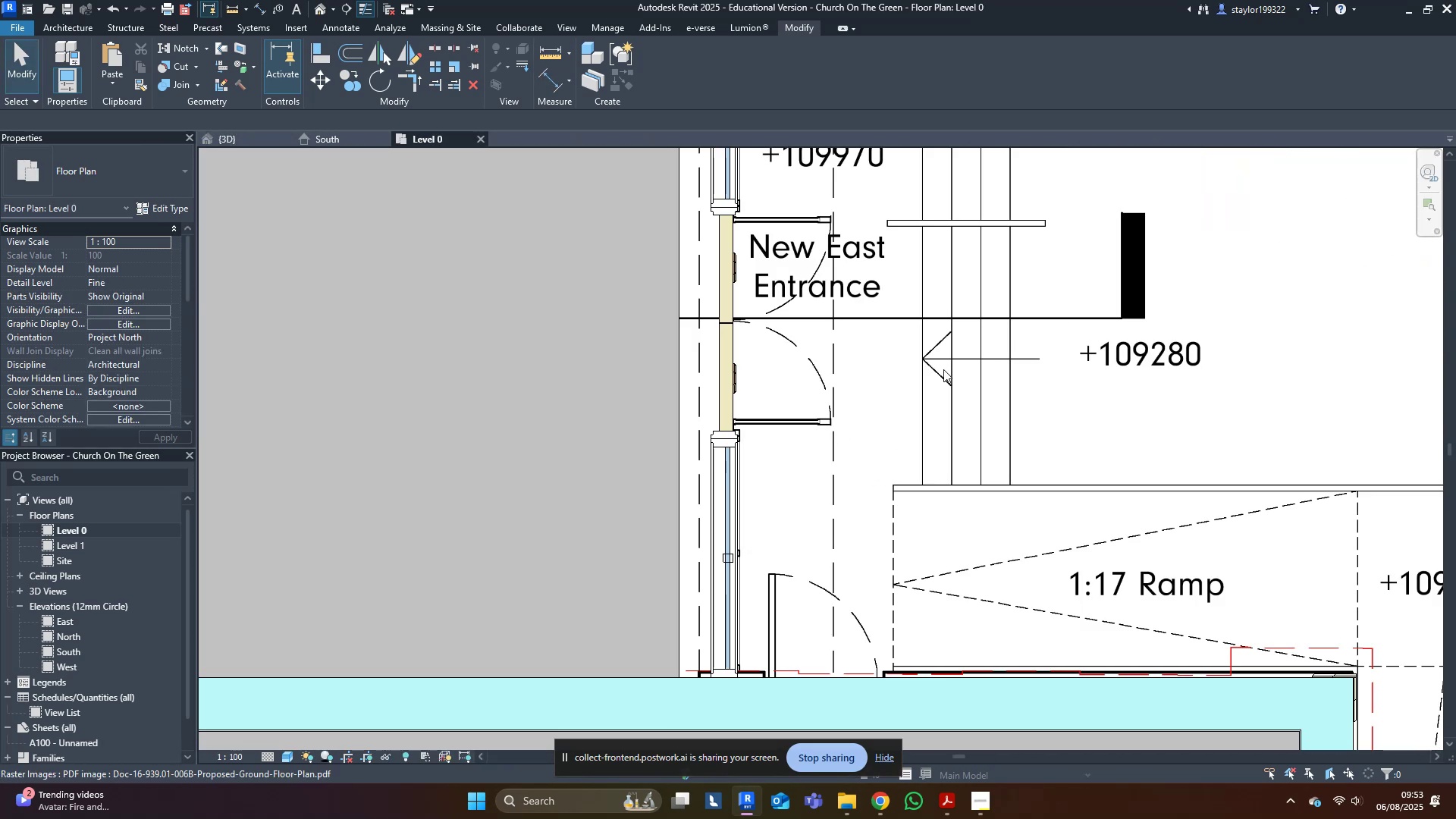 
scroll: coordinate [922, 516], scroll_direction: down, amount: 3.0
 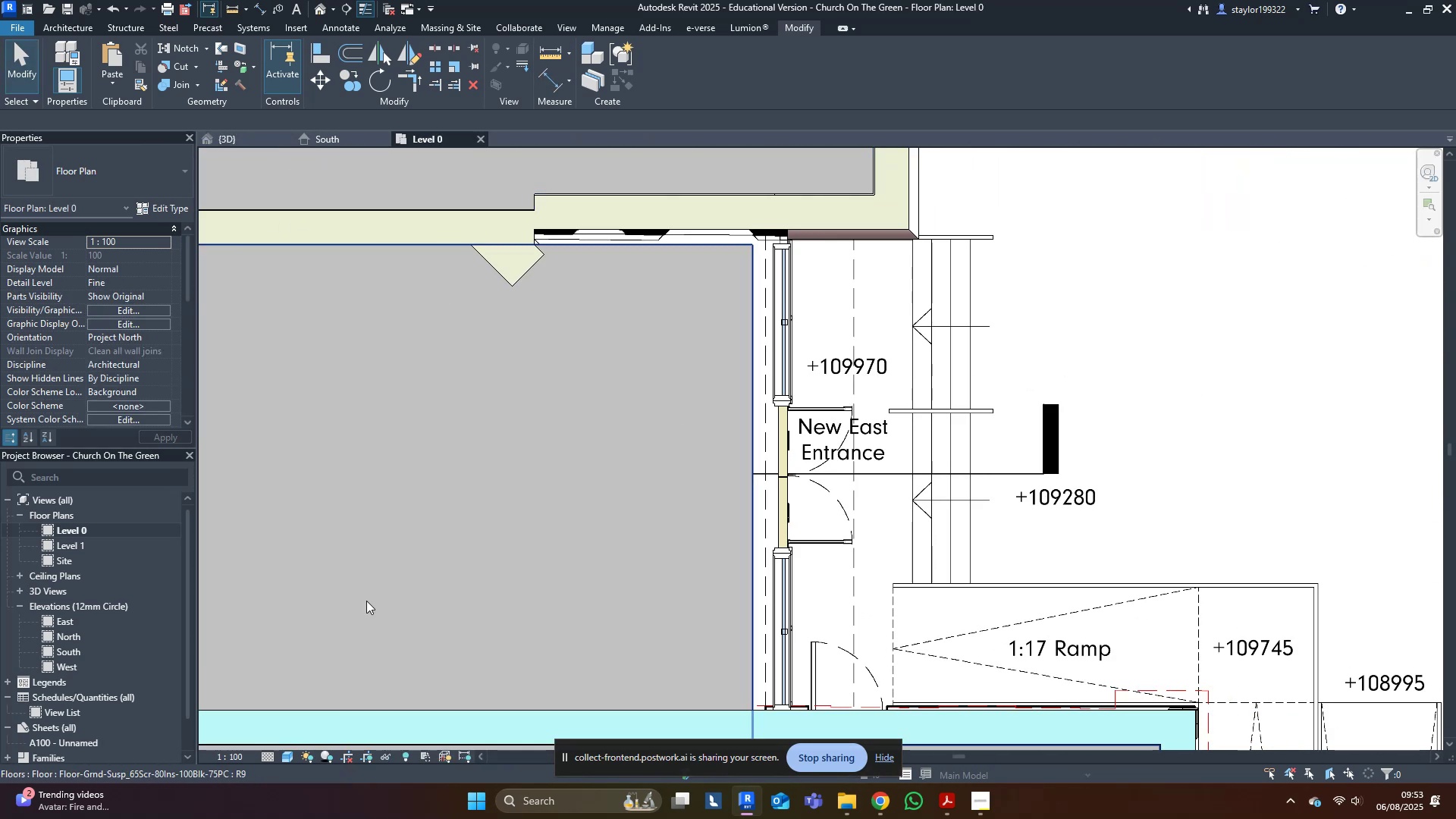 
wait(7.94)
 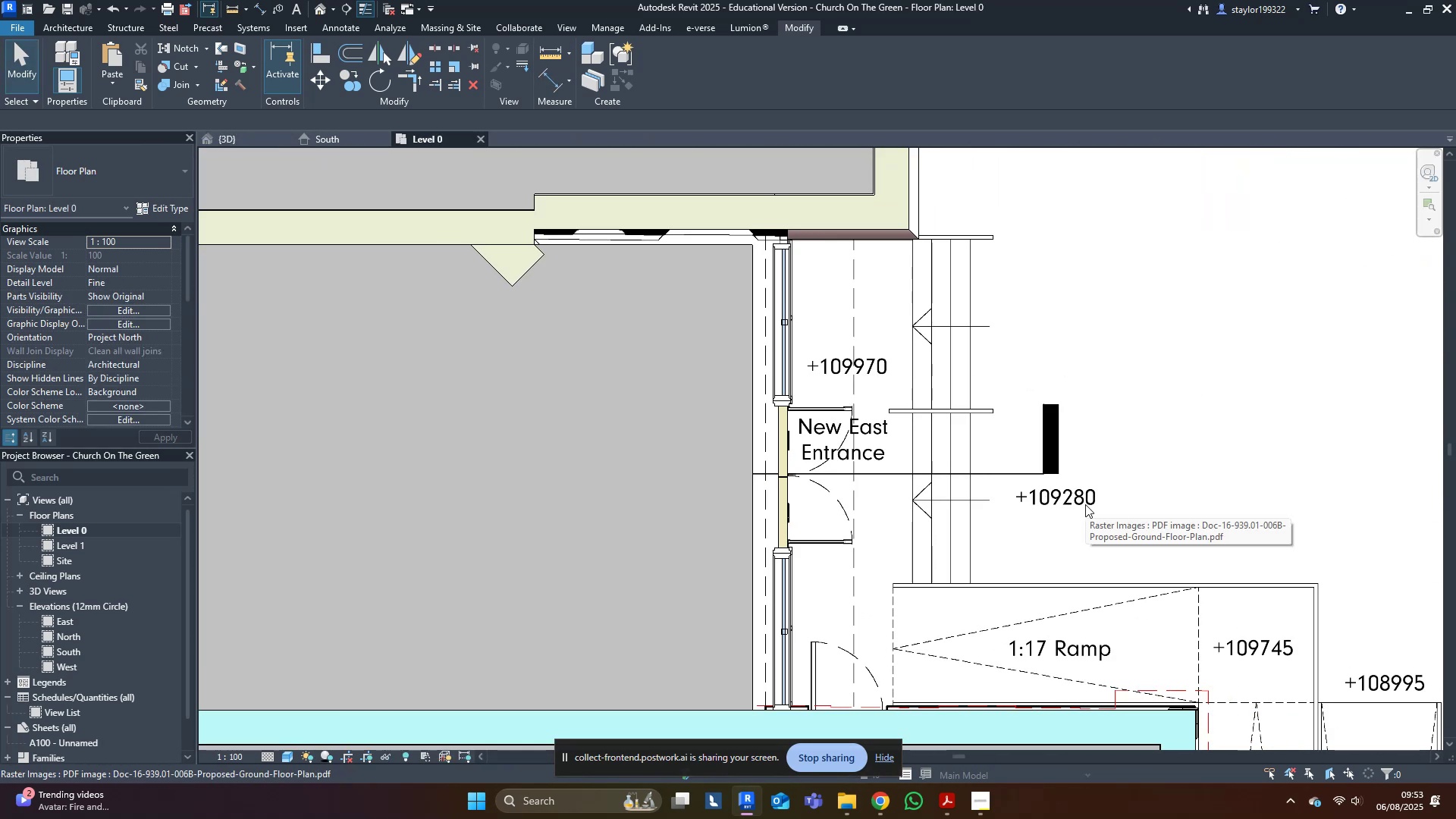 
left_click([336, 136])
 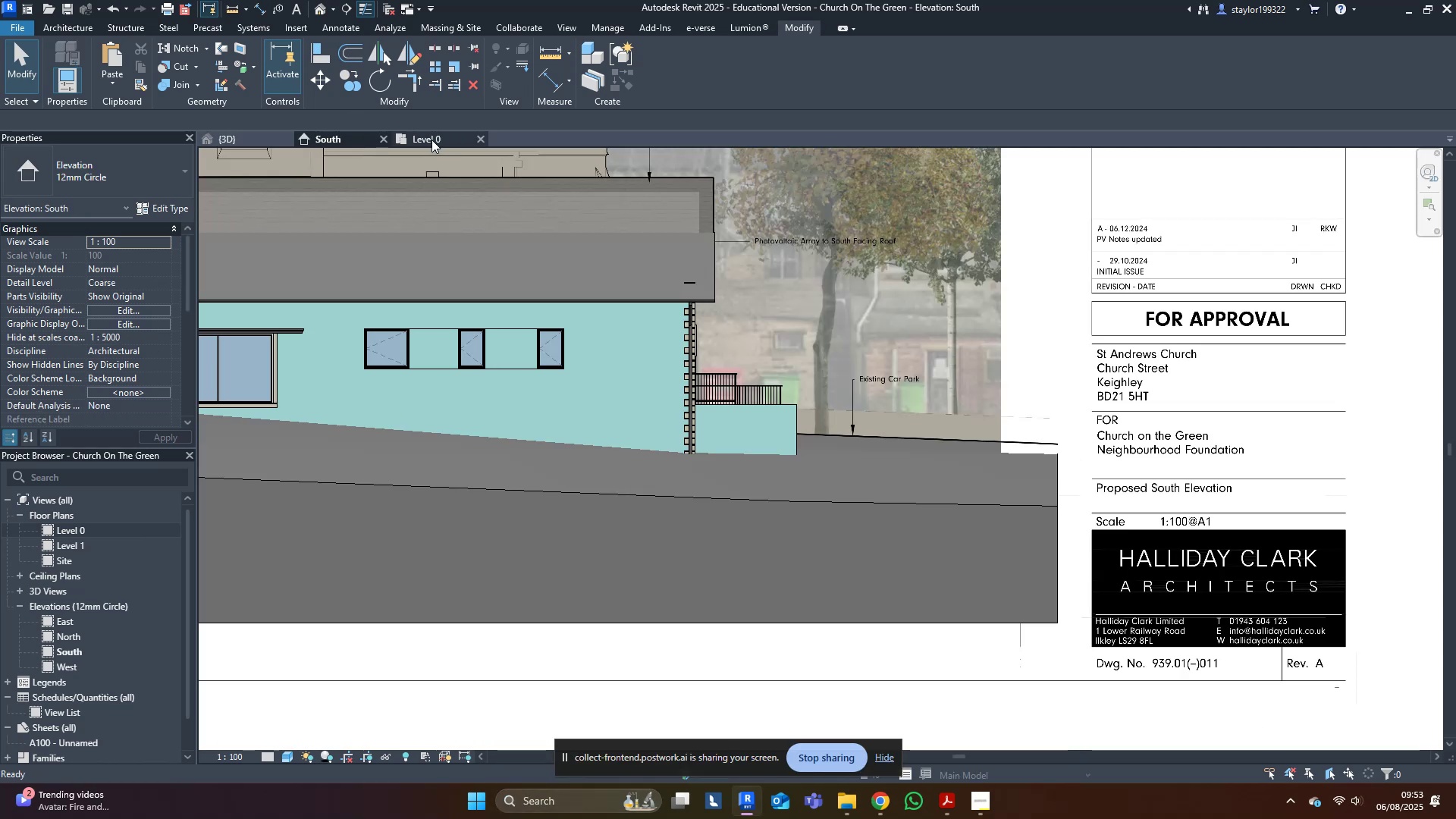 
left_click([252, 140])
 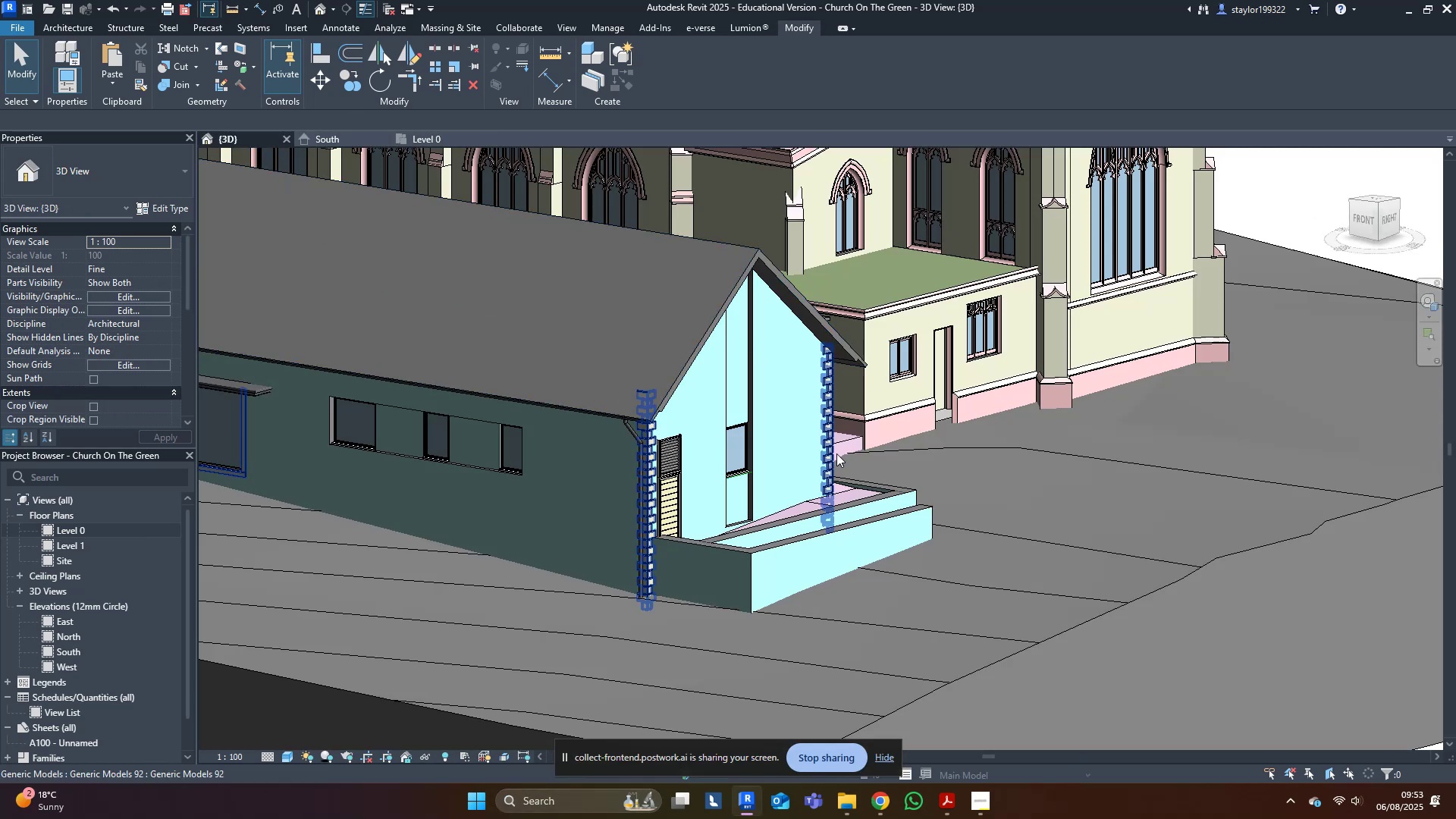 
scroll: coordinate [872, 497], scroll_direction: up, amount: 3.0
 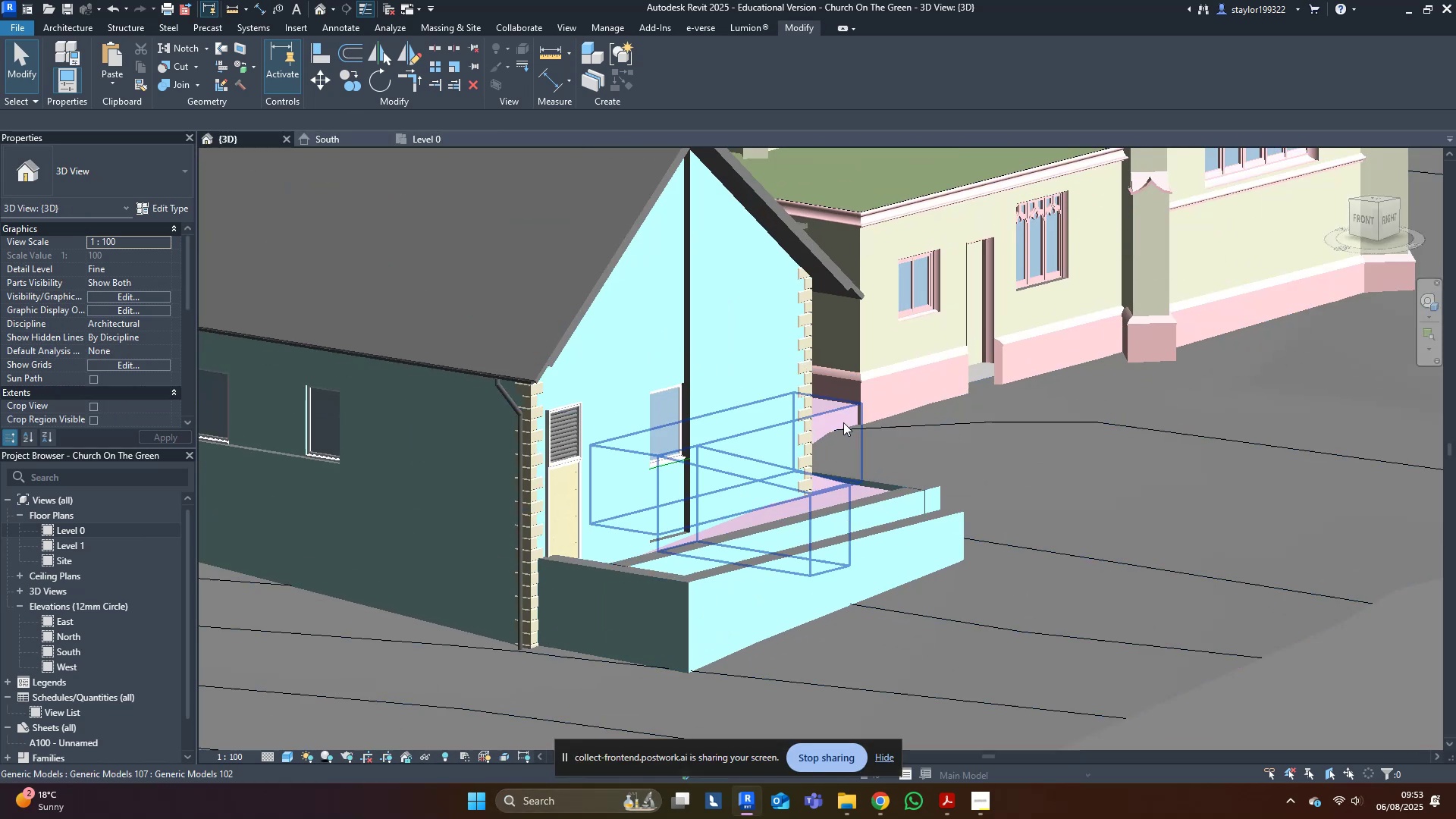 
left_click([837, 412])
 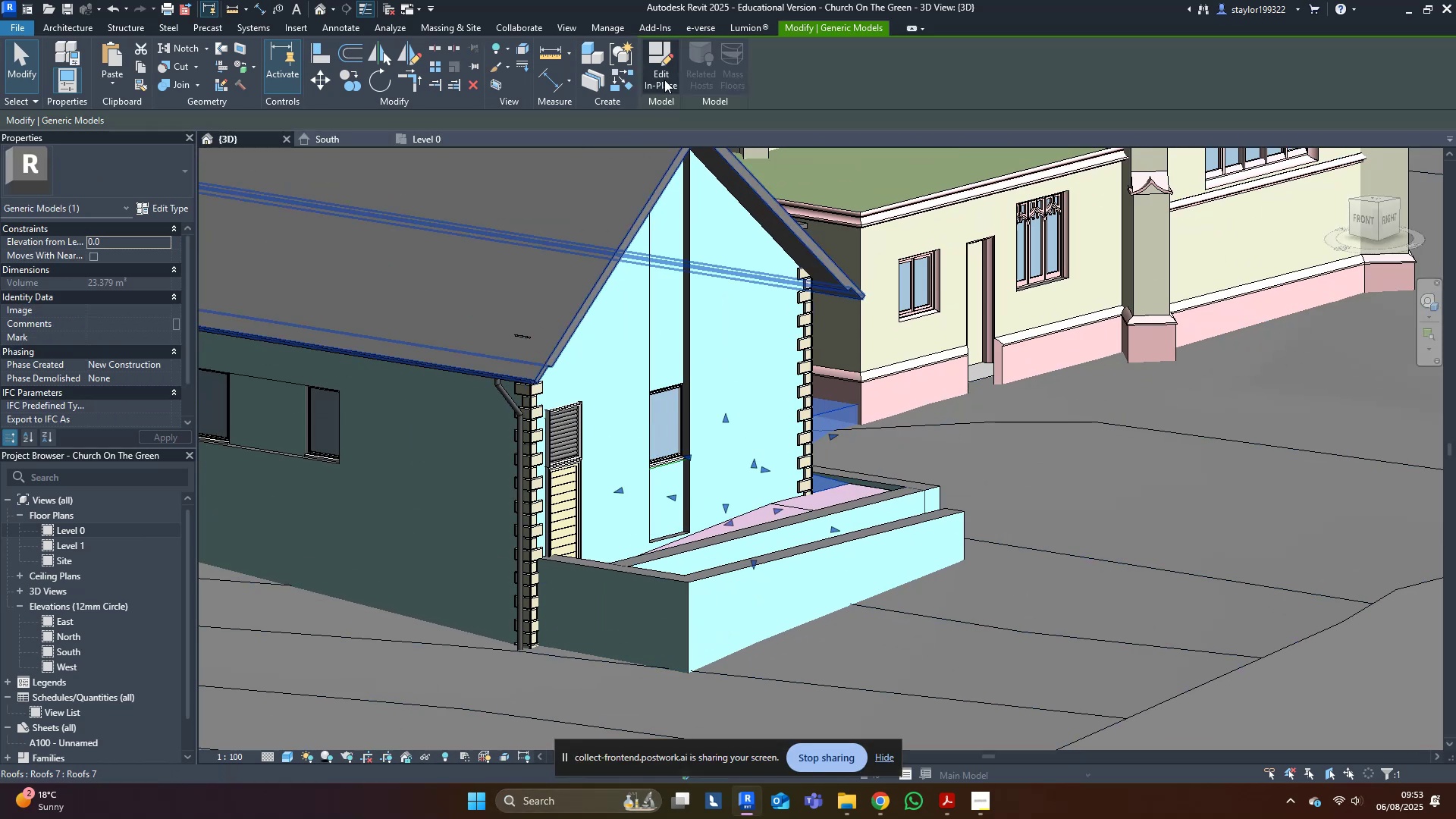 
left_click([657, 61])
 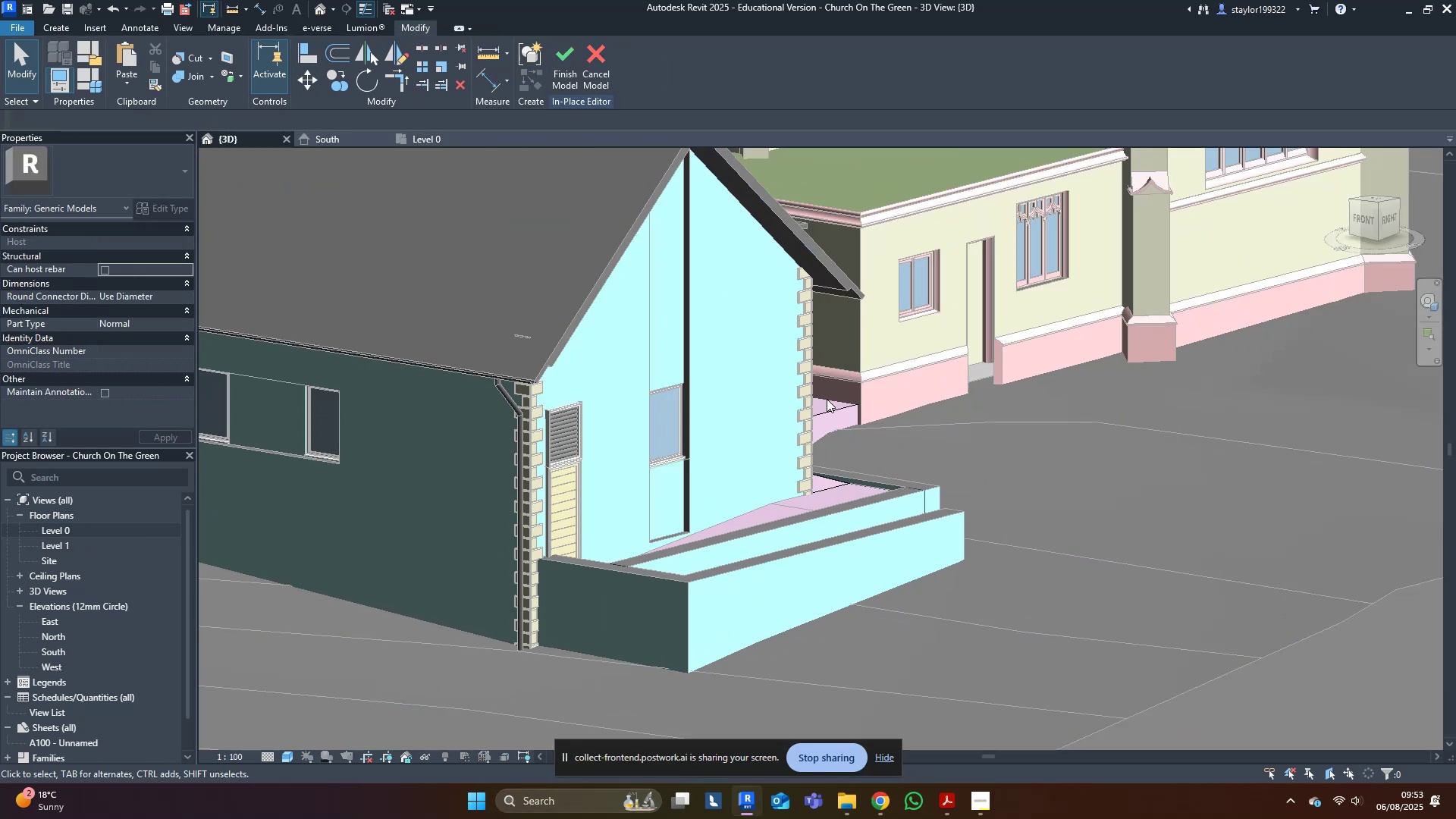 
double_click([827, 409])
 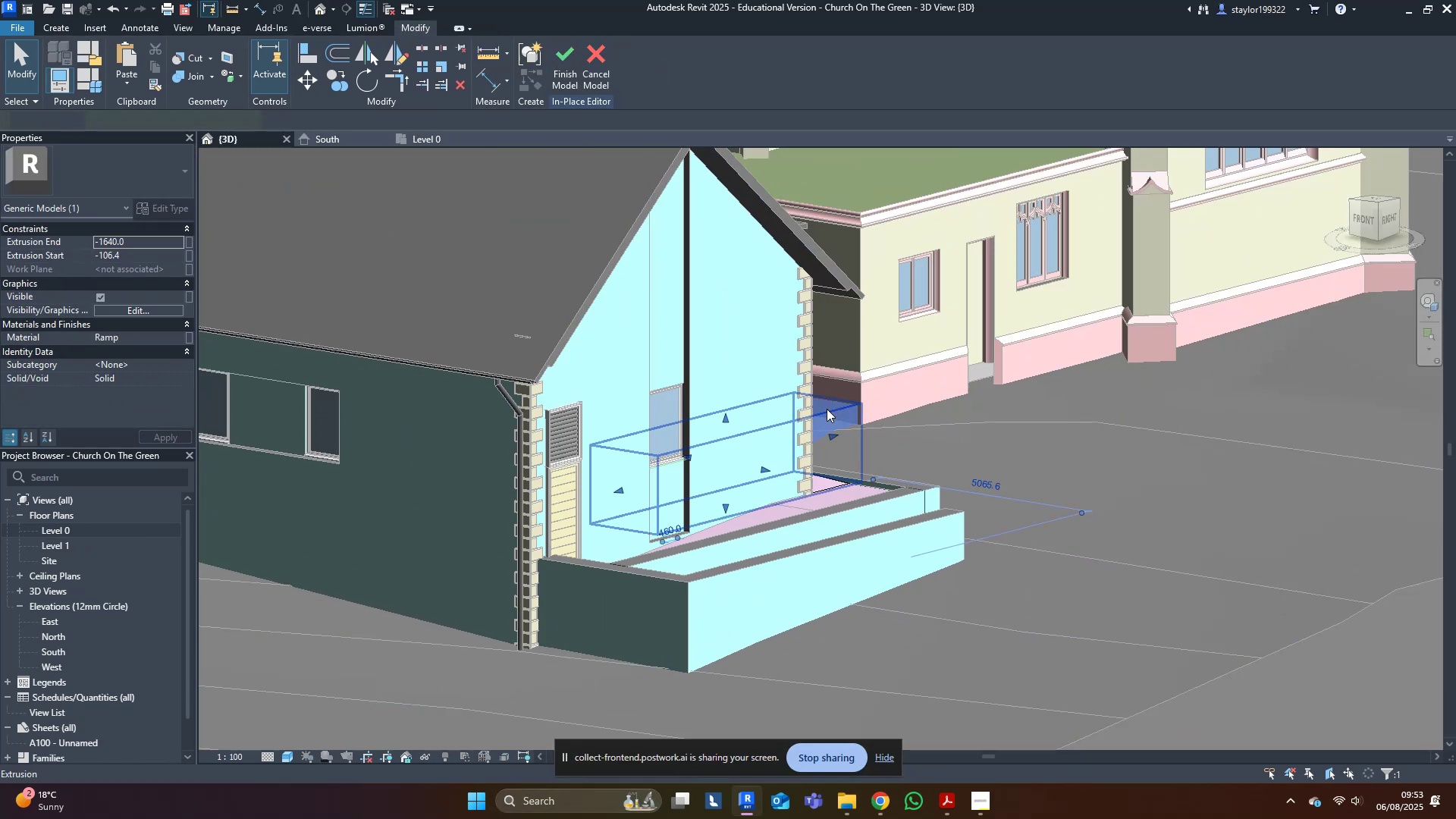 
key(Shift+ShiftLeft)
 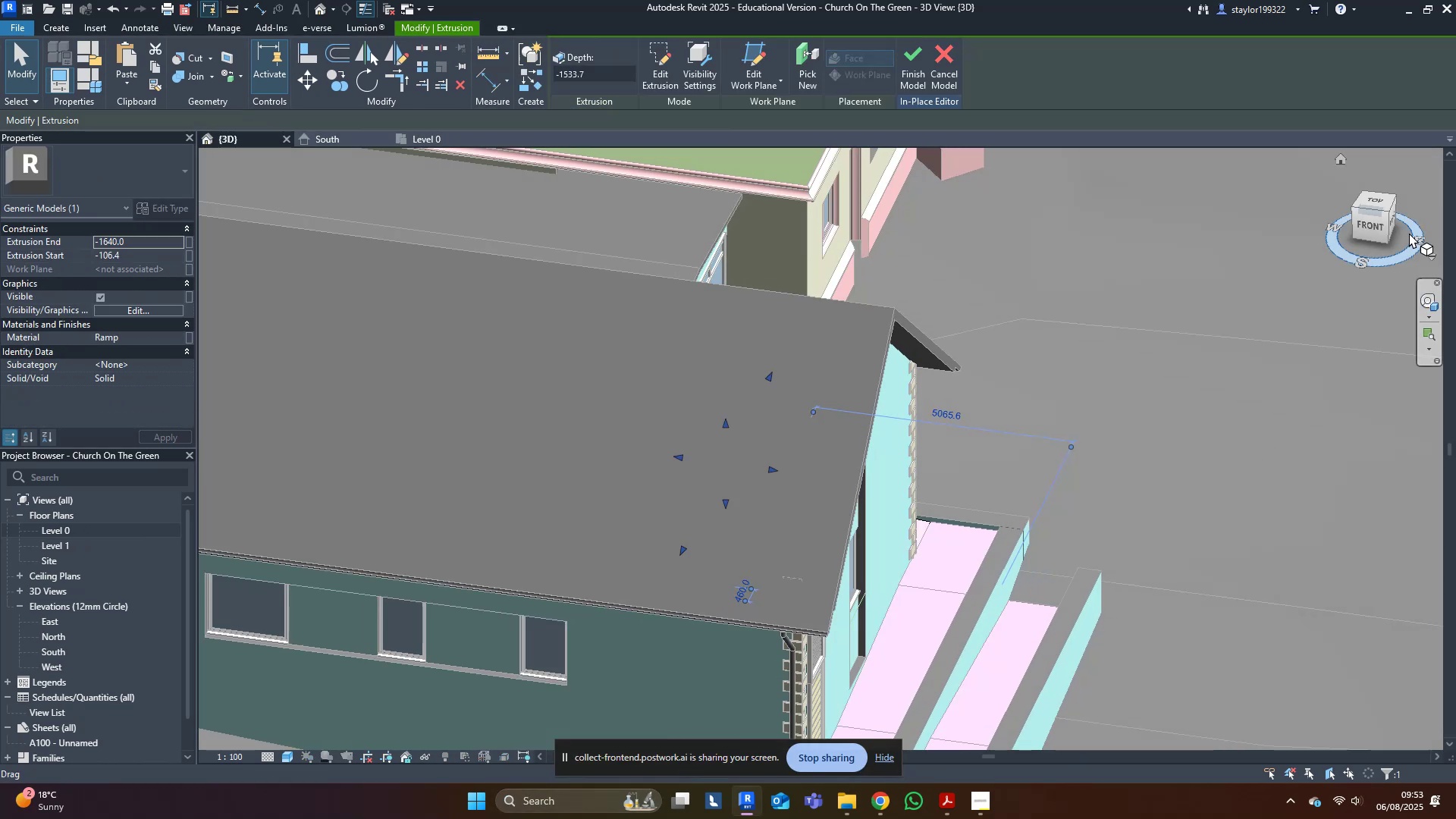 
left_click([1385, 209])
 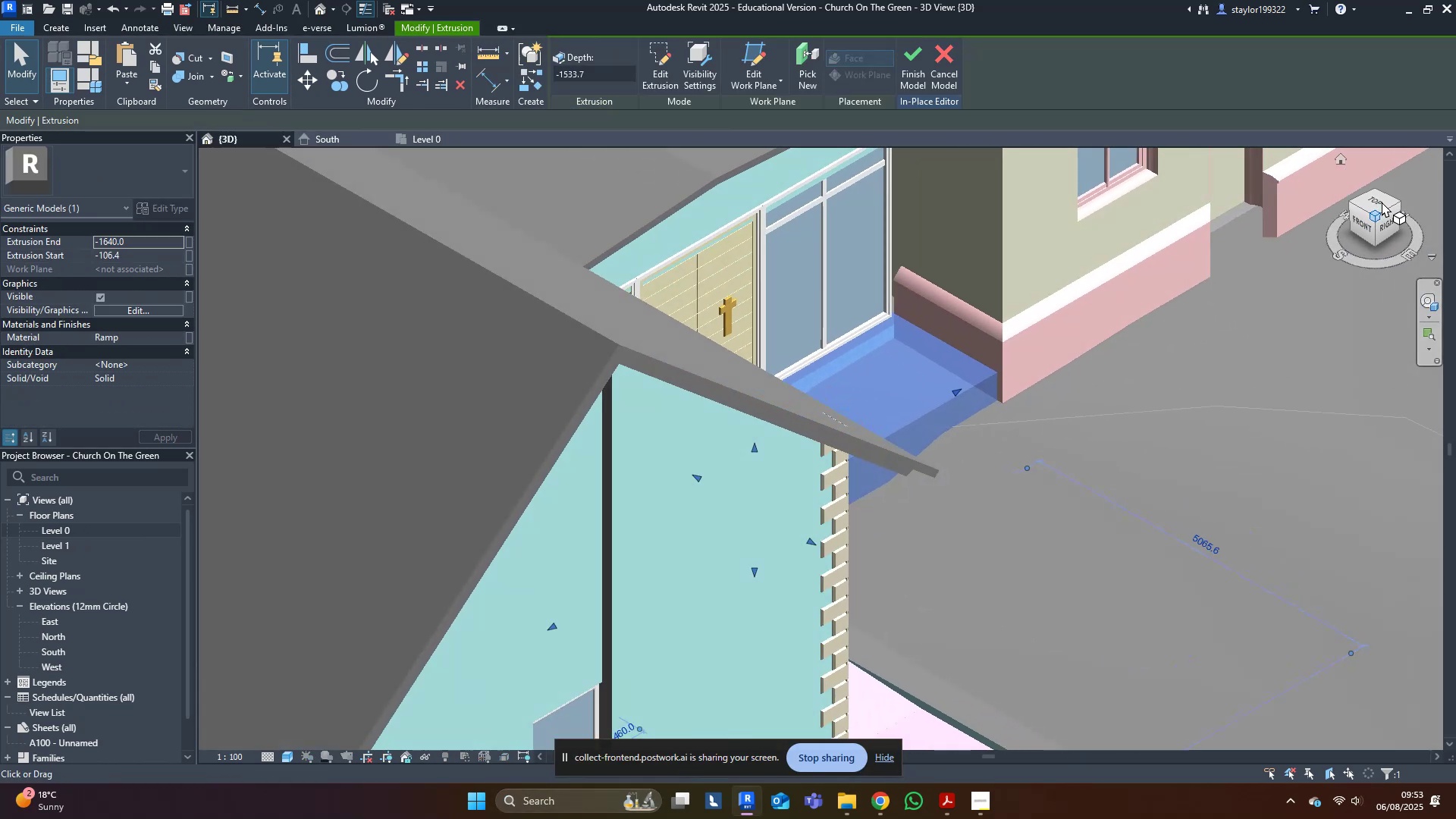 
left_click([1382, 202])
 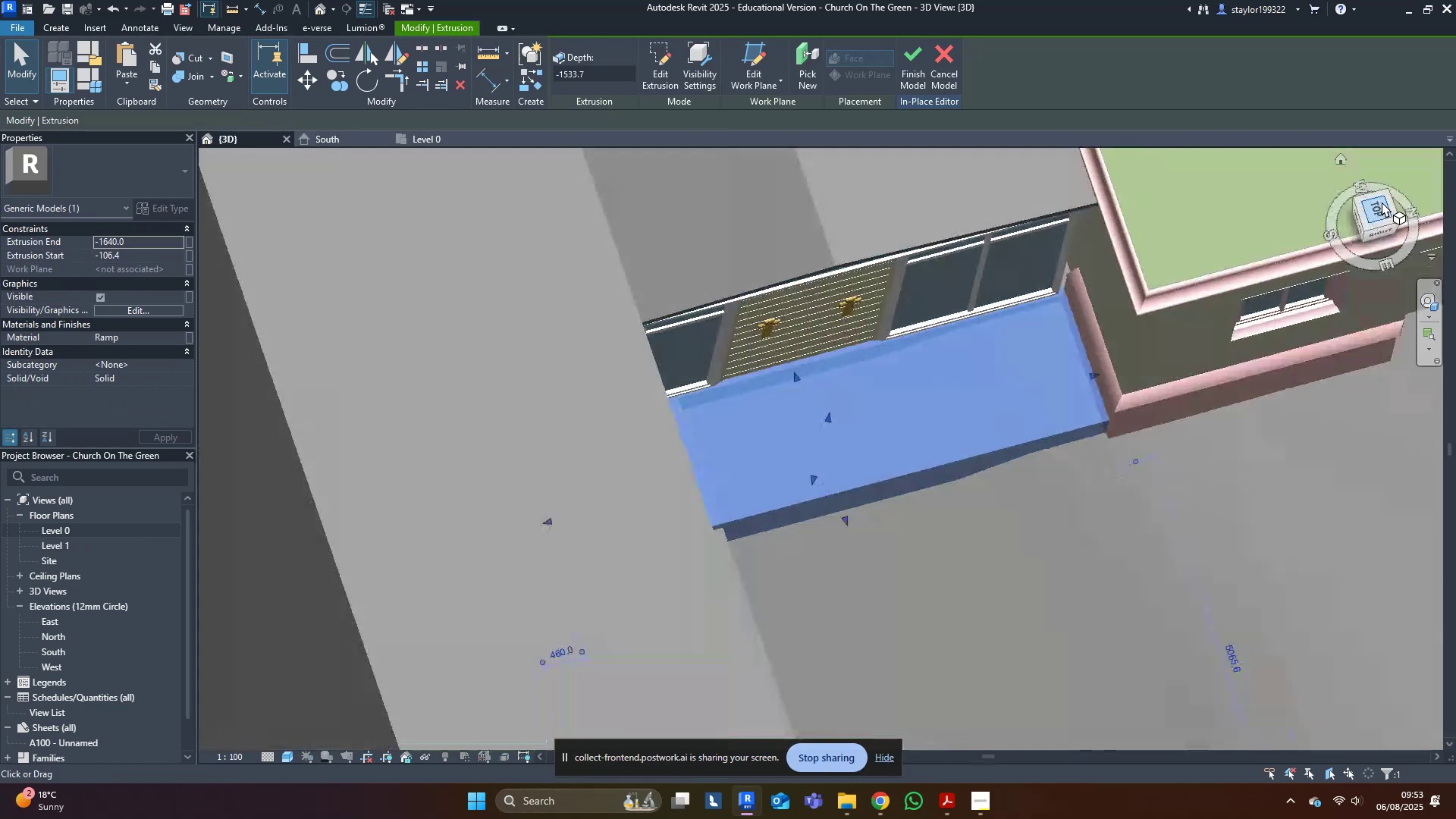 
mouse_move([1316, 218])
 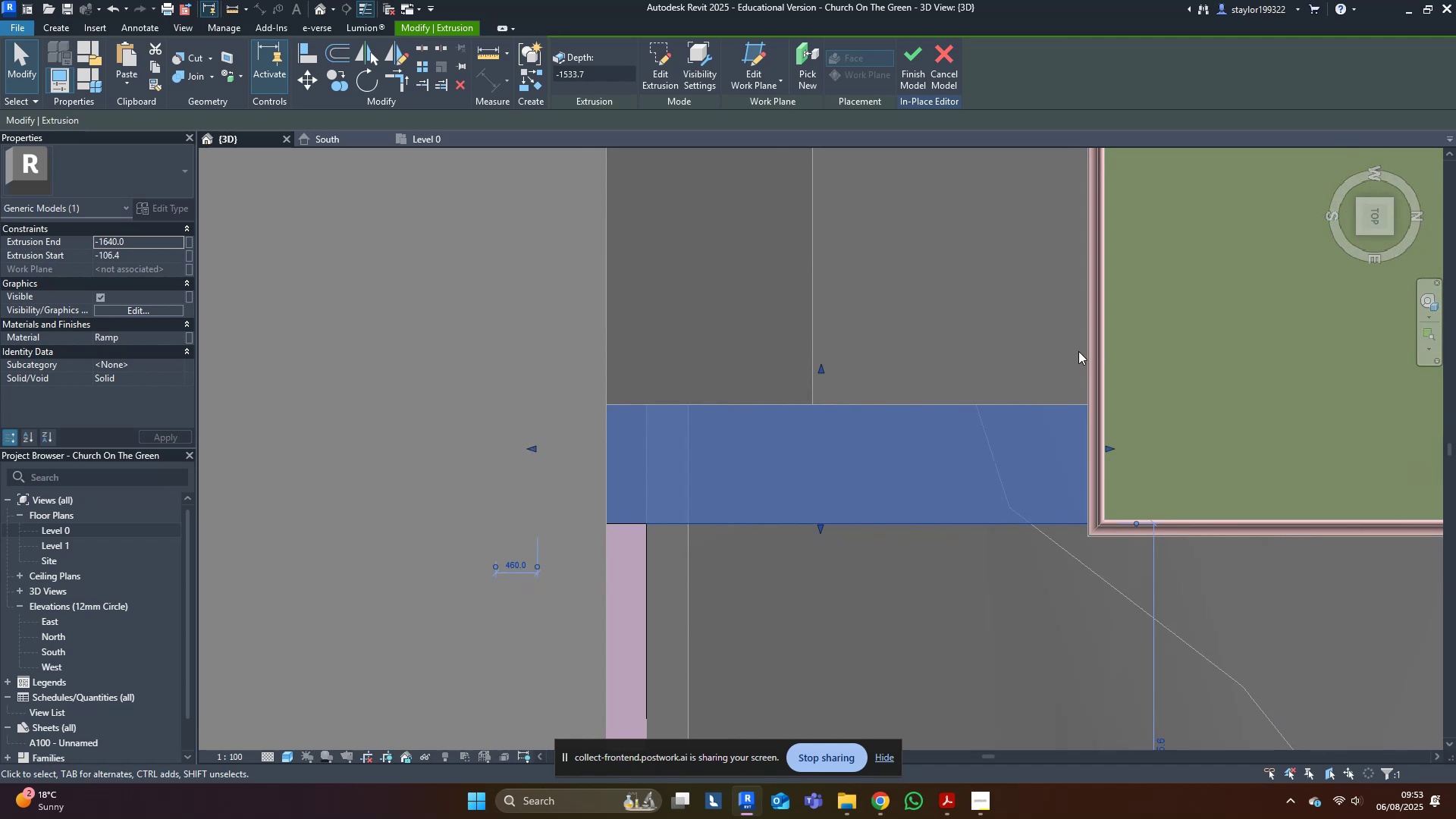 
type(mnv)
 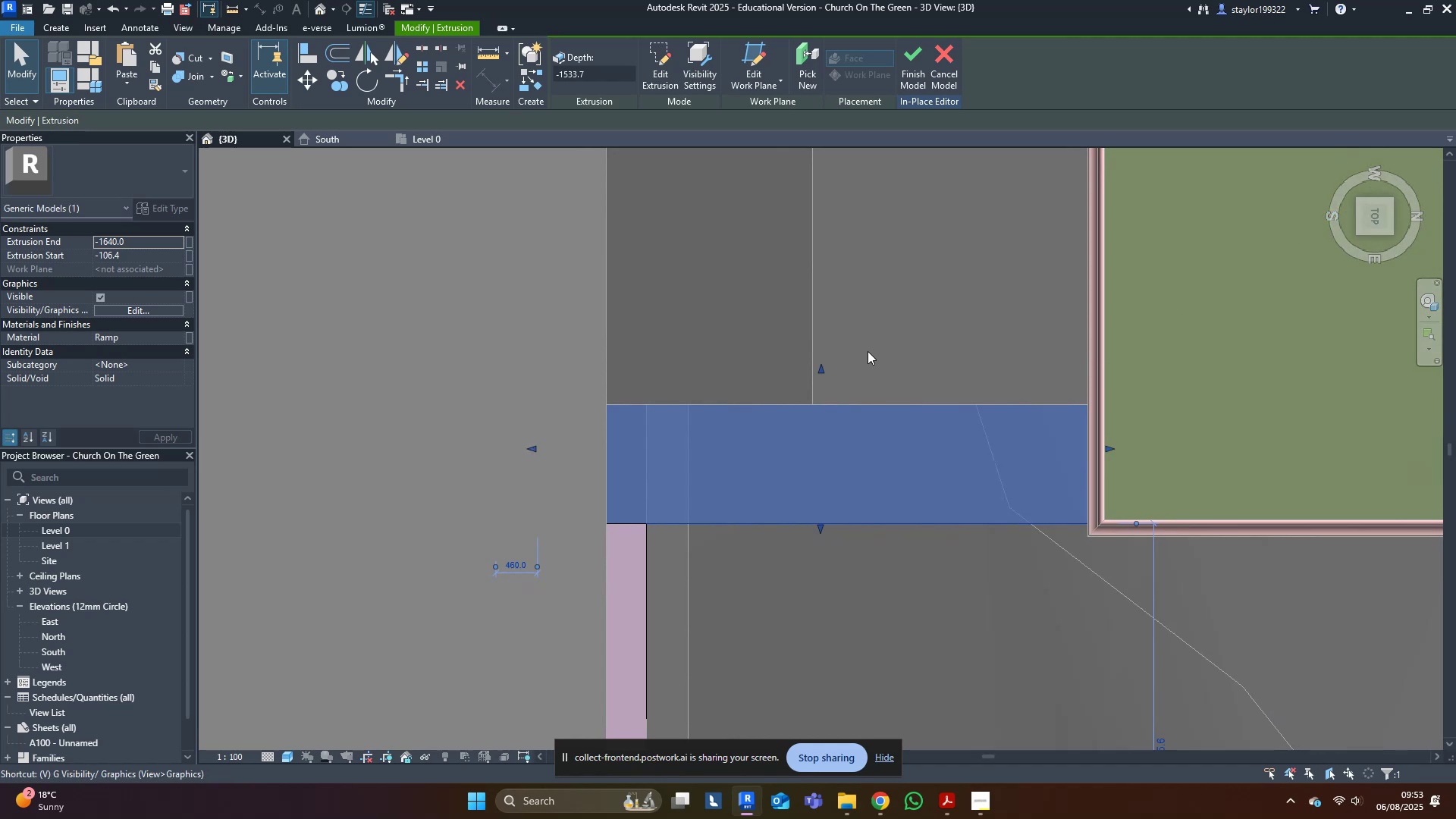 
middle_click([868, 351])
 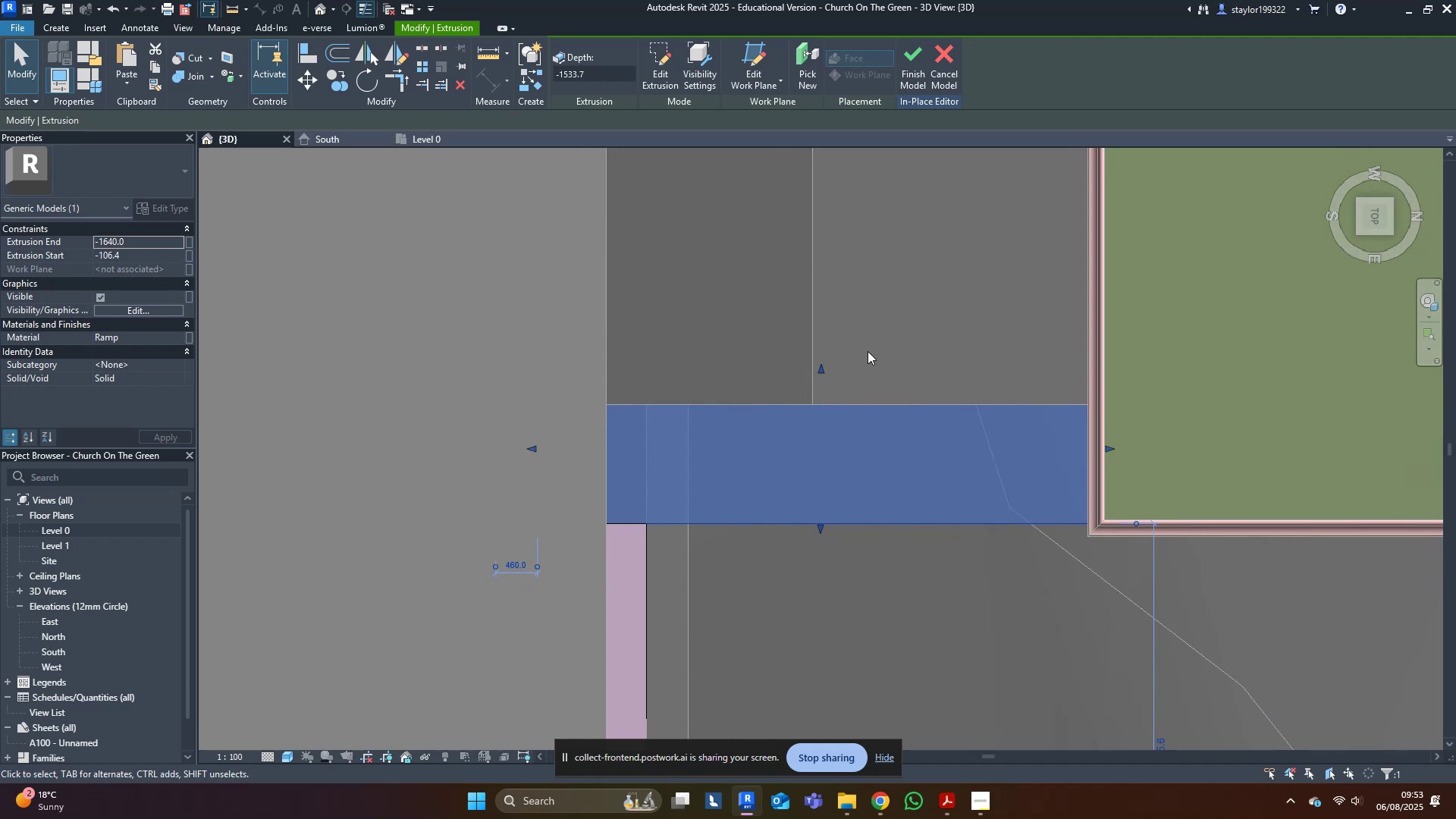 
type(mv)
 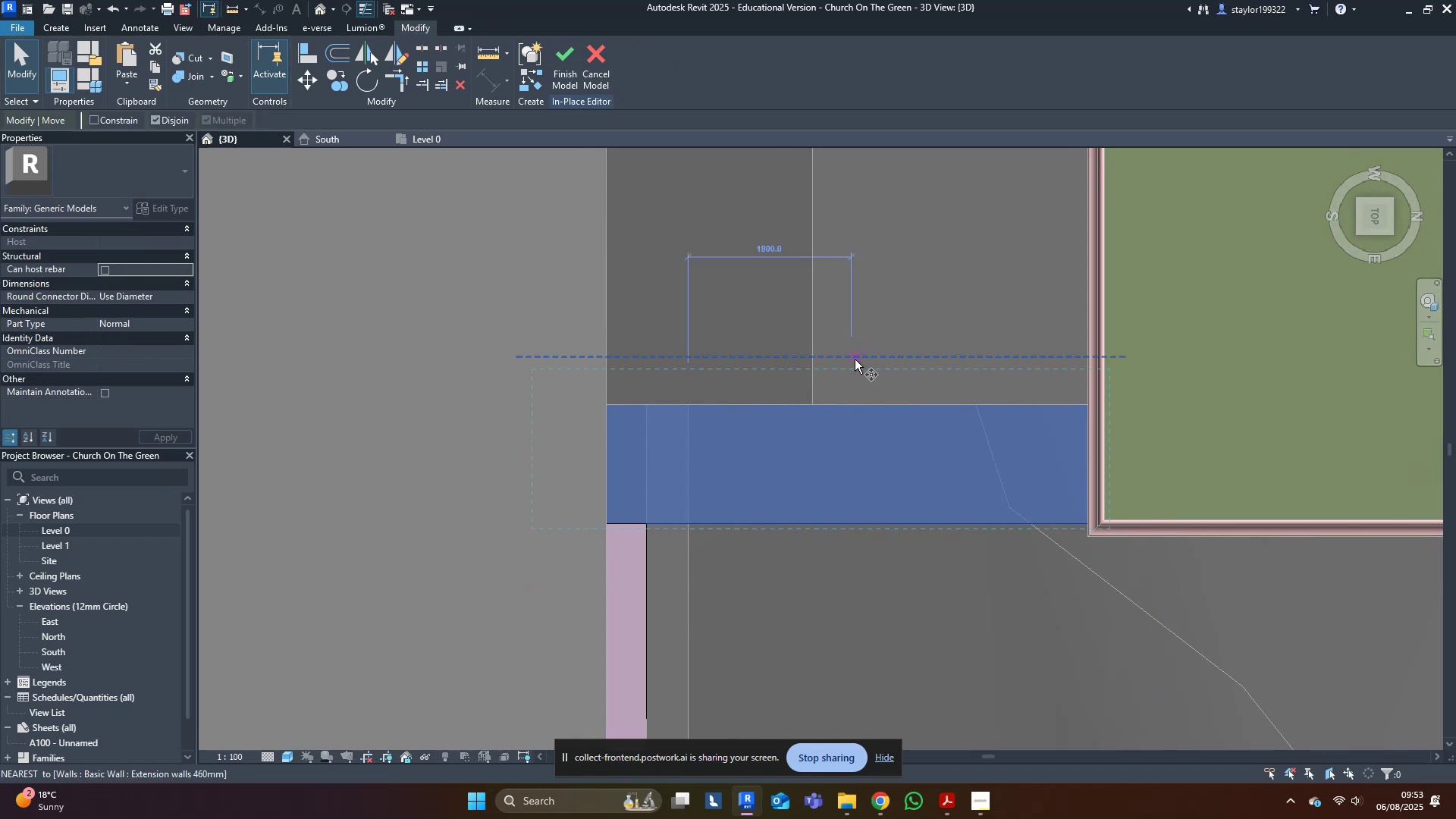 
left_click([855, 359])
 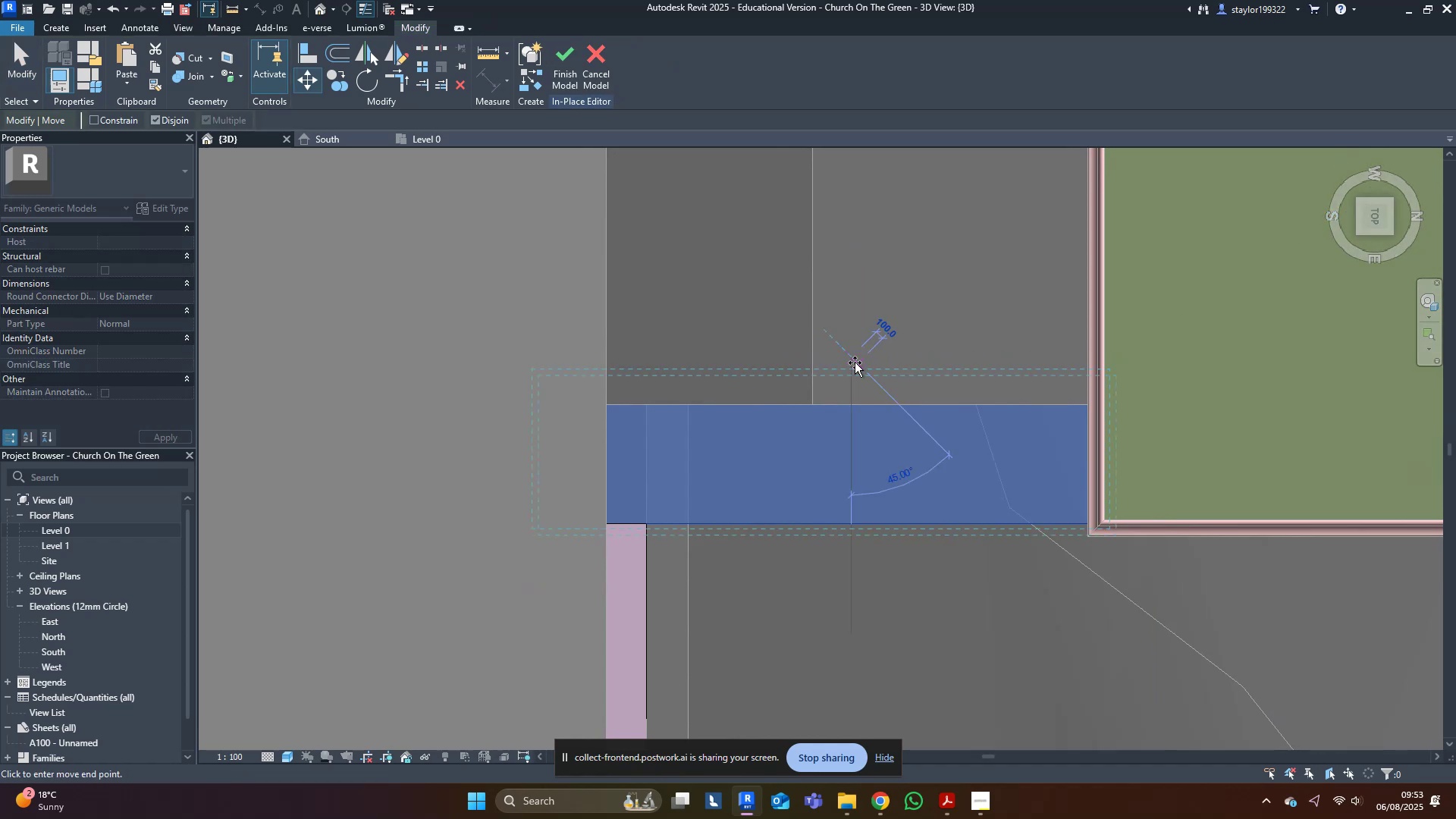 
hold_key(key=ControlLeft, duration=1.09)
left_click([852, 522])
 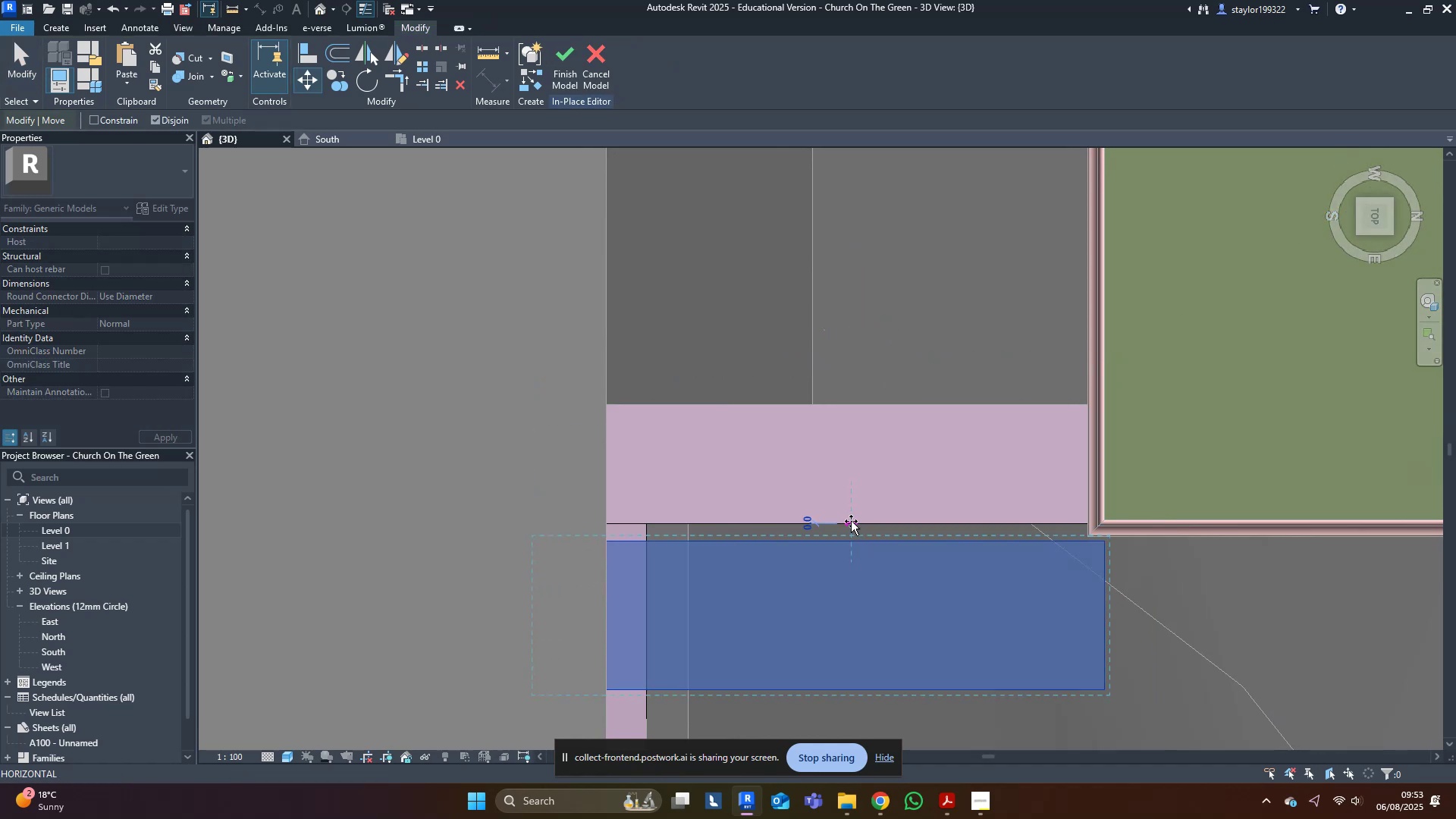 
key(Escape)
type(mv)
 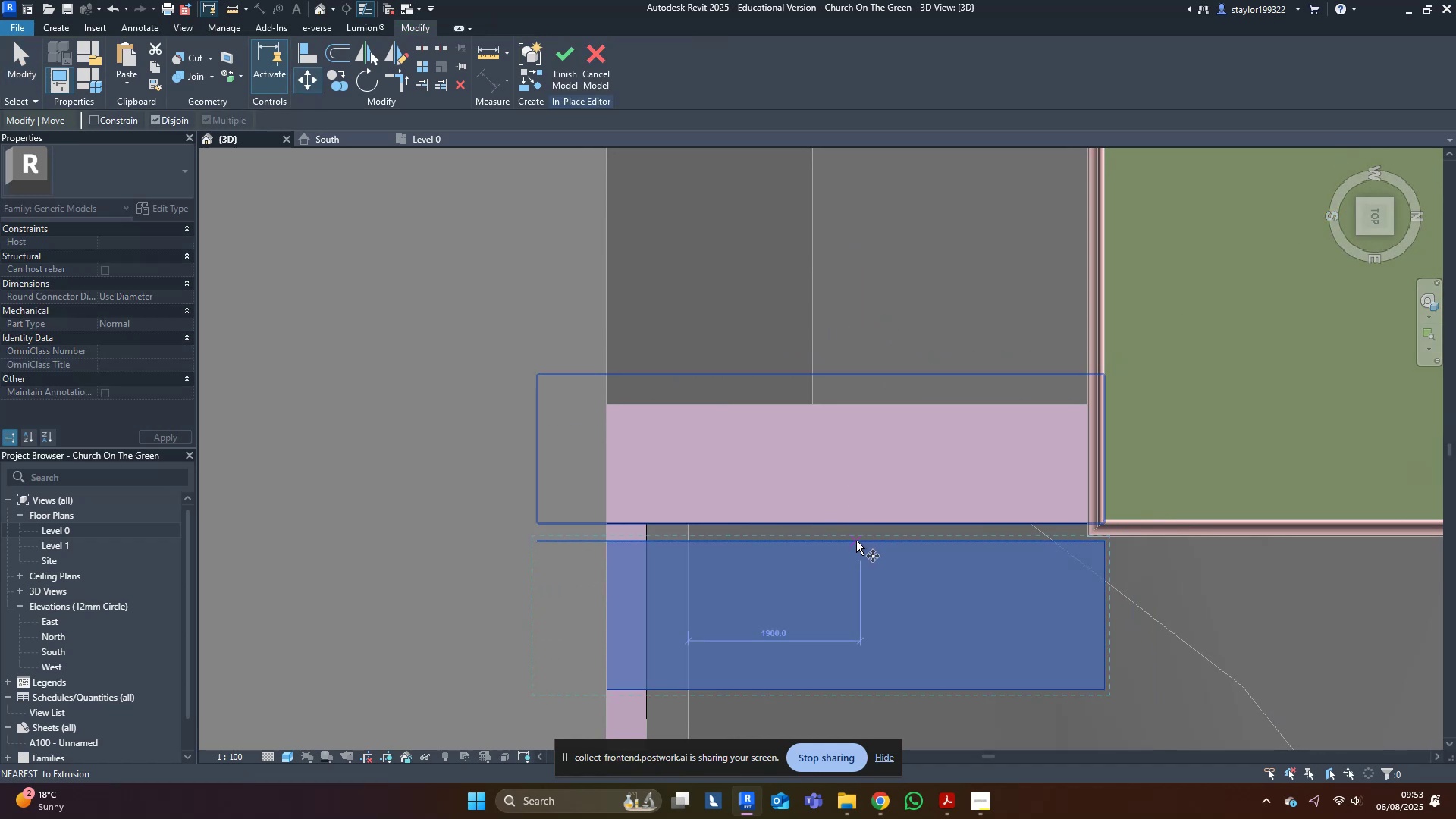 
left_click([855, 540])
 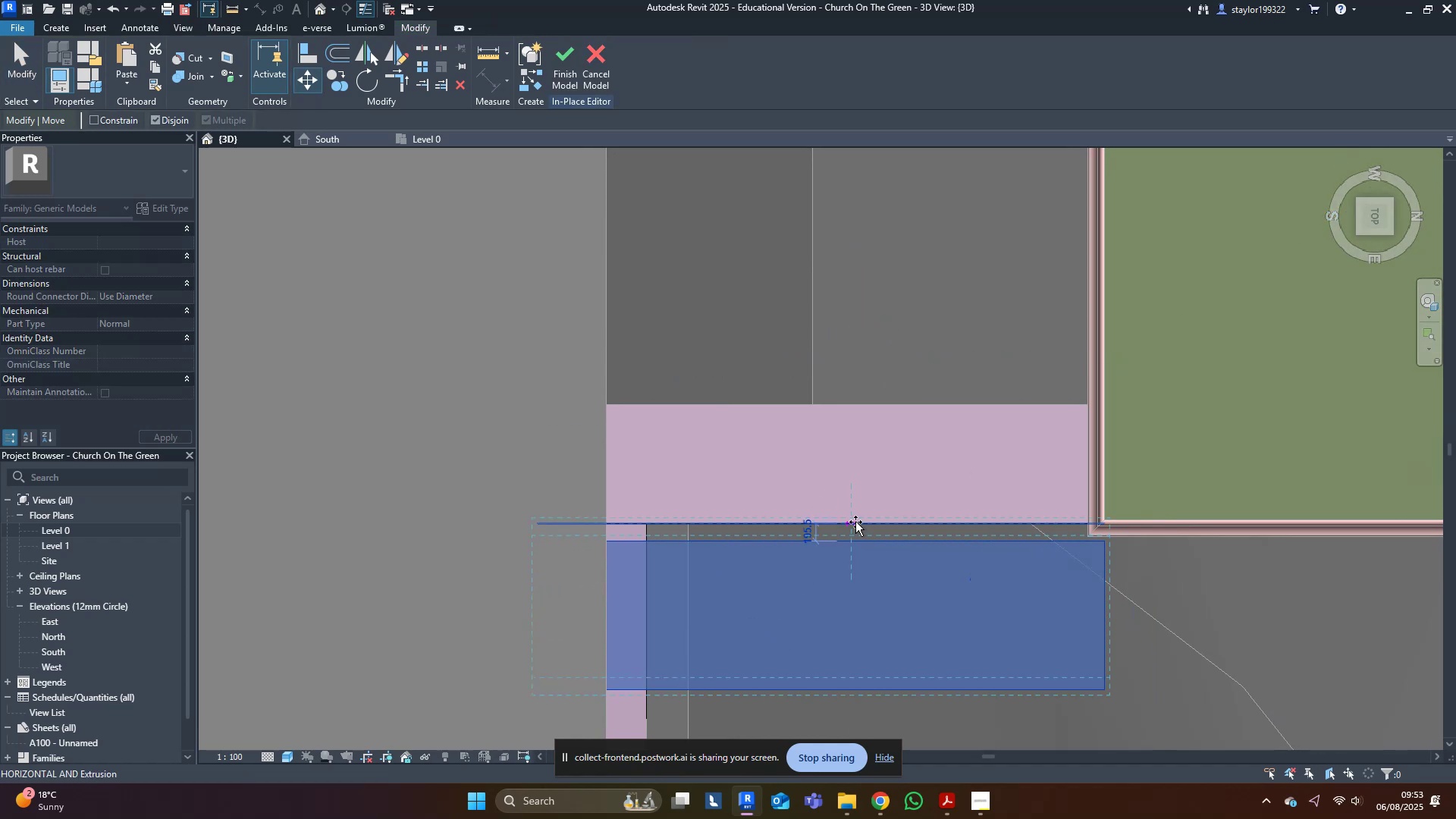 
left_click([855, 522])
 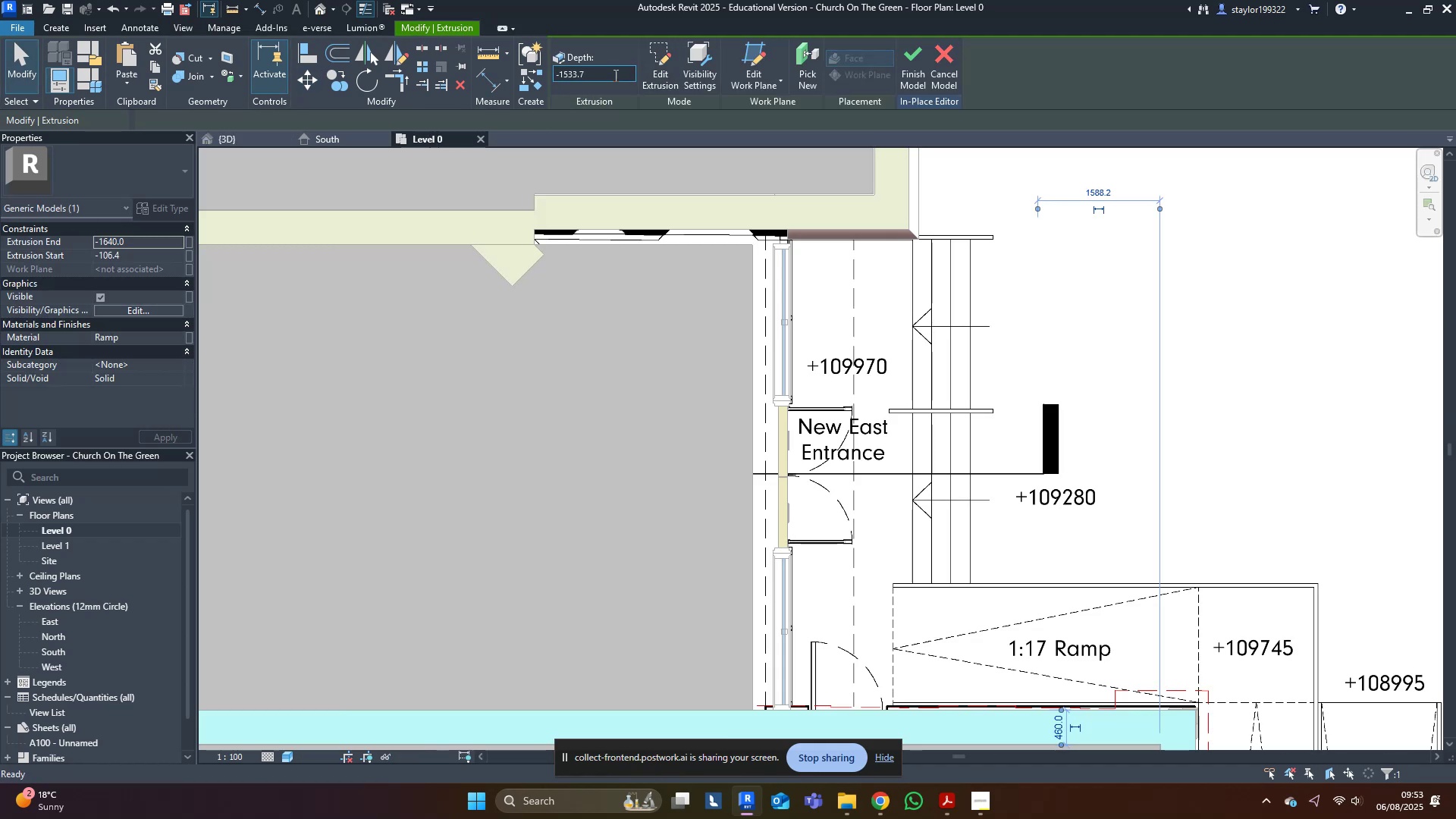 
left_click([663, 61])
 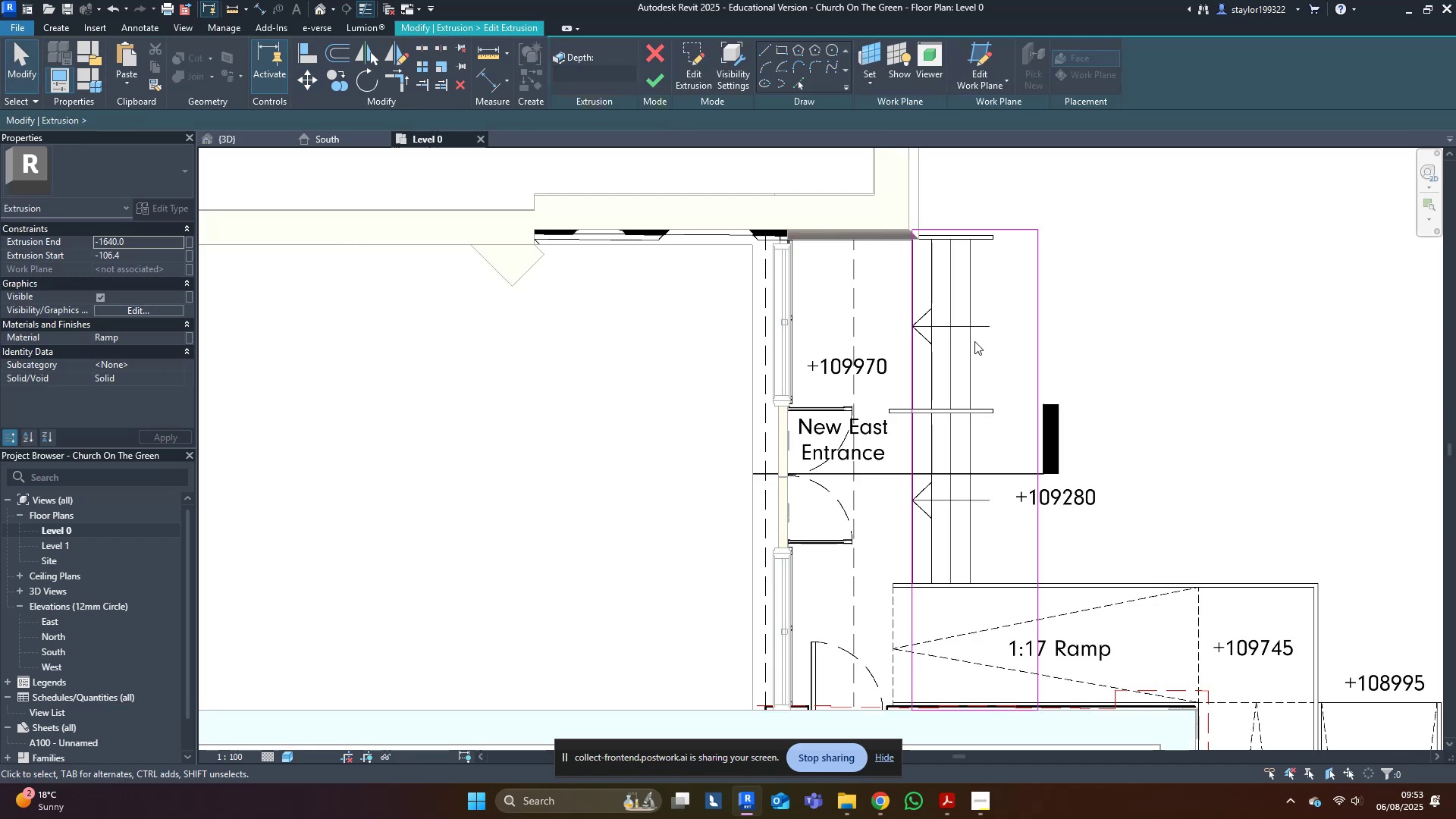 
middle_click([984, 349])
 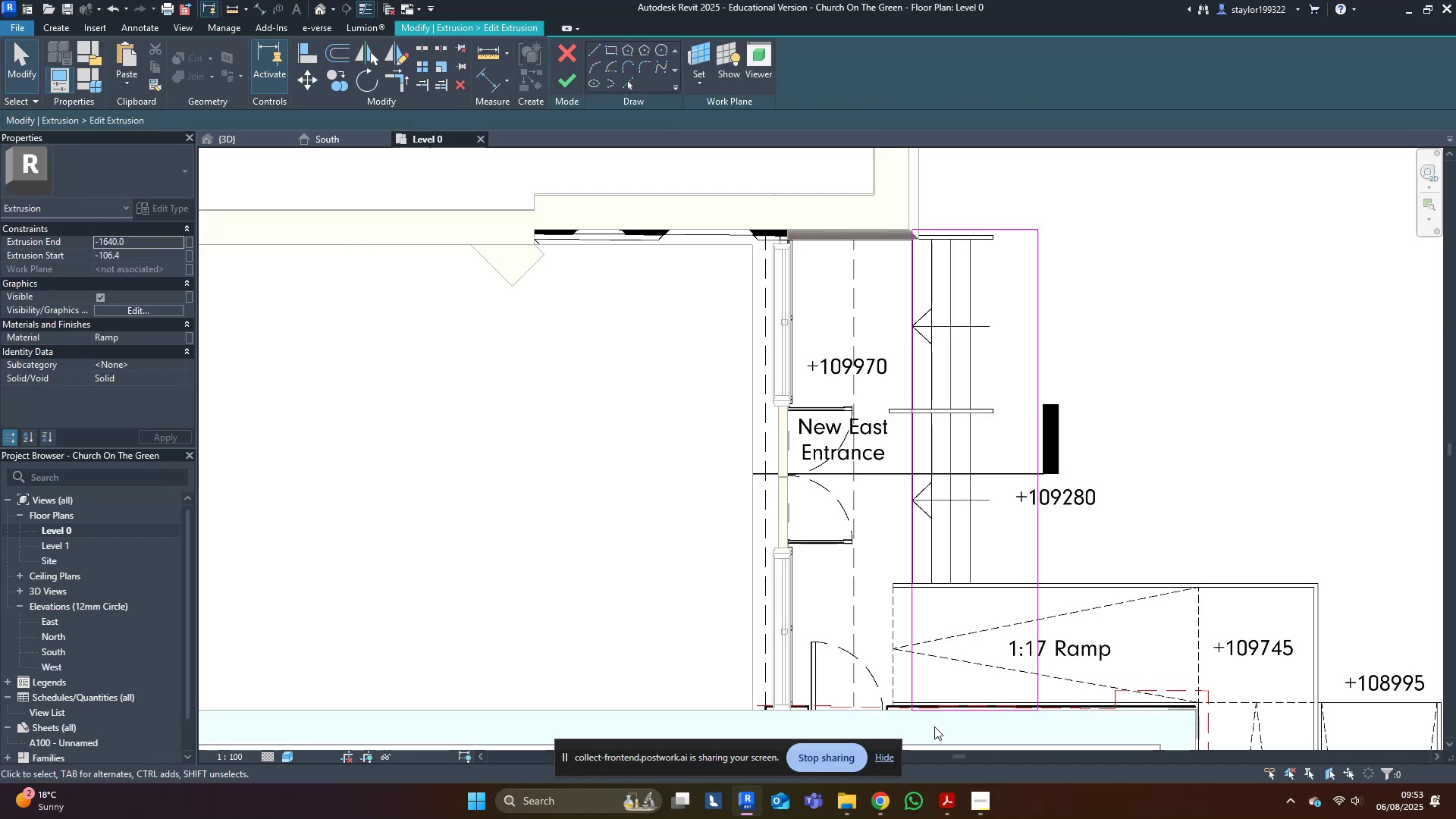 
left_click([952, 709])
 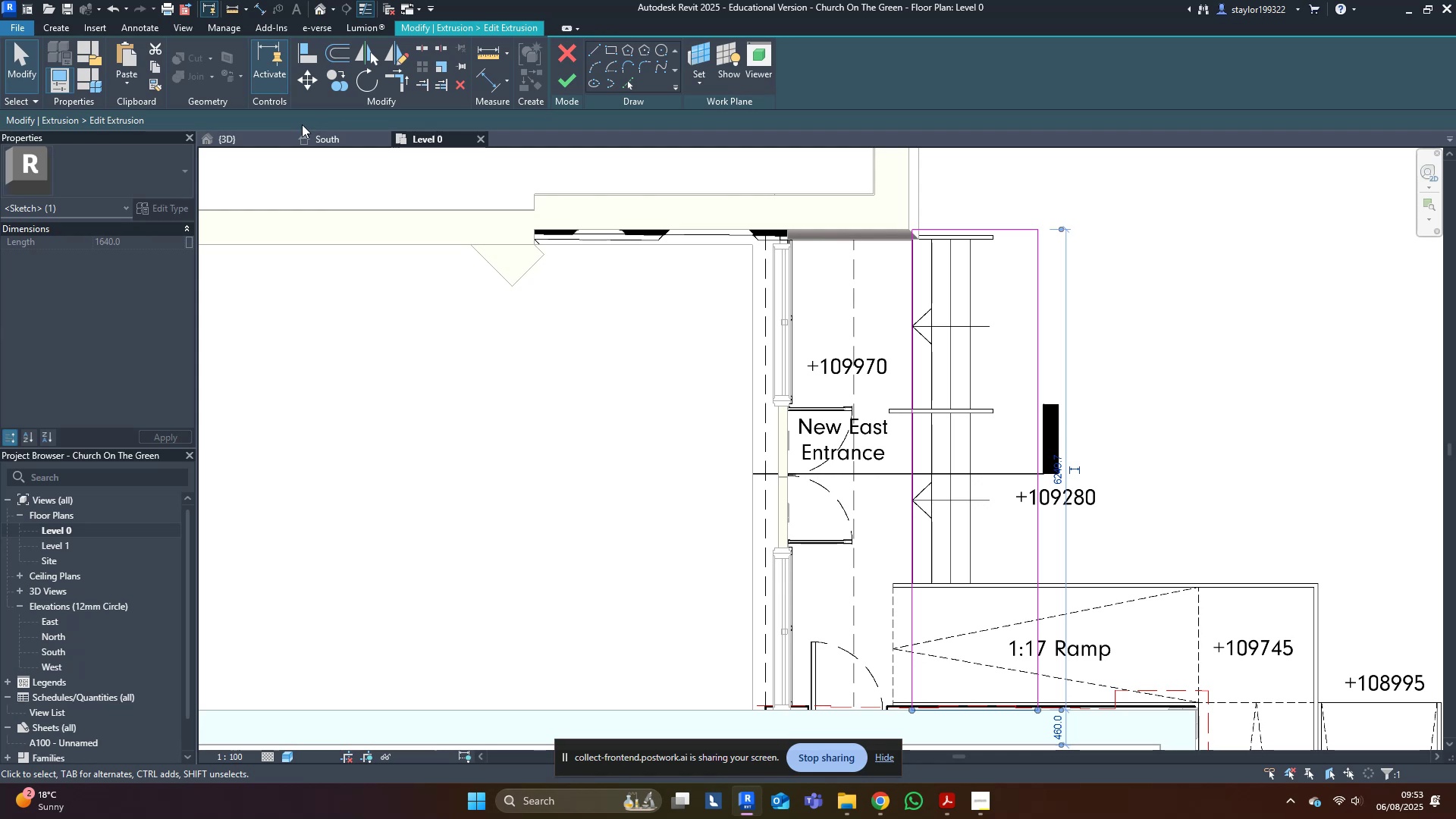 
left_click([251, 143])
 